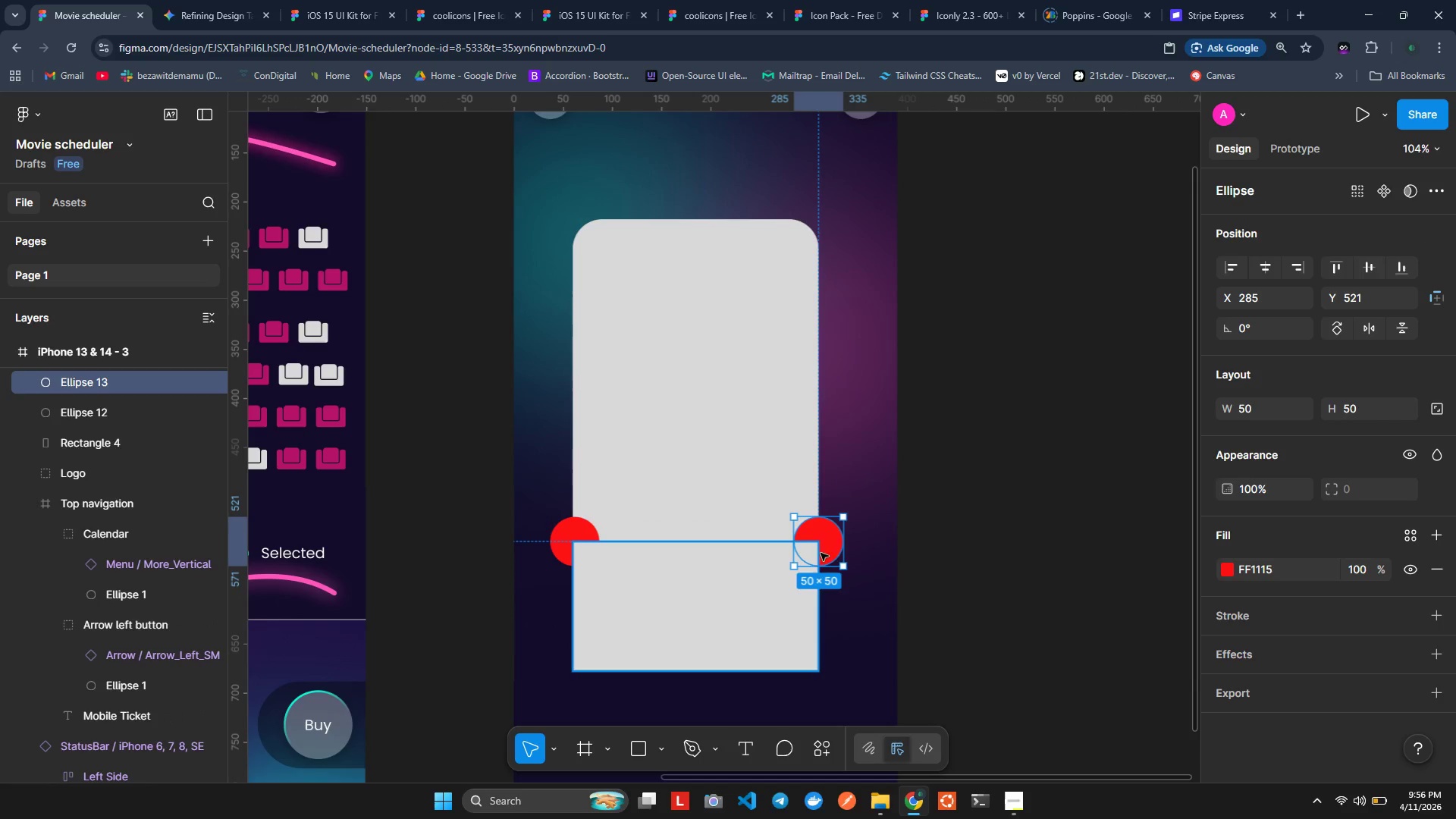 
key(Alt+AltLeft)
 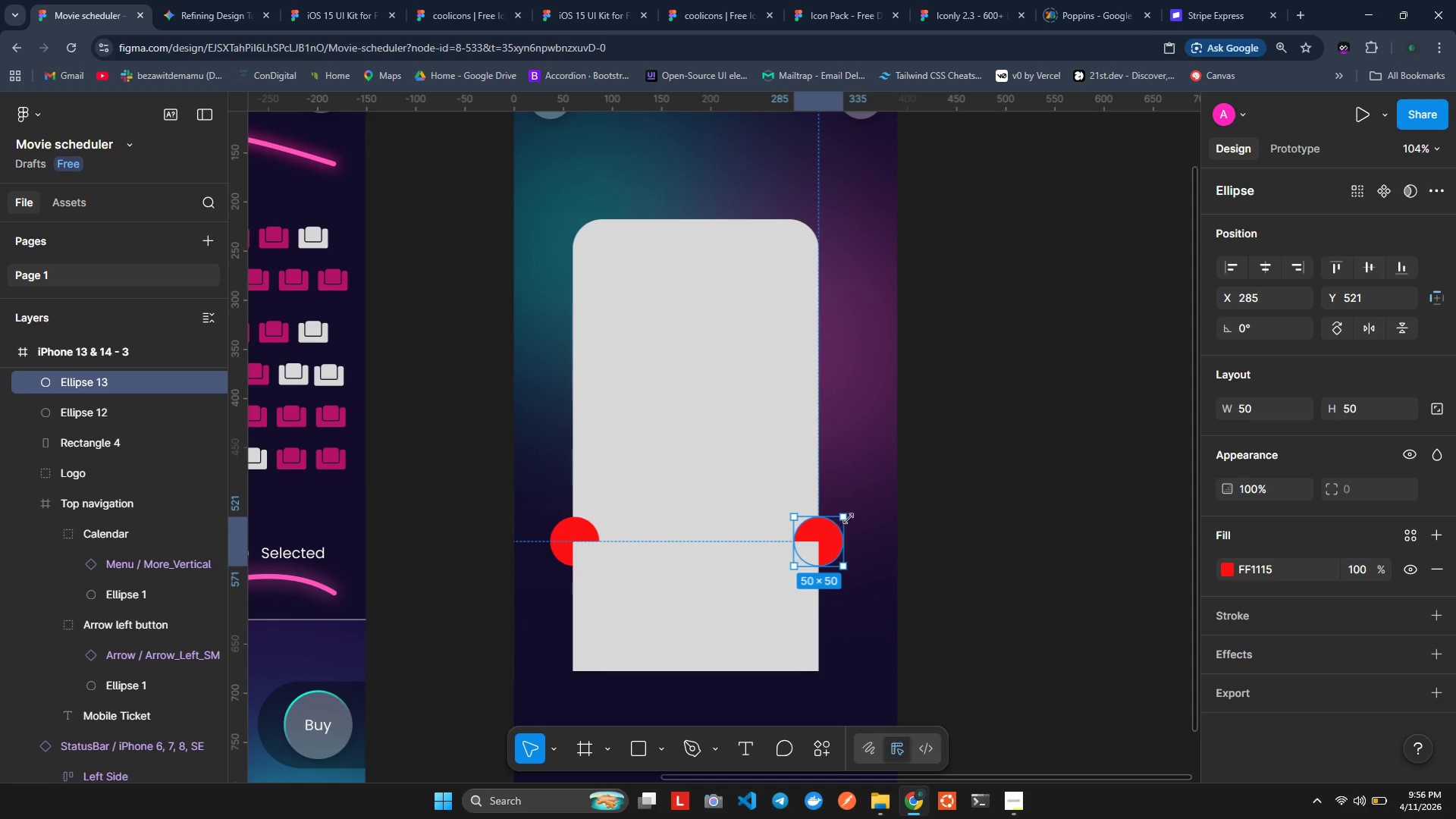 
left_click([867, 500])
 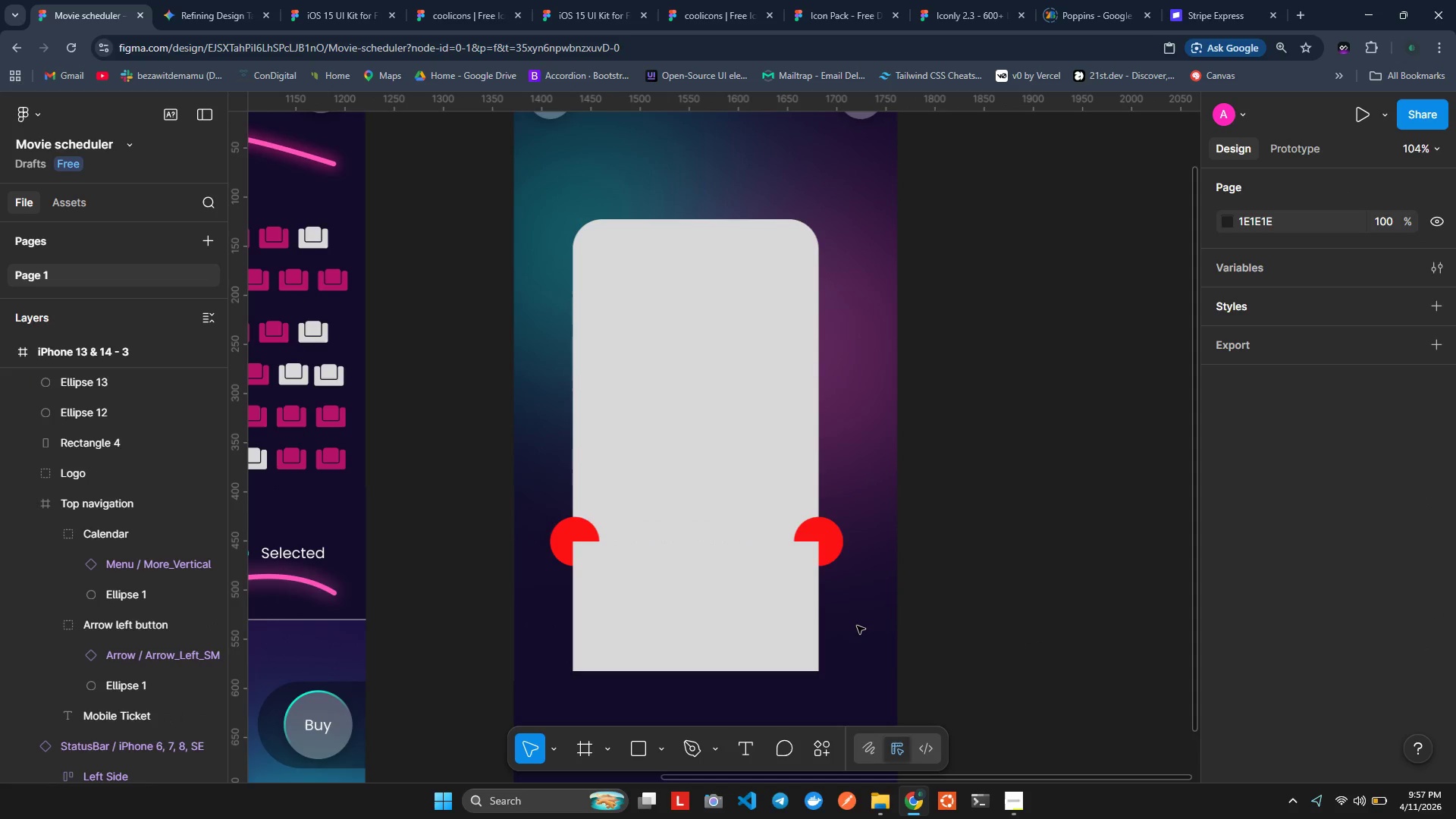 
wait(10.58)
 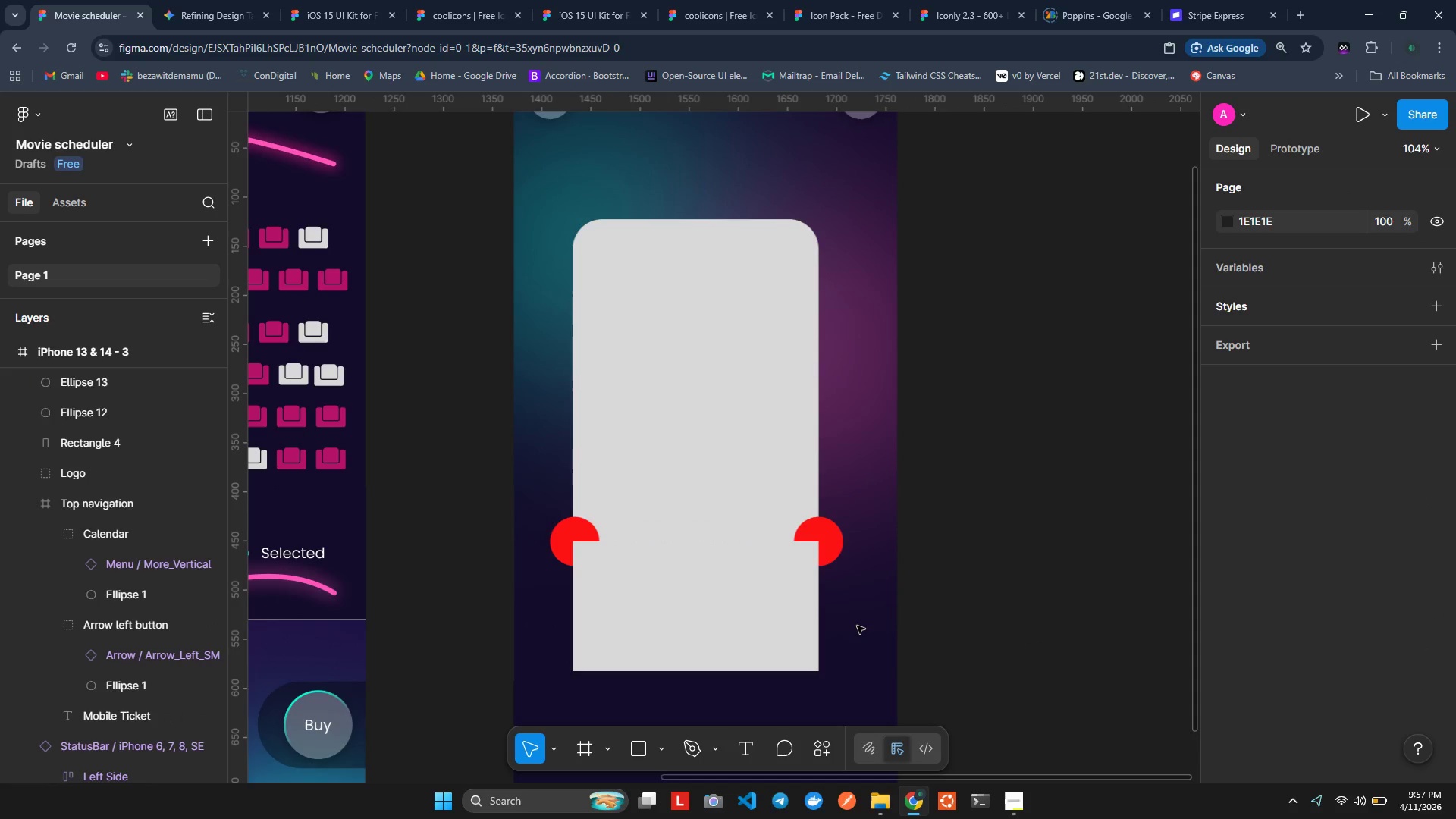 
scroll: coordinate [106, 360], scroll_direction: up, amount: 4.0
 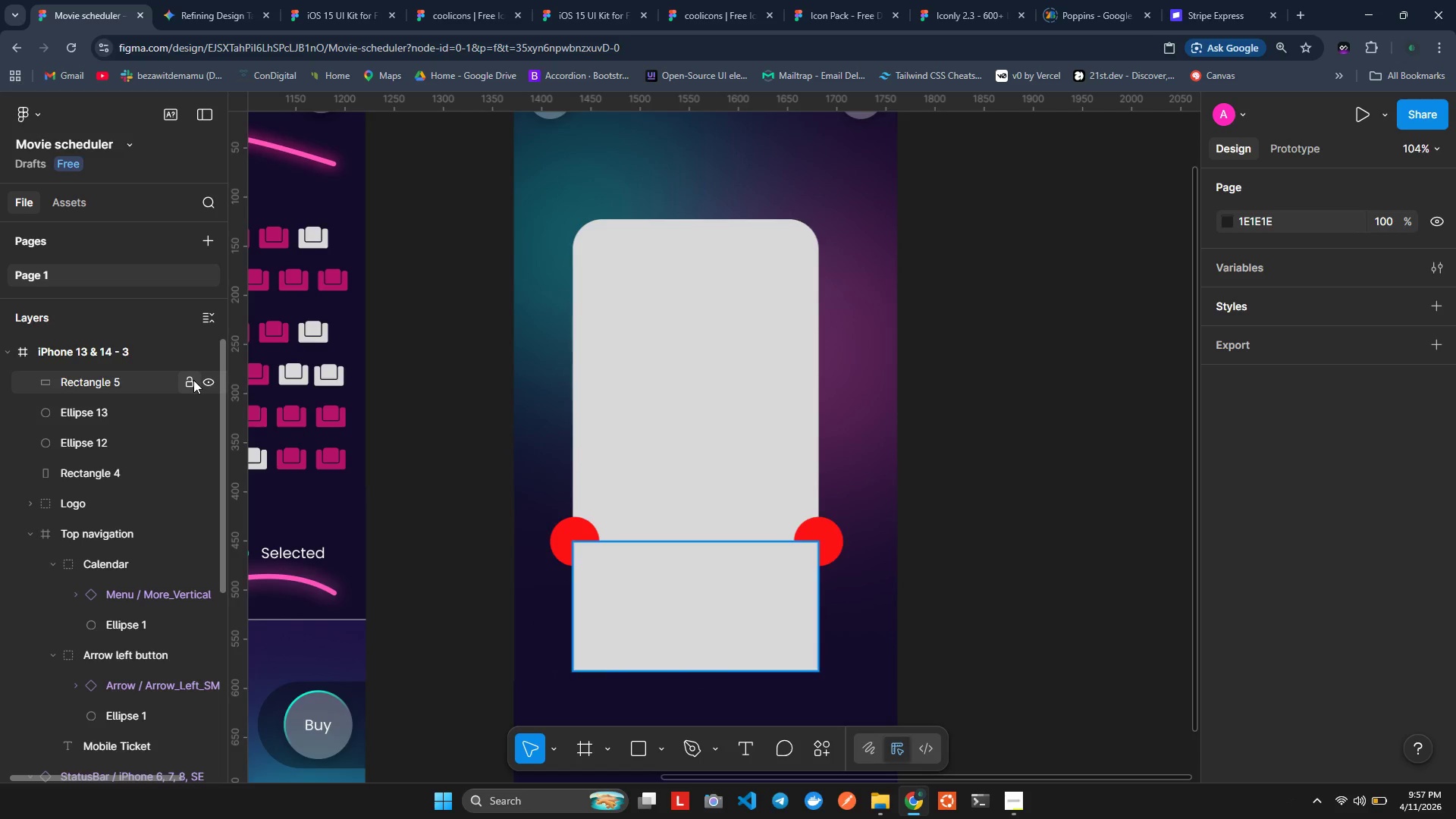 
double_click([193, 380])
 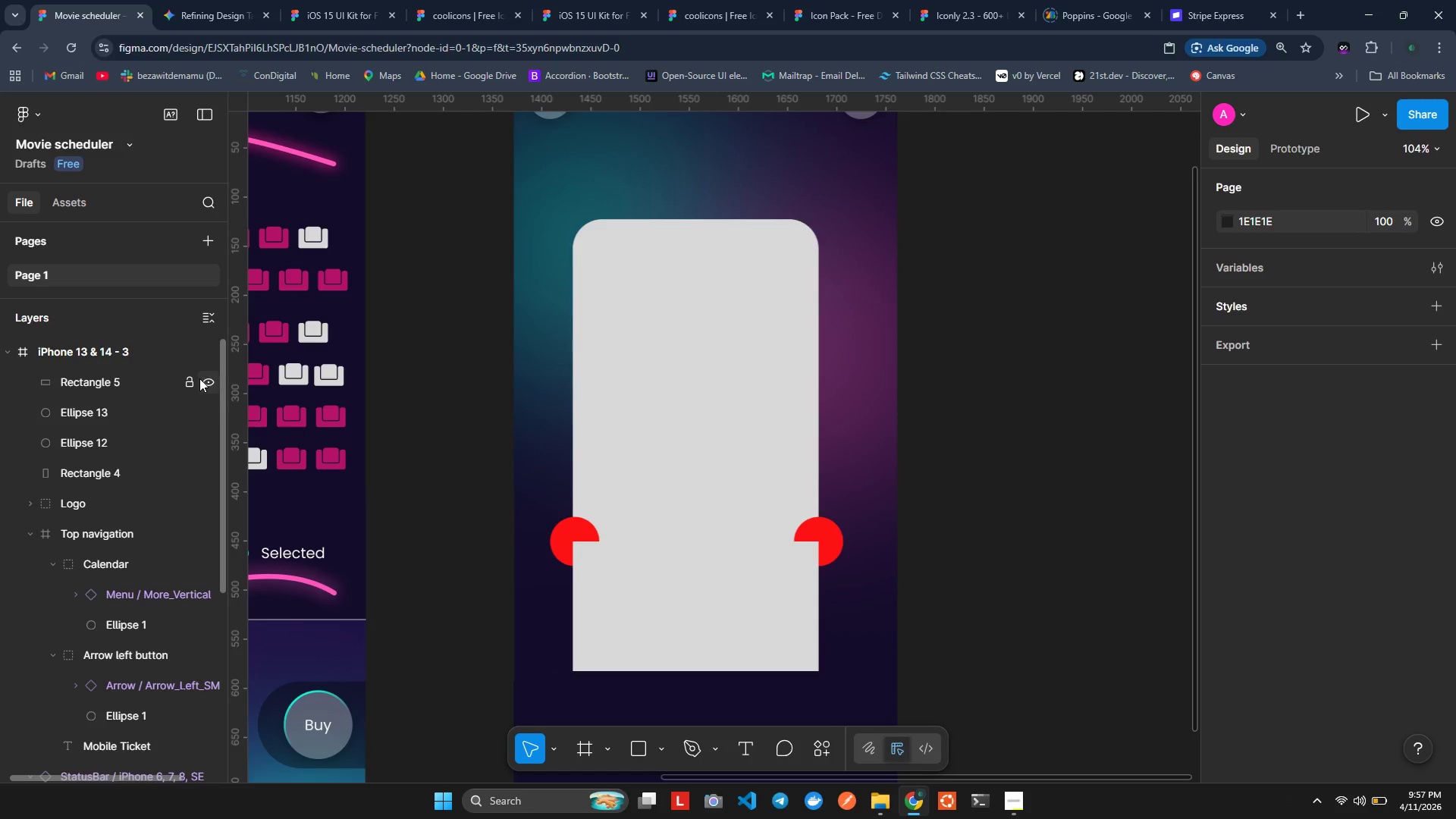 
left_click([201, 378])
 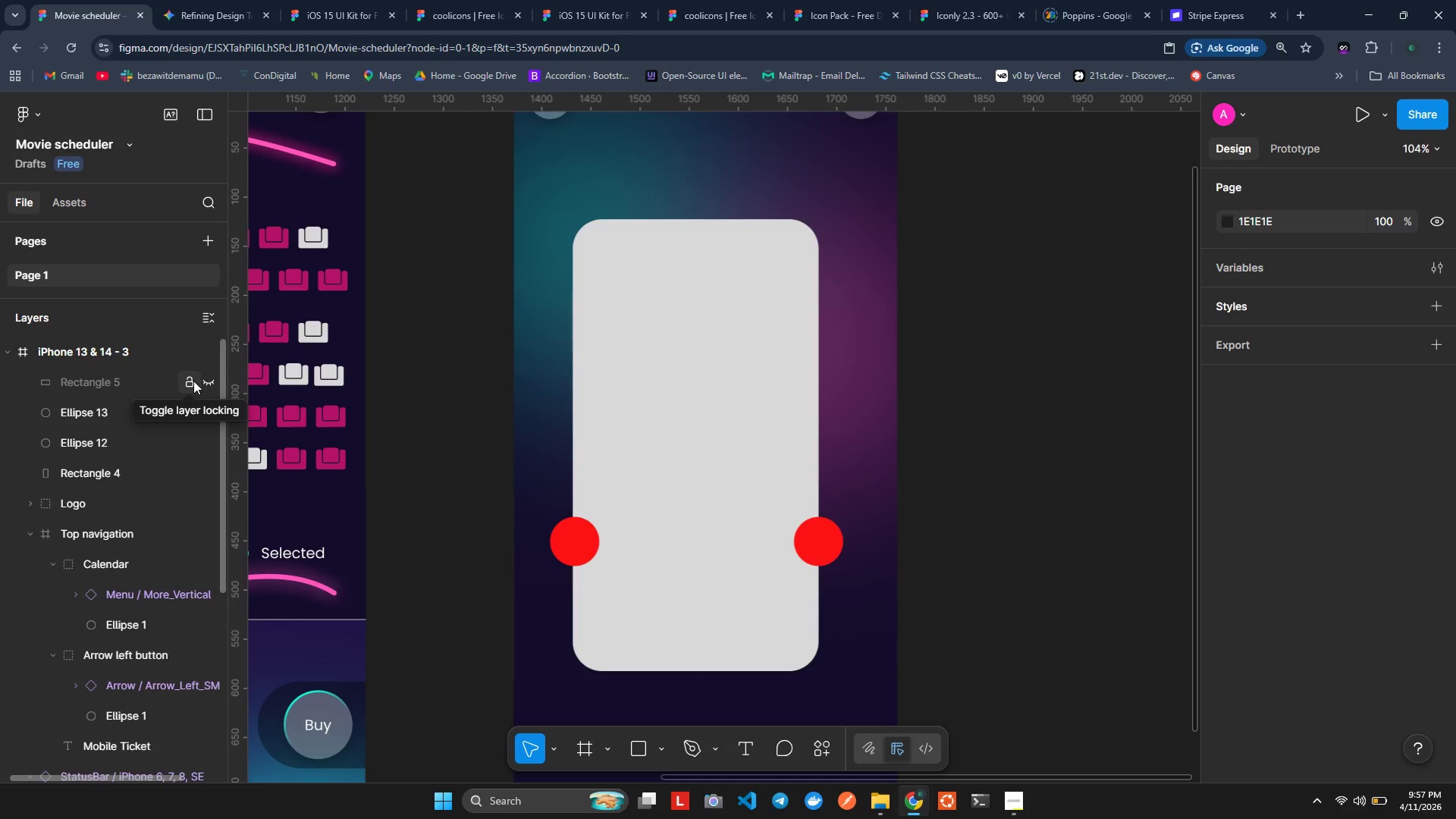 
wait(6.92)
 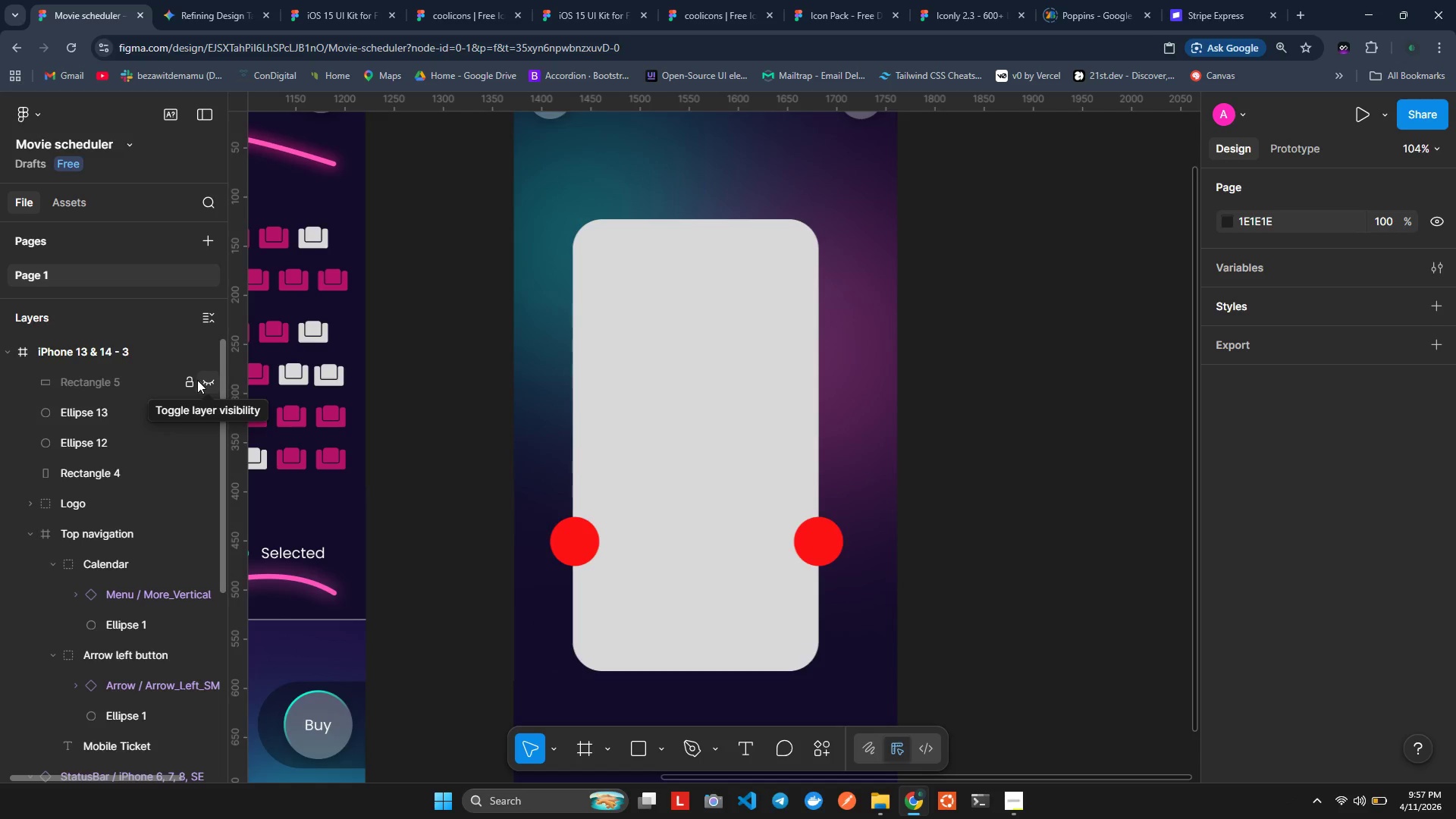 
left_click_drag(start_coordinate=[92, 411], to_coordinate=[90, 427])
 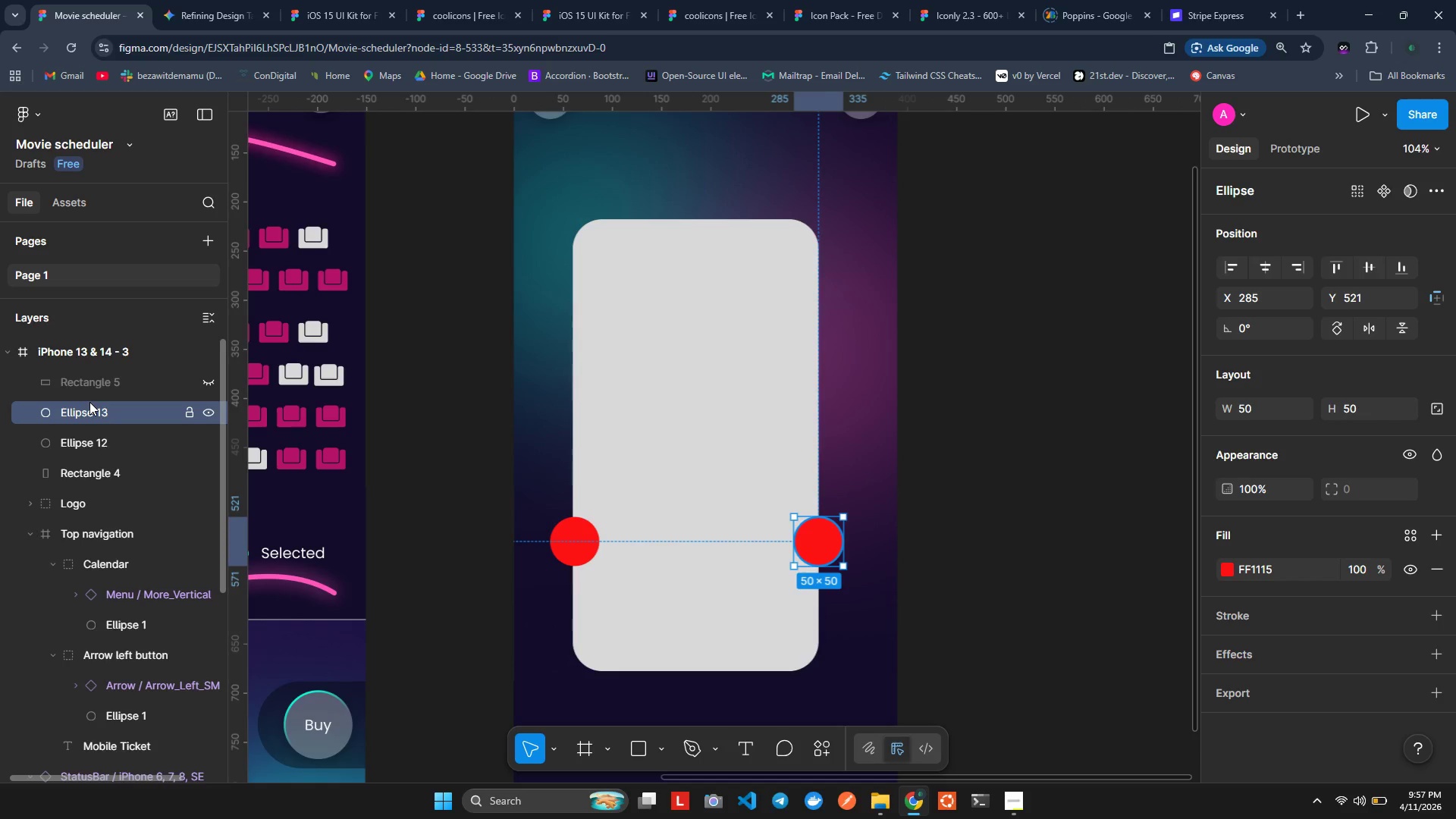 
left_click([89, 402])
 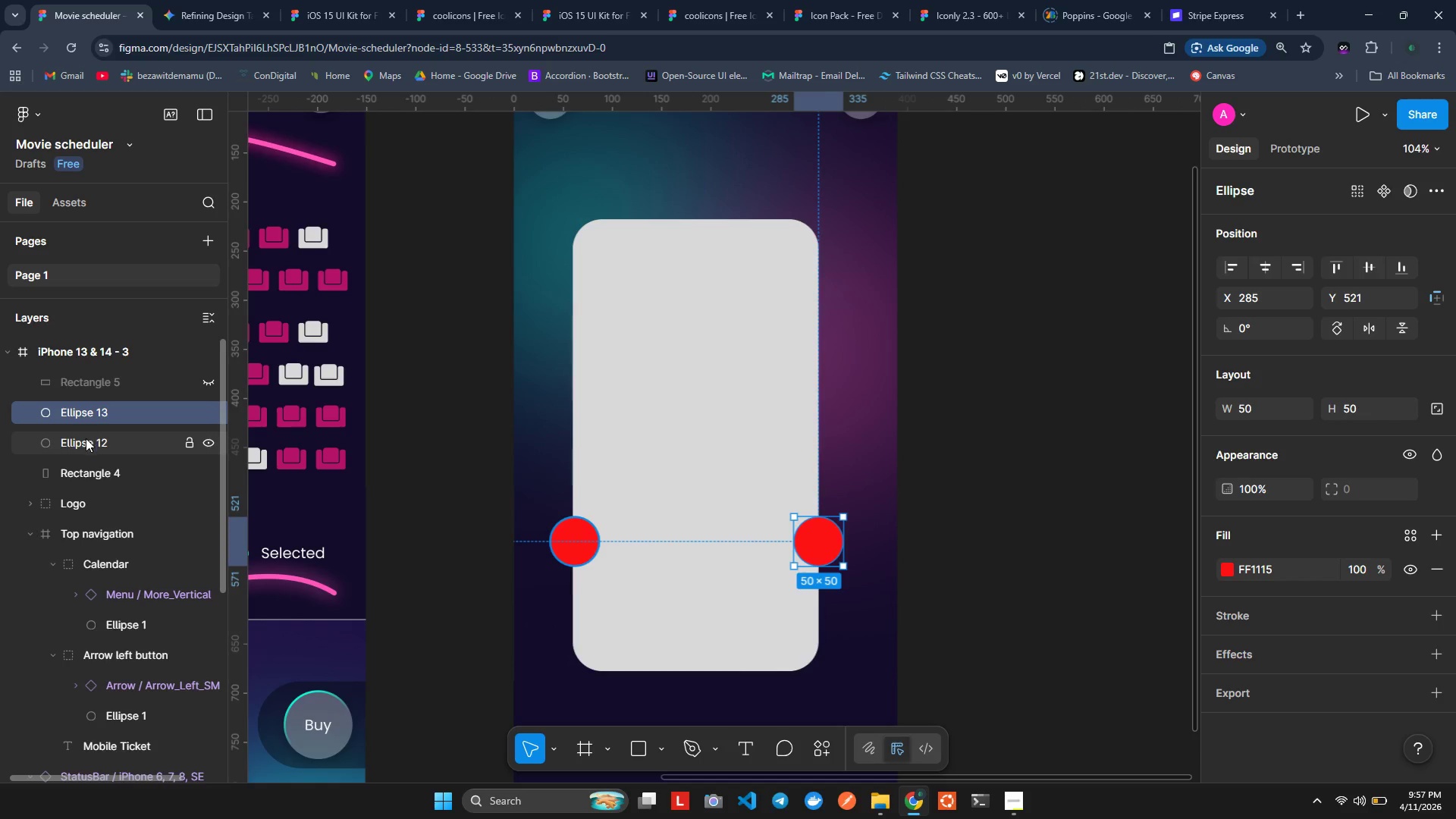 
hold_key(key=ControlLeft, duration=0.61)
left_click([85, 438])
 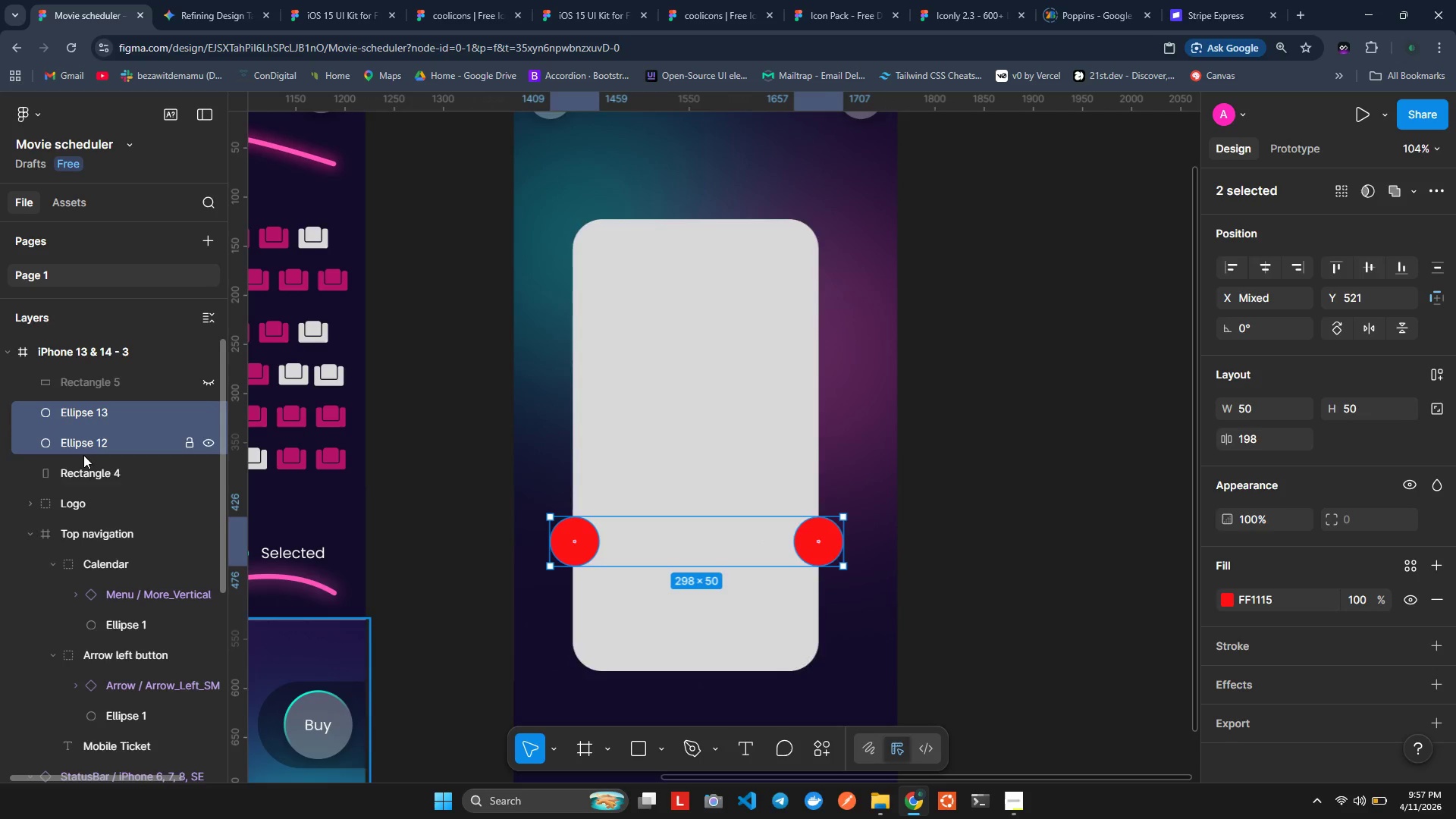 
left_click_drag(start_coordinate=[85, 468], to_coordinate=[134, 479])
 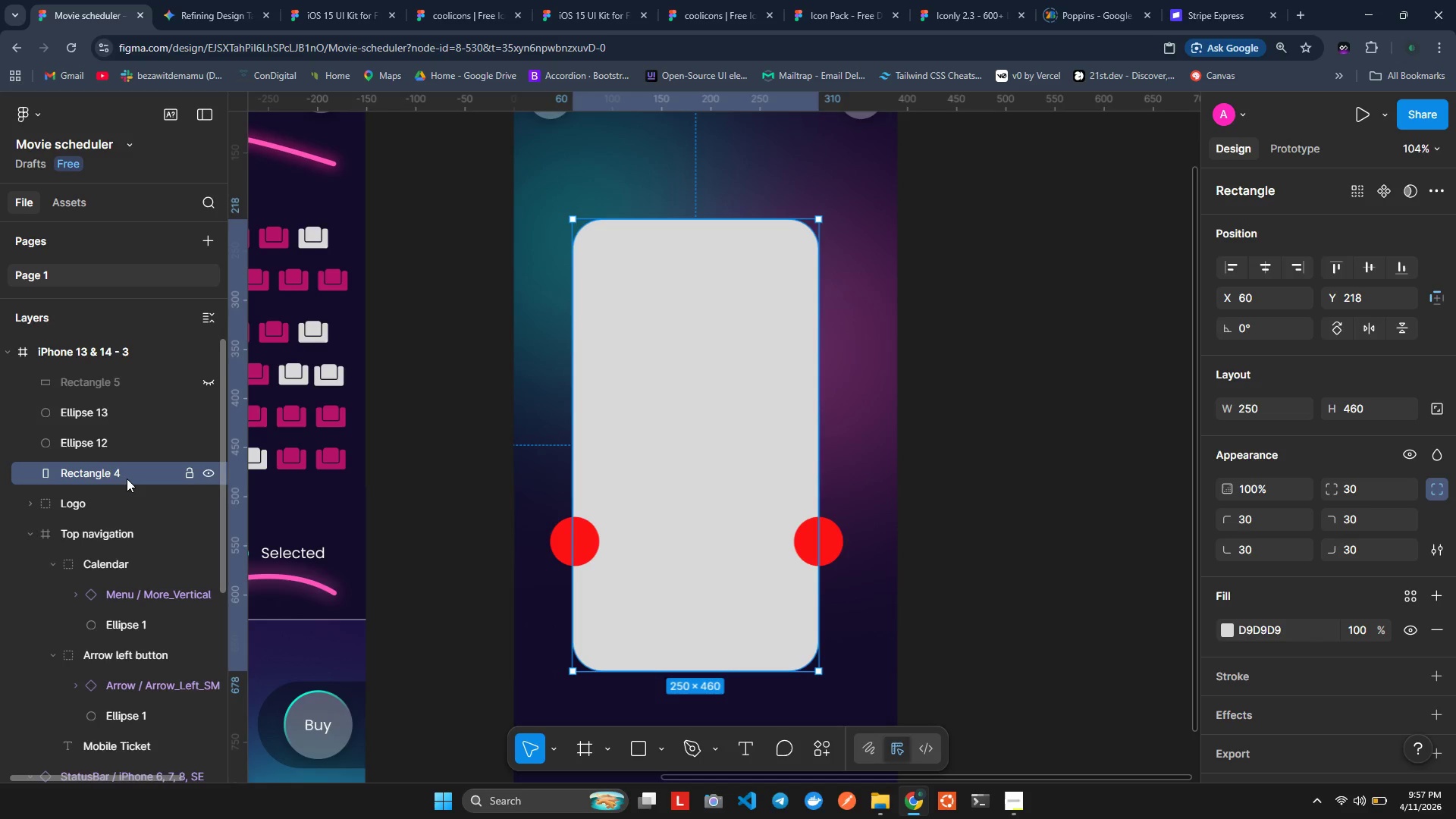 
wait(10.64)
 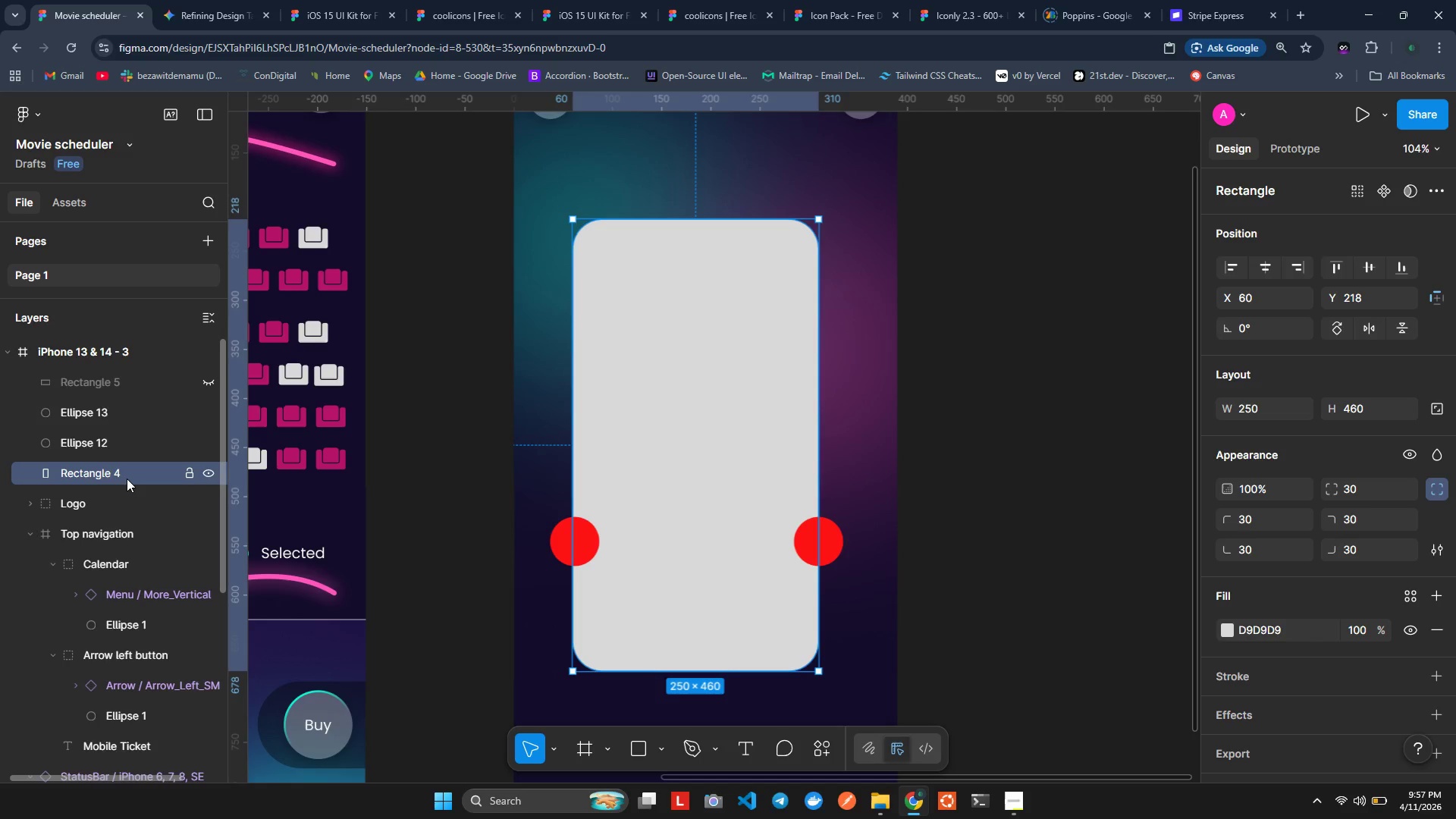 
scroll: coordinate [63, 436], scroll_direction: up, amount: 2.0
 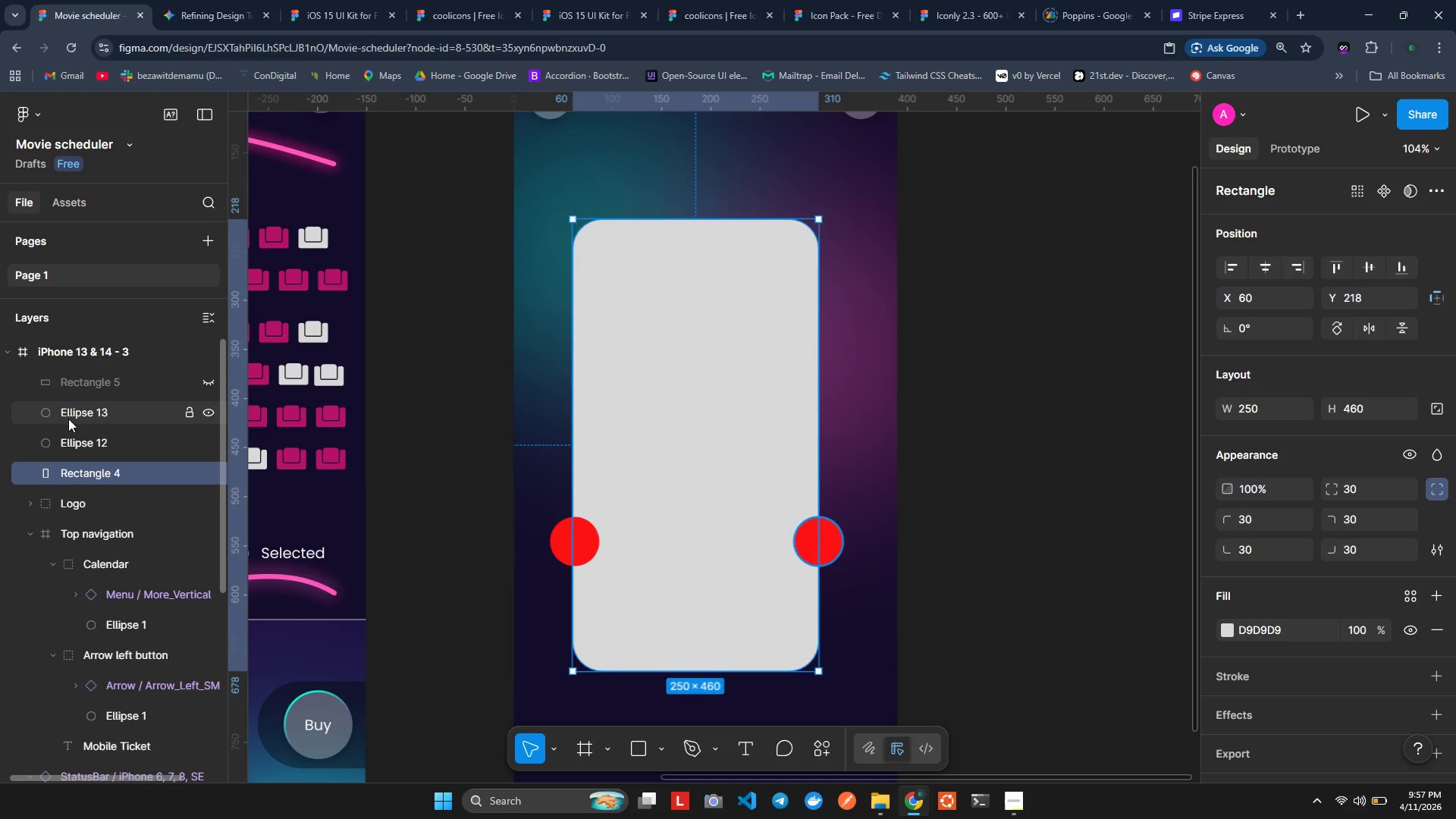 
left_click([68, 419])
 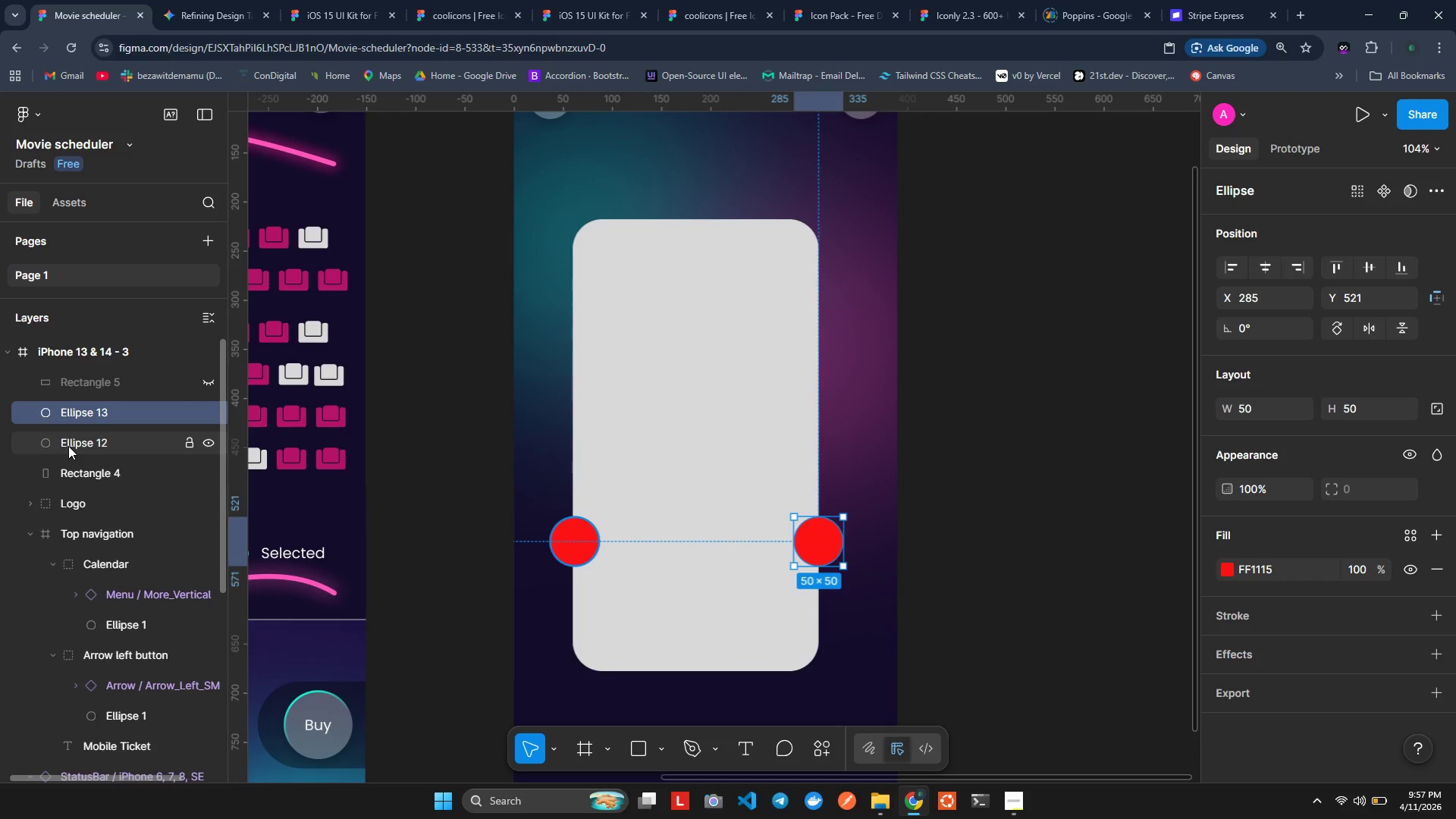 
hold_key(key=ControlLeft, duration=1.52)
left_click([68, 446])
 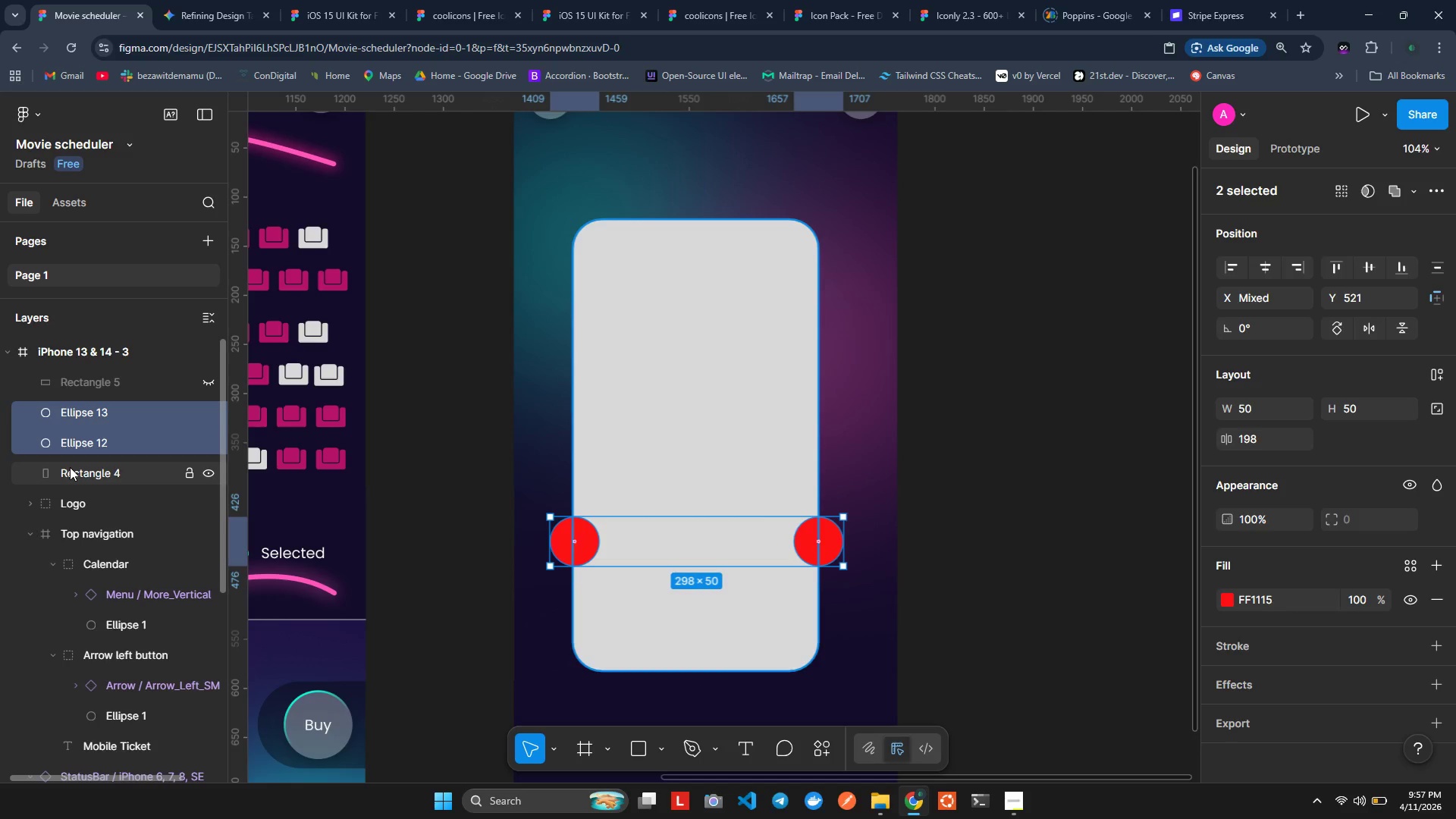 
hold_key(key=ControlLeft, duration=1.55)
left_click([65, 463])
 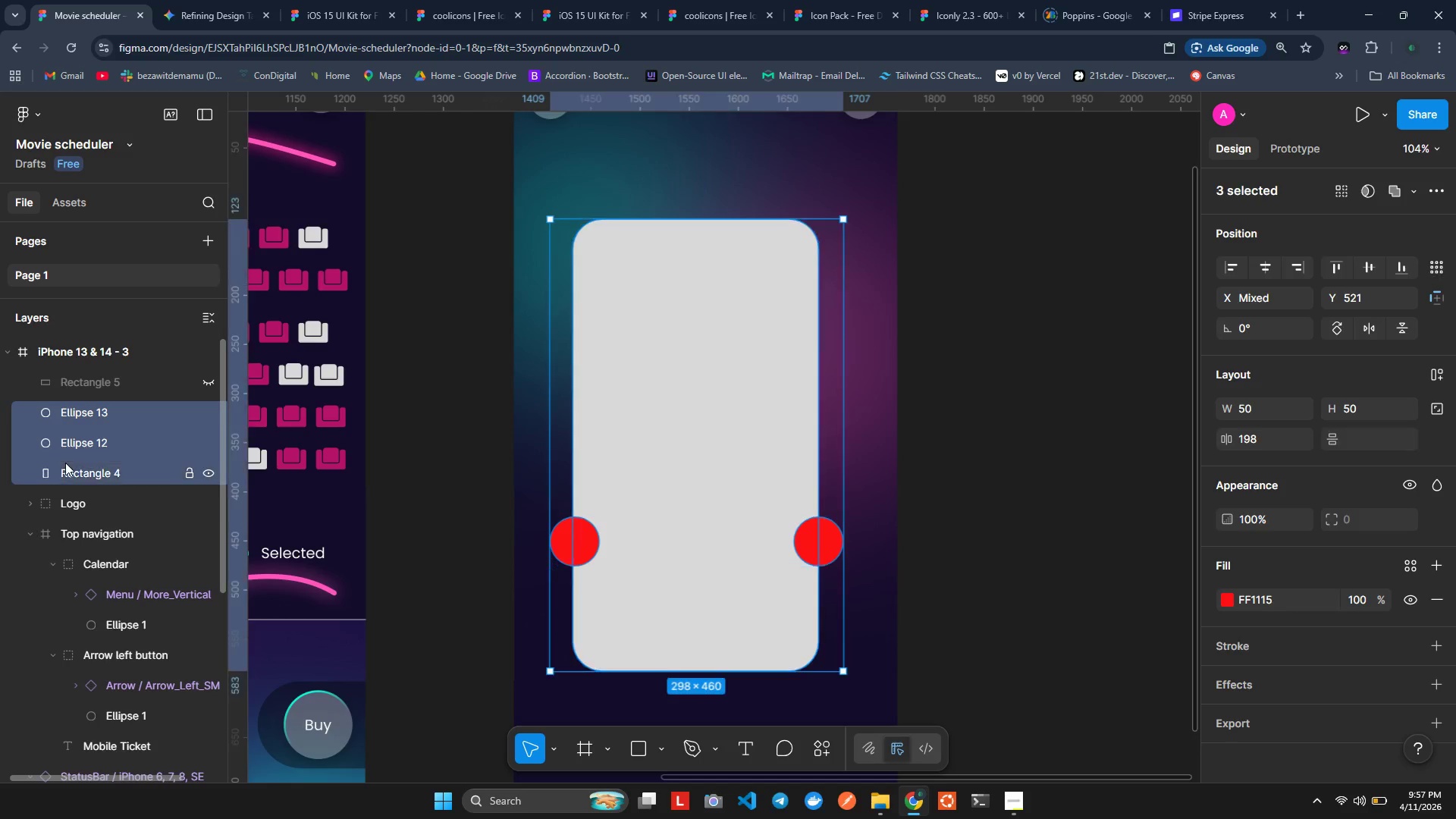 
hold_key(key=ControlLeft, duration=0.38)
 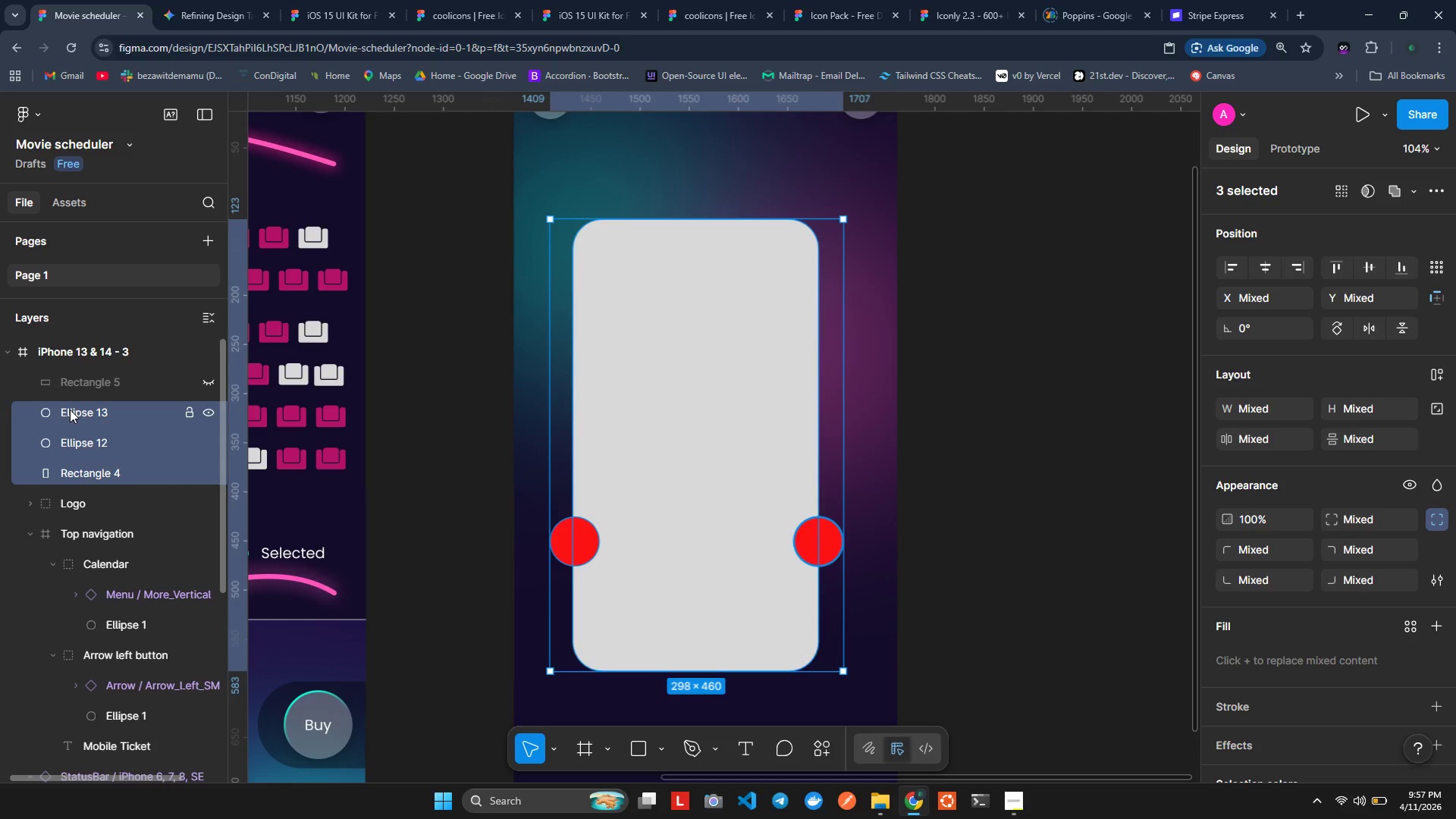 
double_click([70, 410])
 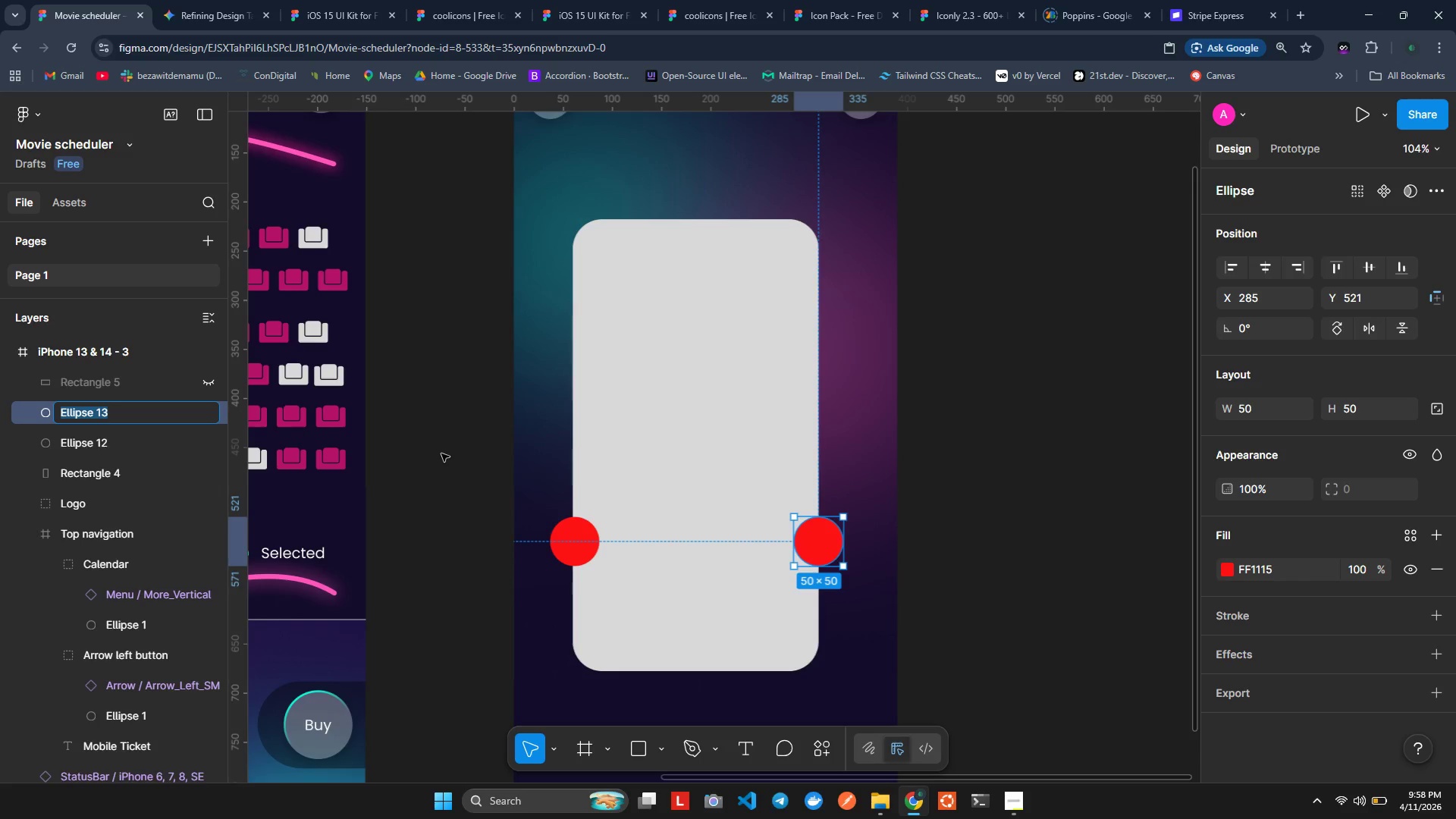 
wait(47.7)
 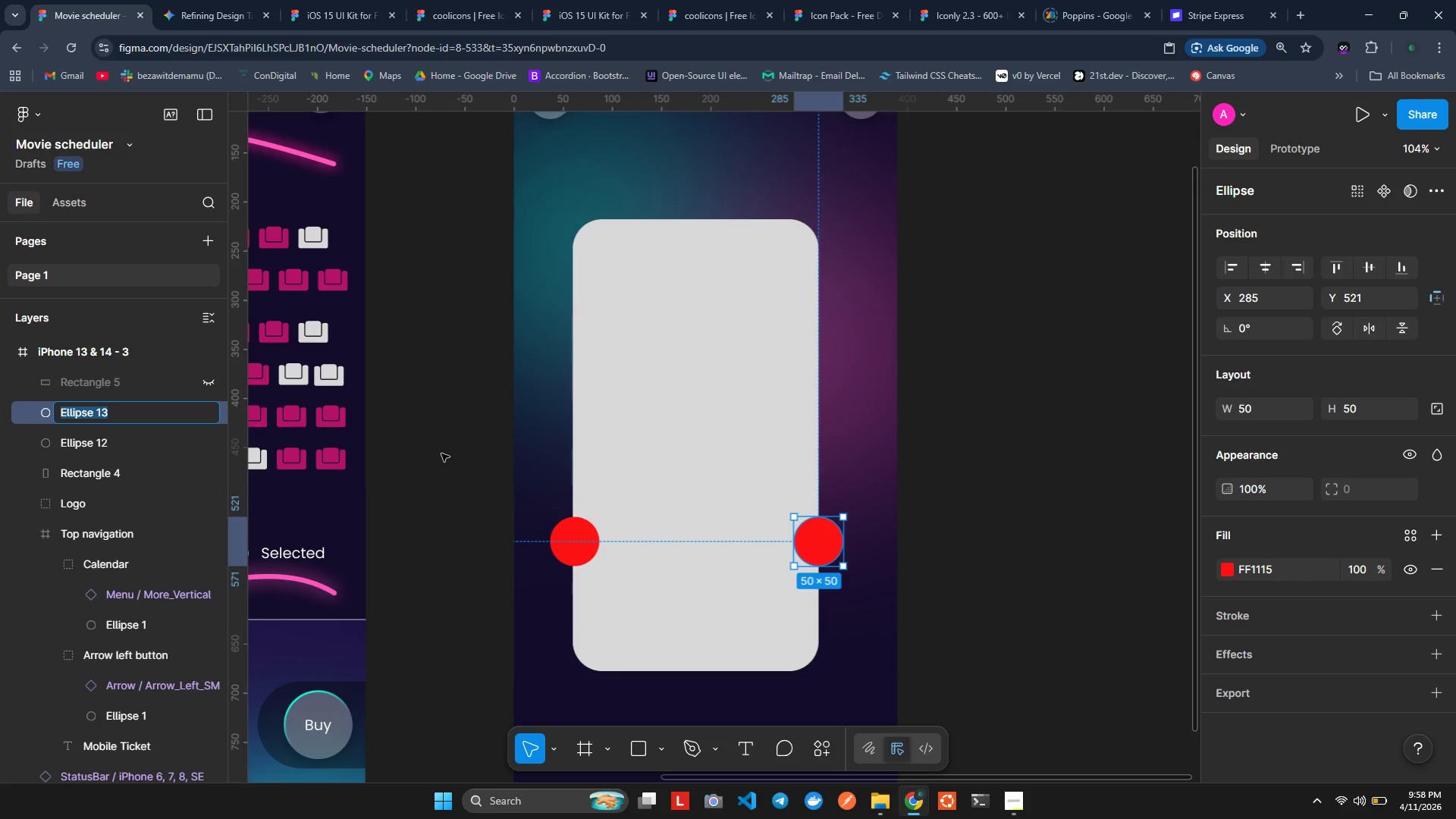 
left_click_drag(start_coordinate=[98, 420], to_coordinate=[137, 413])
 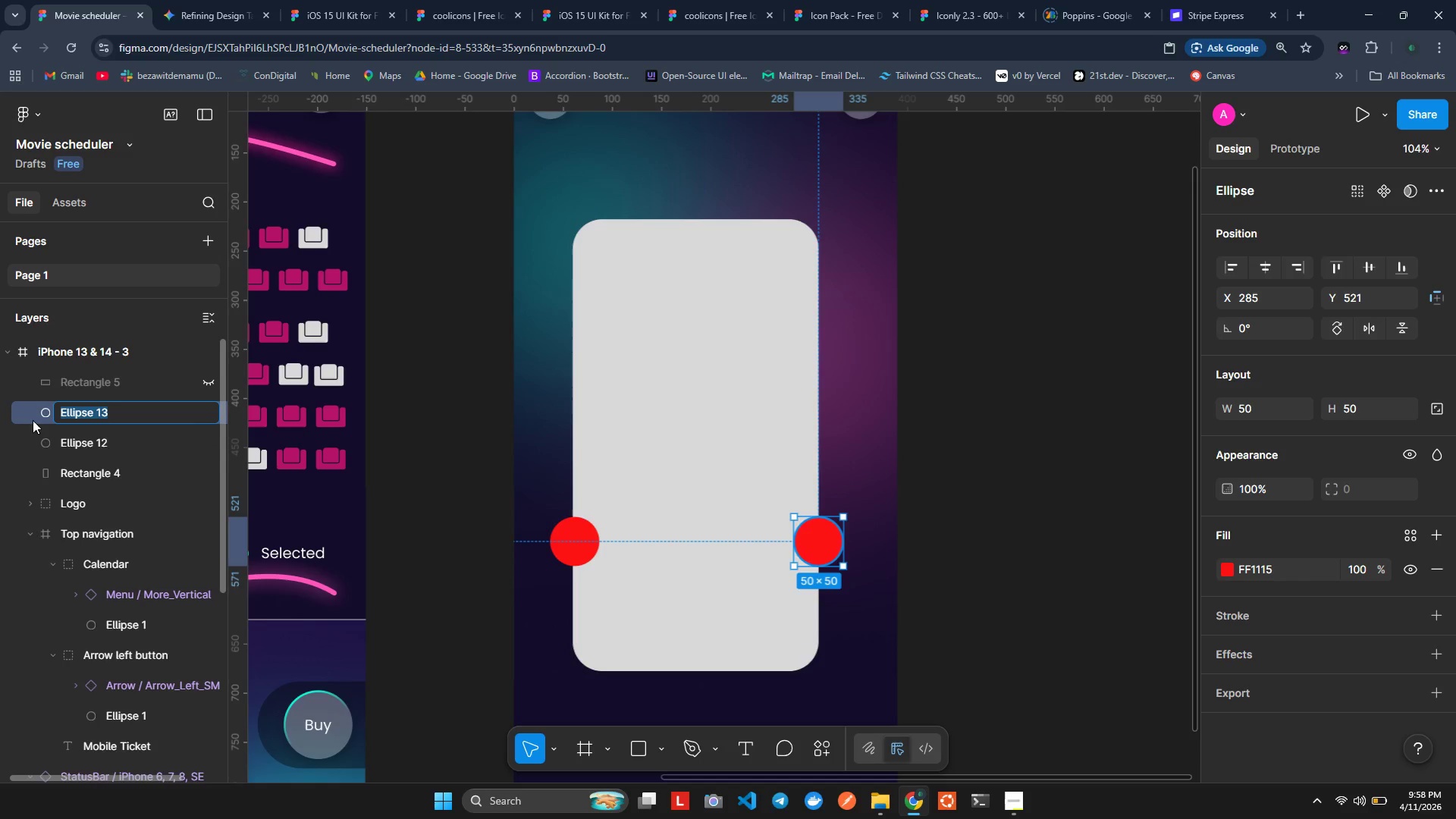 
scroll: coordinate [34, 419], scroll_direction: up, amount: 2.0
 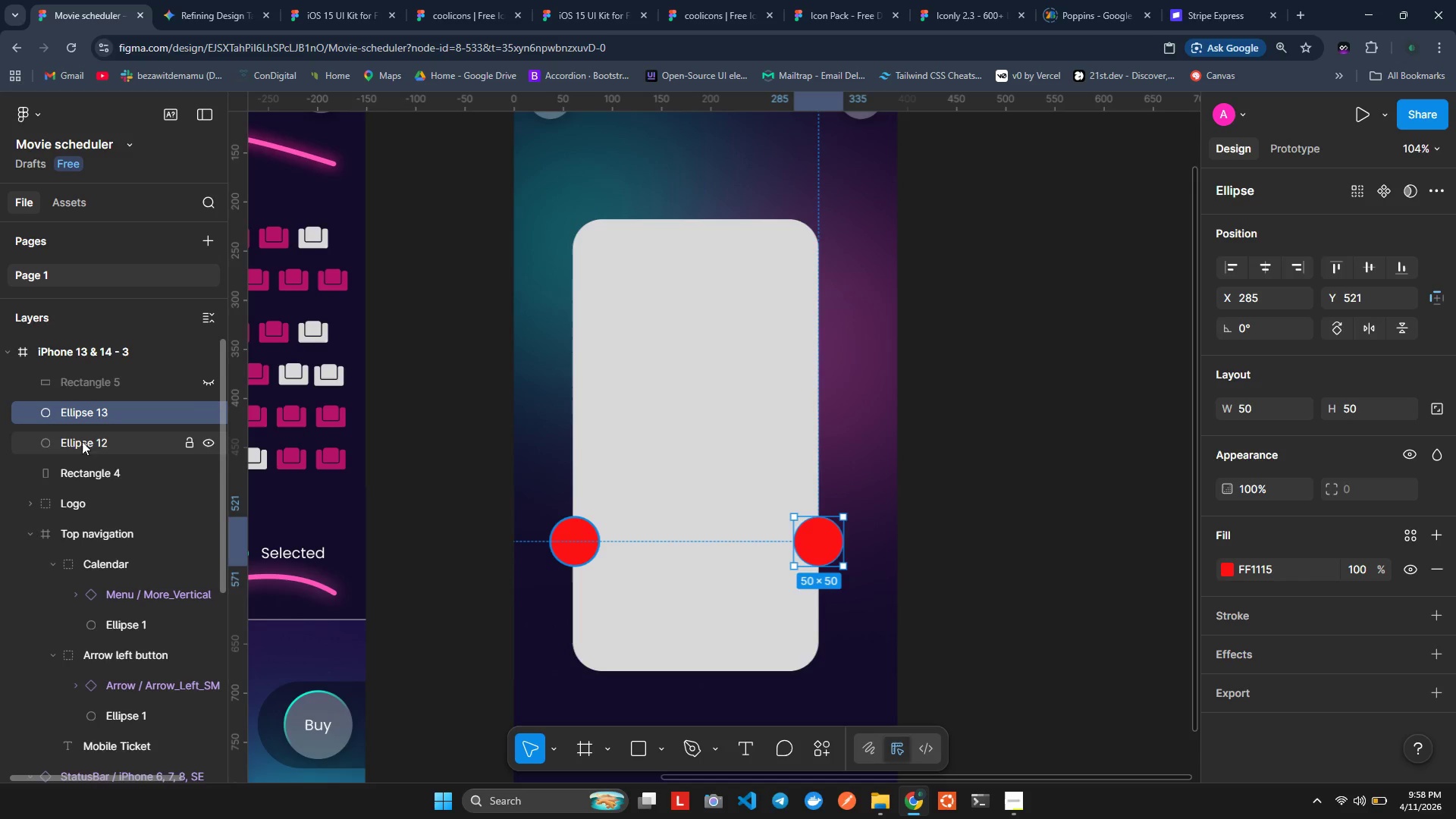 
hold_key(key=ControlLeft, duration=0.92)
left_click_drag(start_coordinate=[81, 438], to_coordinate=[76, 434])
 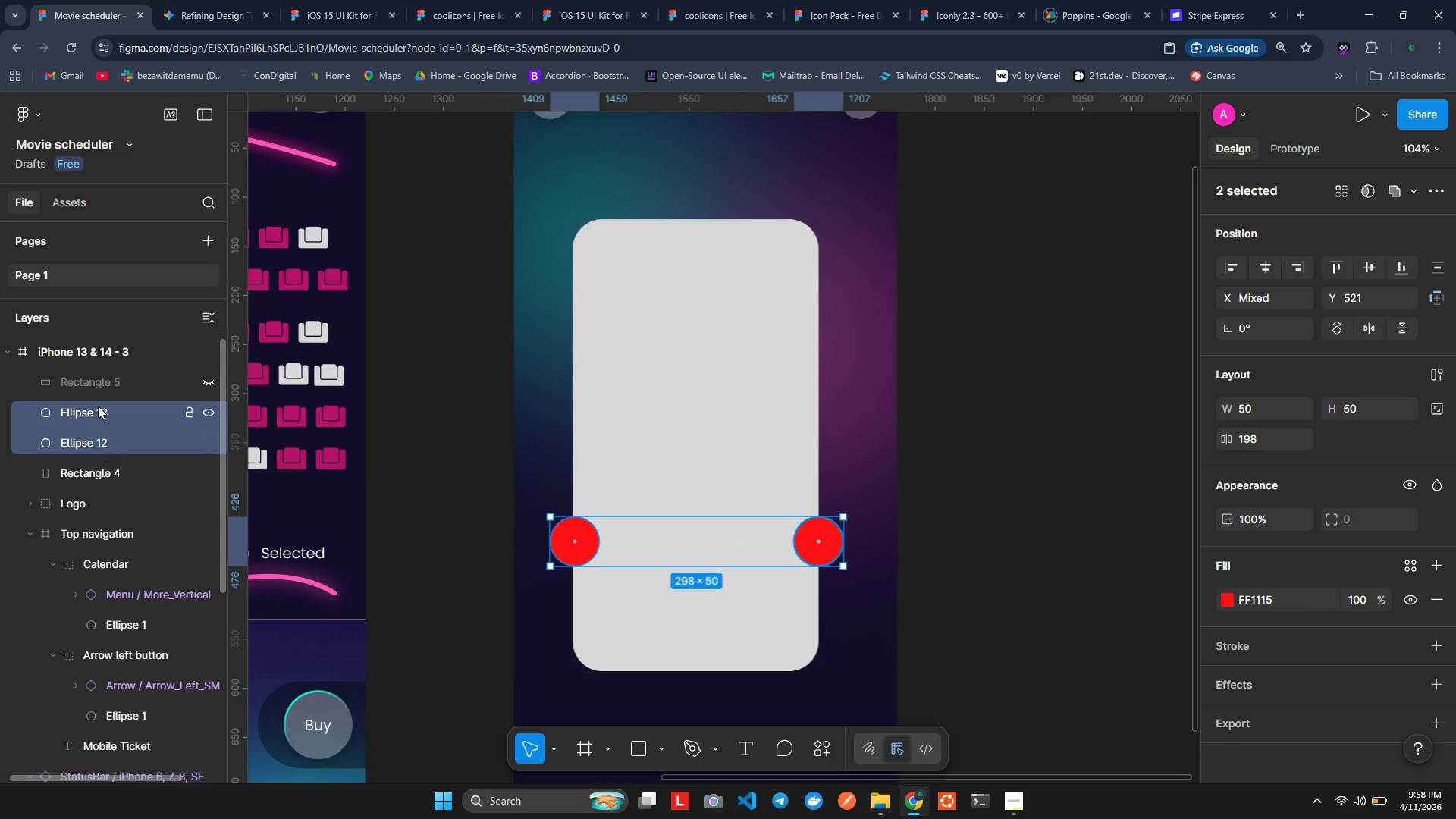 
hold_key(key=ControlLeft, duration=0.77)
double_click([96, 384])
 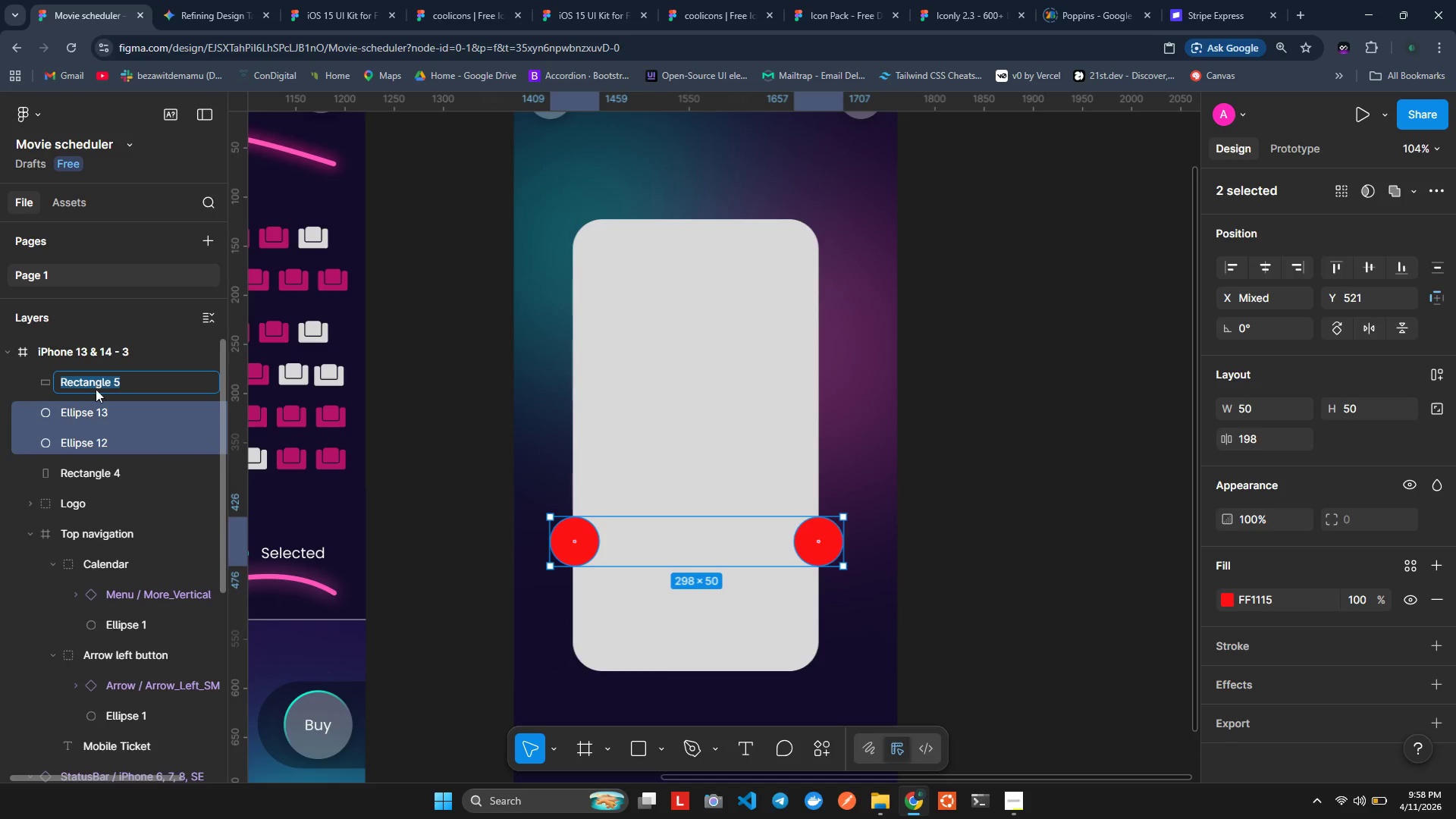 
double_click([96, 384])
 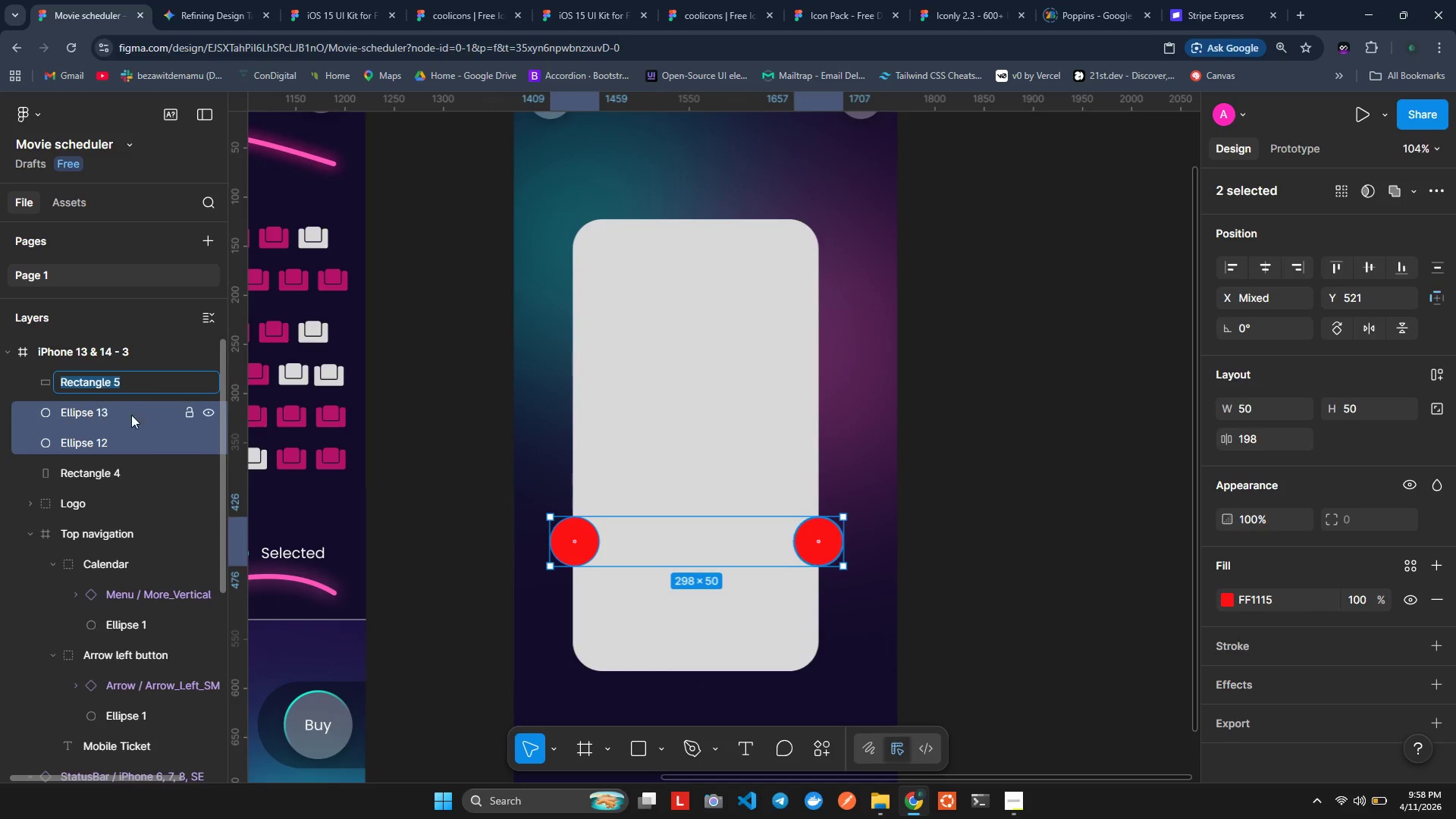 
hold_key(key=ControlLeft, duration=1.52)
left_click_drag(start_coordinate=[144, 419], to_coordinate=[108, 393])
 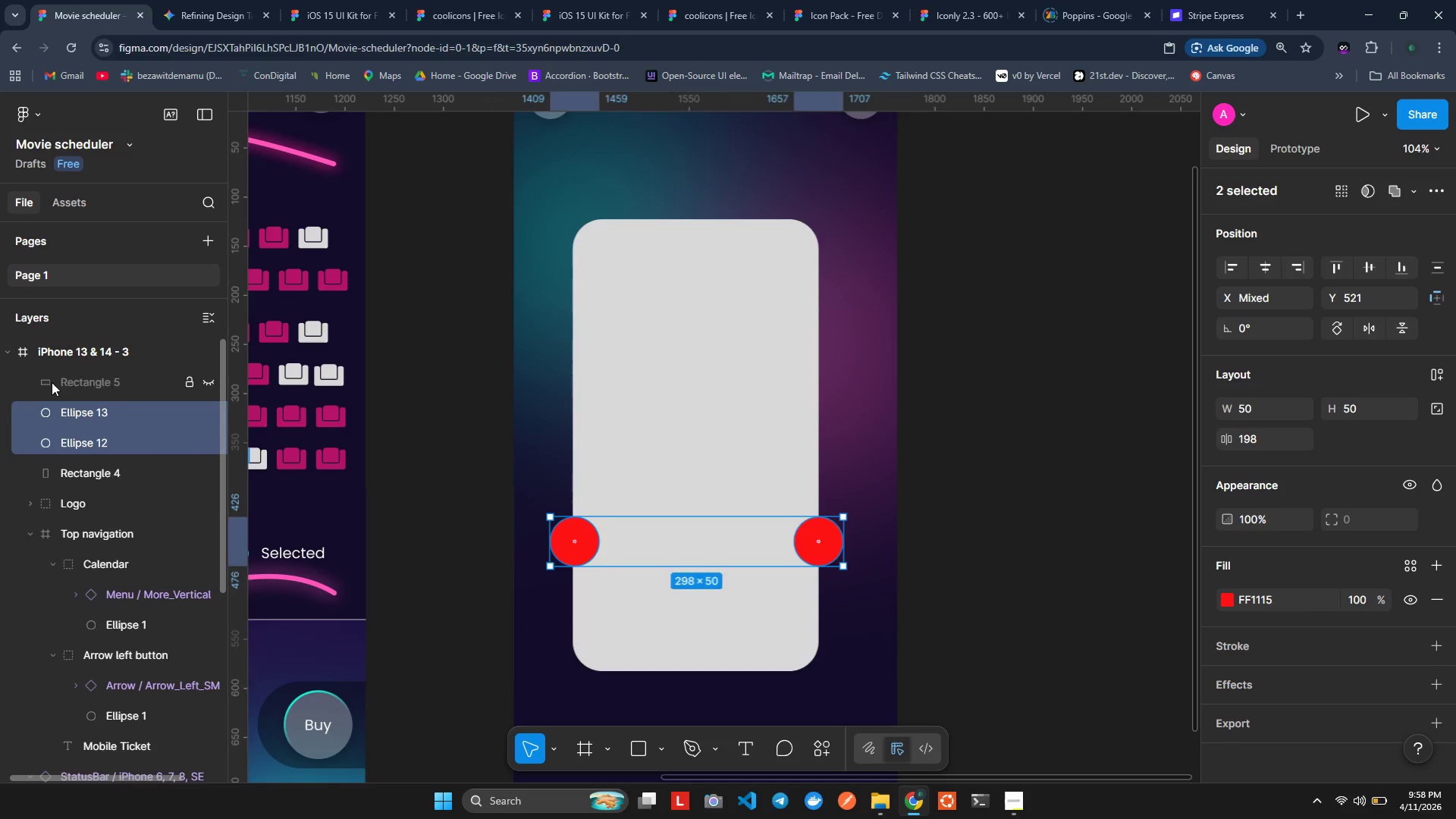 
left_click([52, 382])
 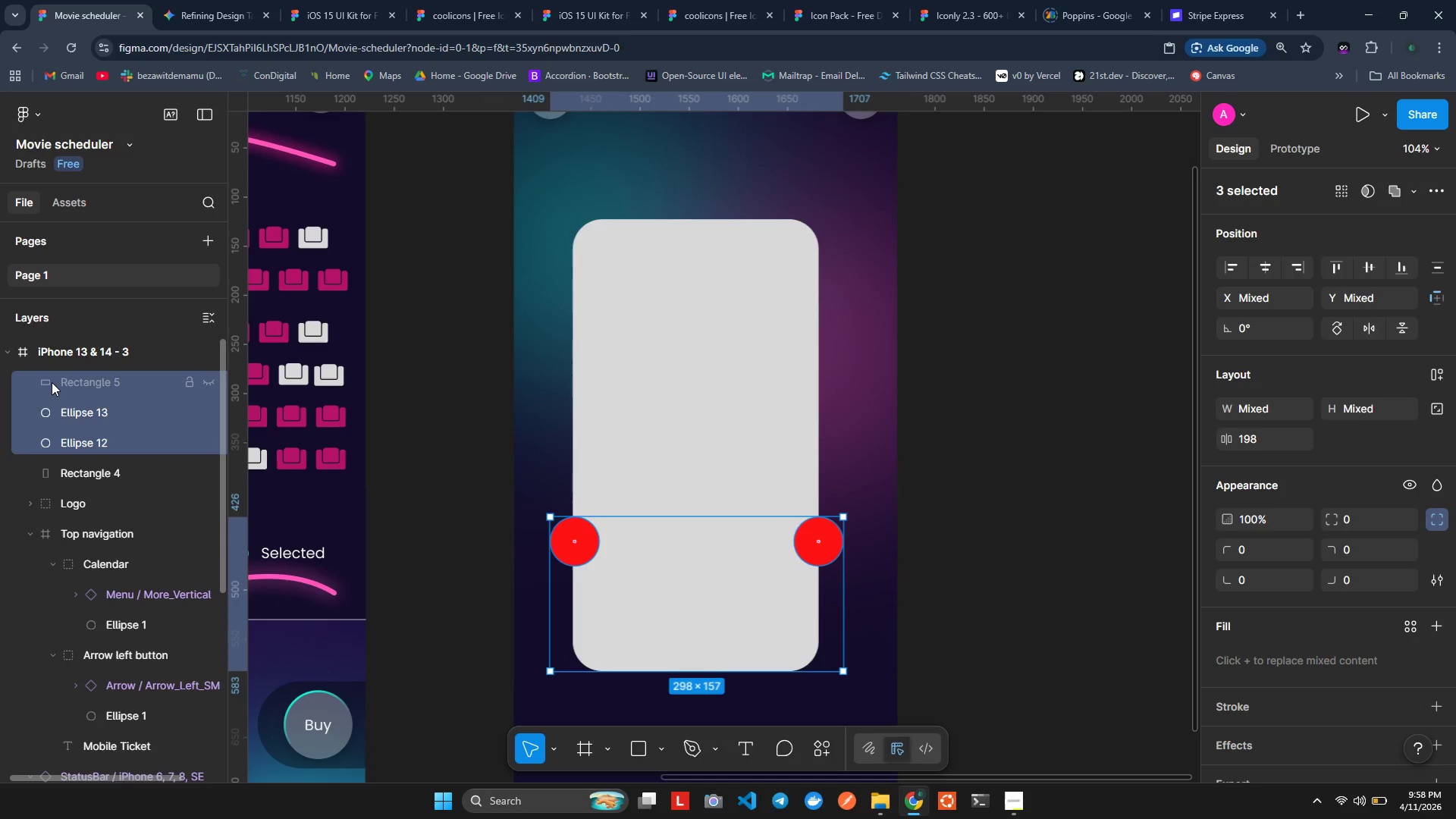 
key(Control+ControlLeft)
 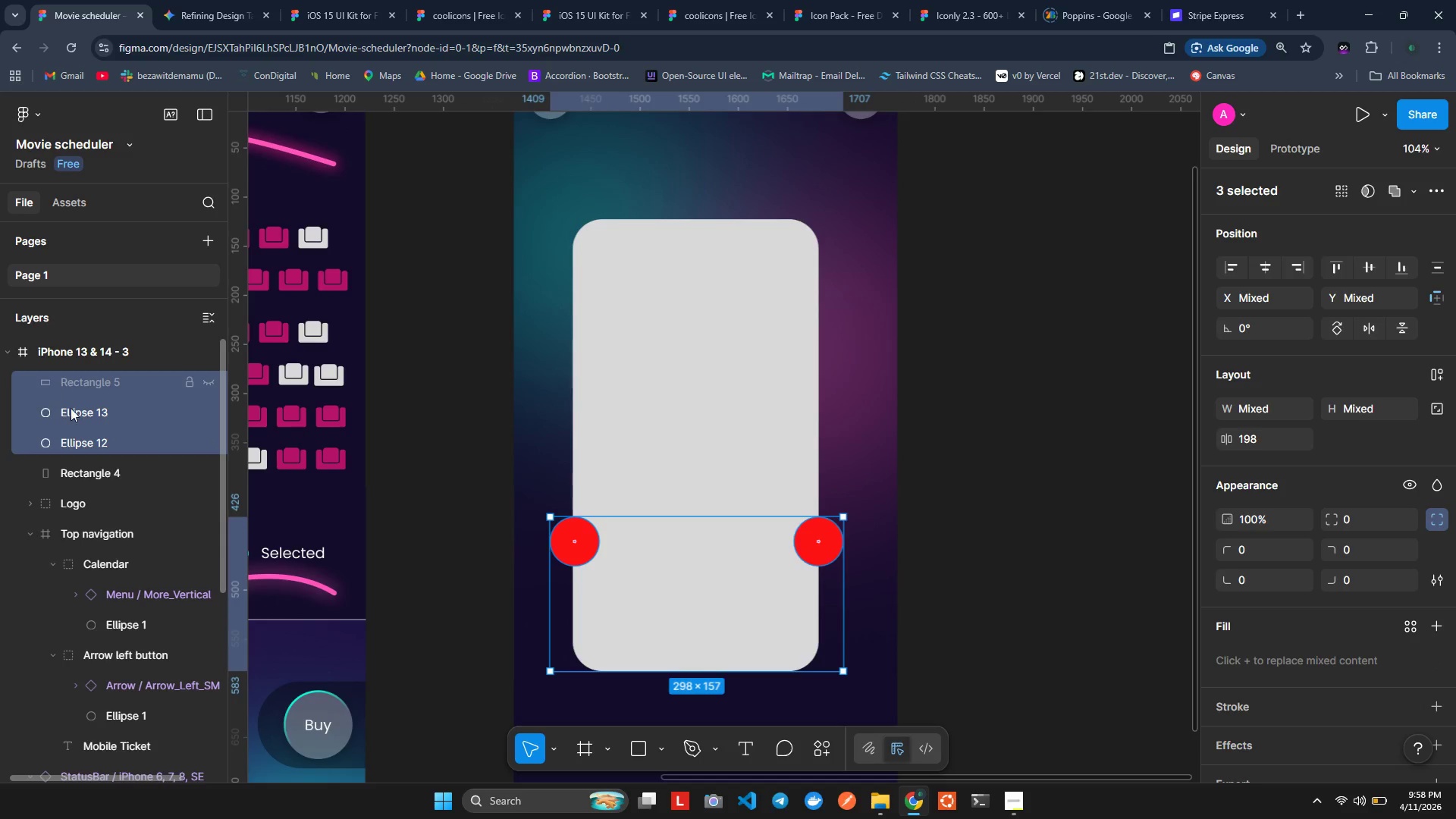 
key(Control+ControlLeft)
 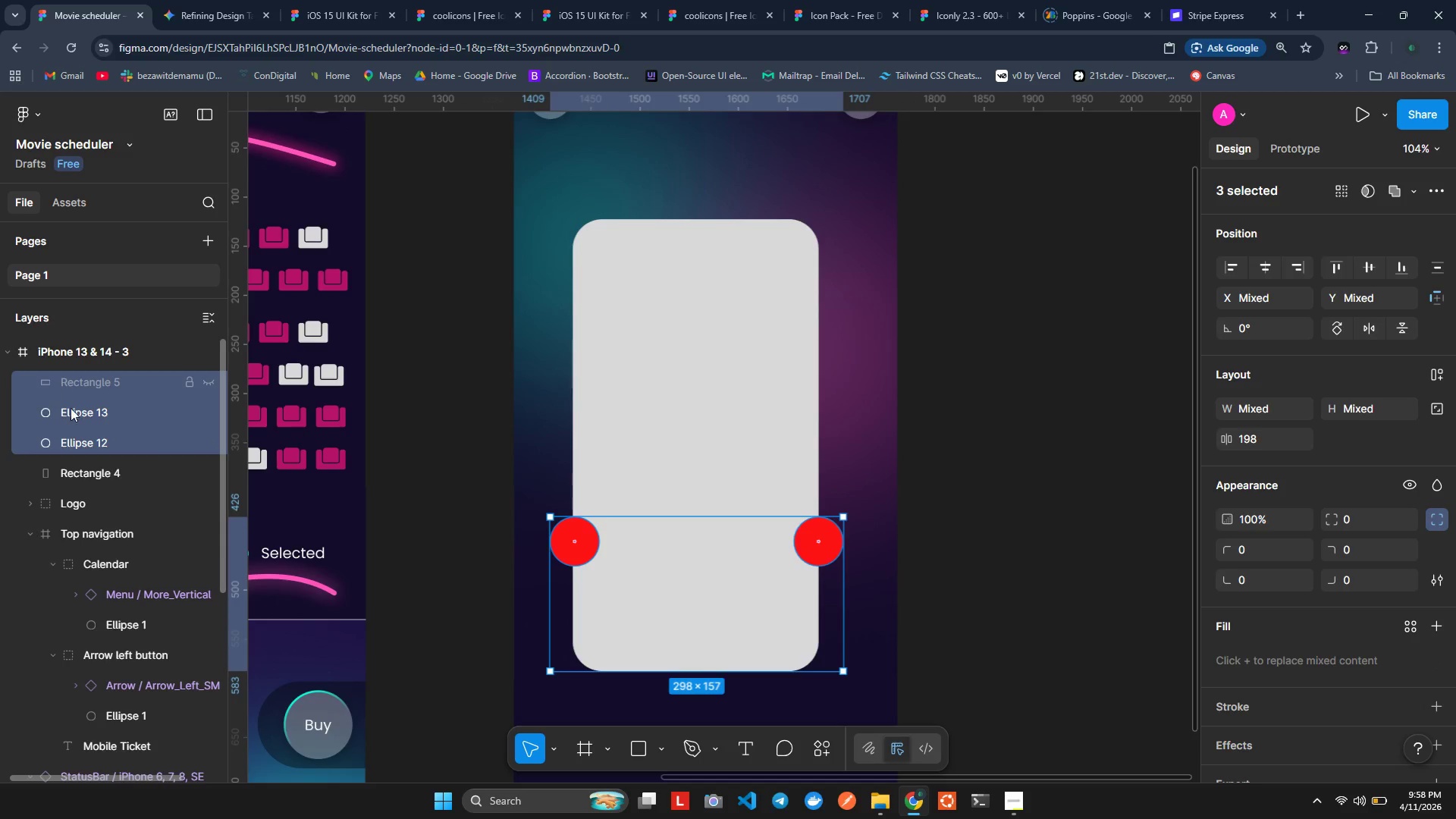 
key(Control+ControlLeft)
 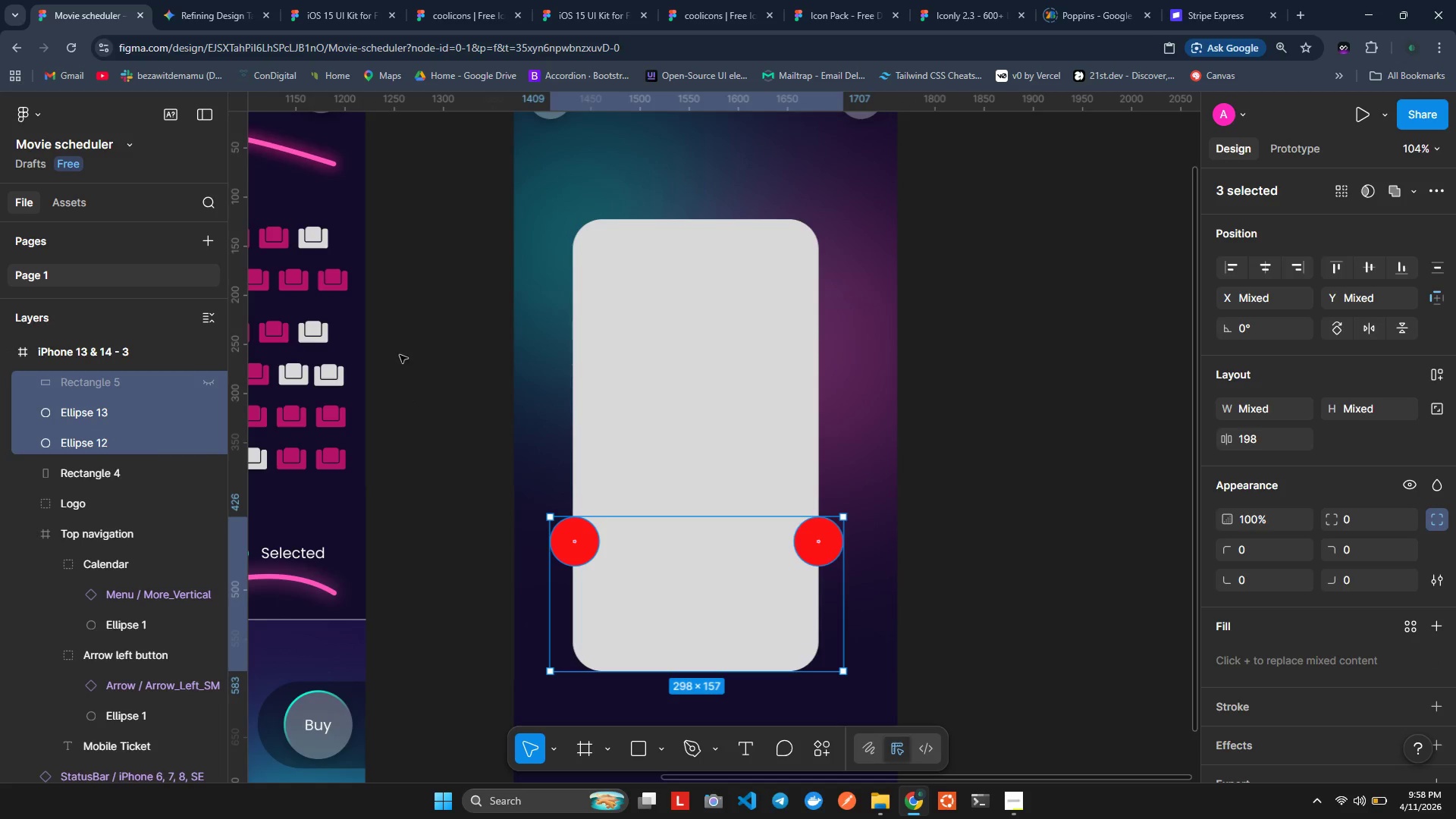 
scroll: coordinate [248, 388], scroll_direction: up, amount: 1.0
 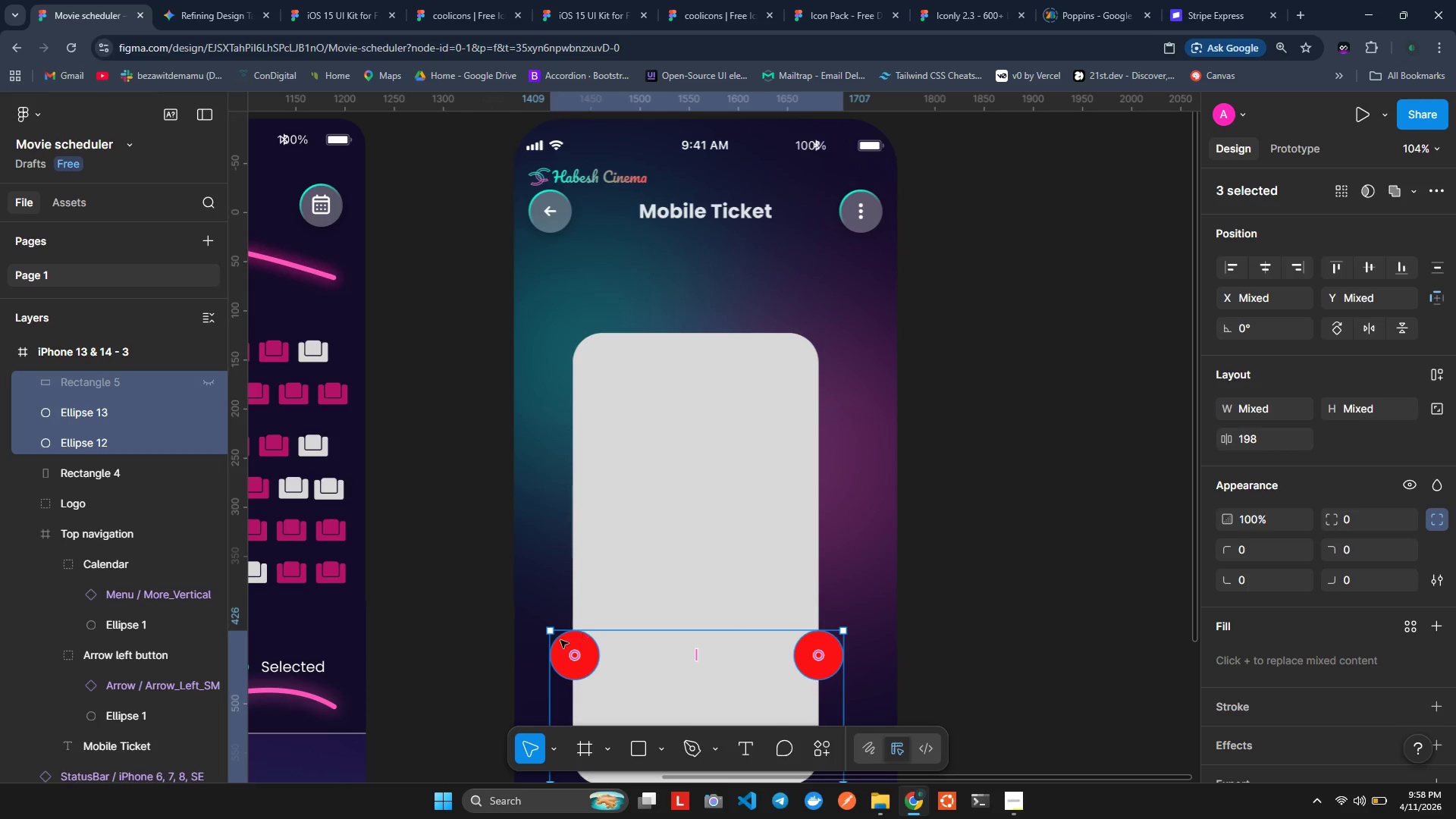 
wait(14.08)
 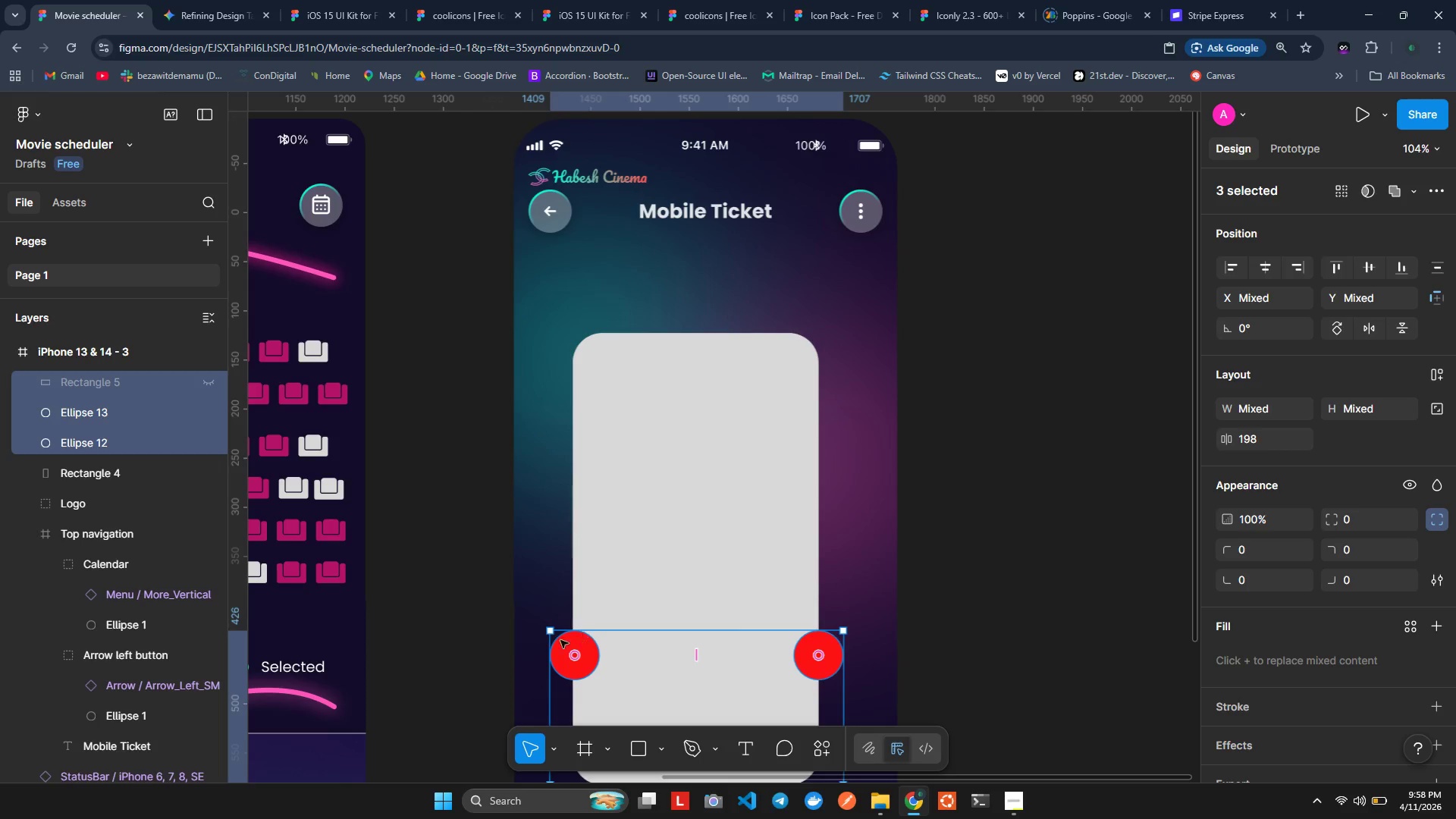 
left_click([1409, 190])
 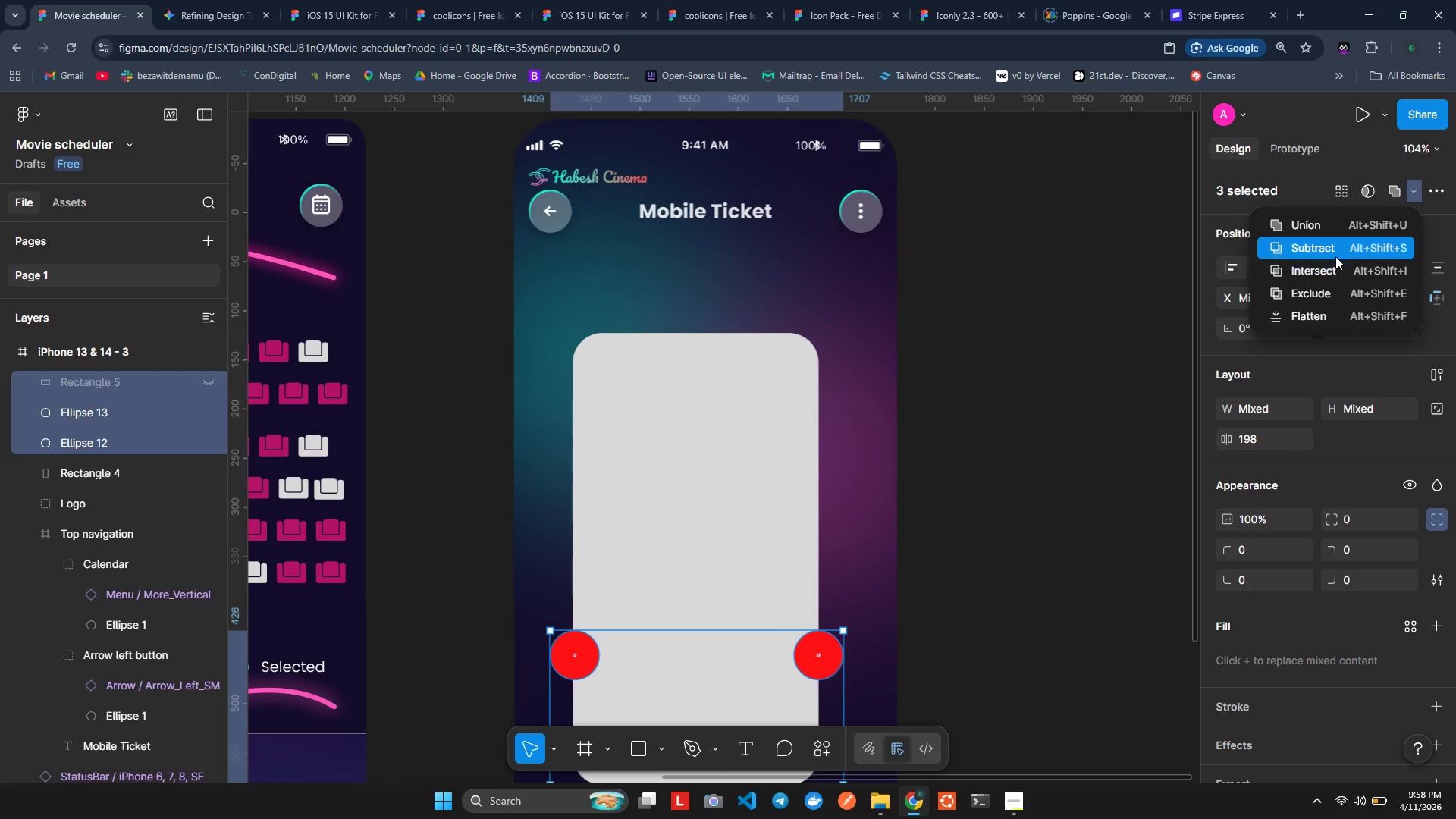 
left_click([1334, 249])
 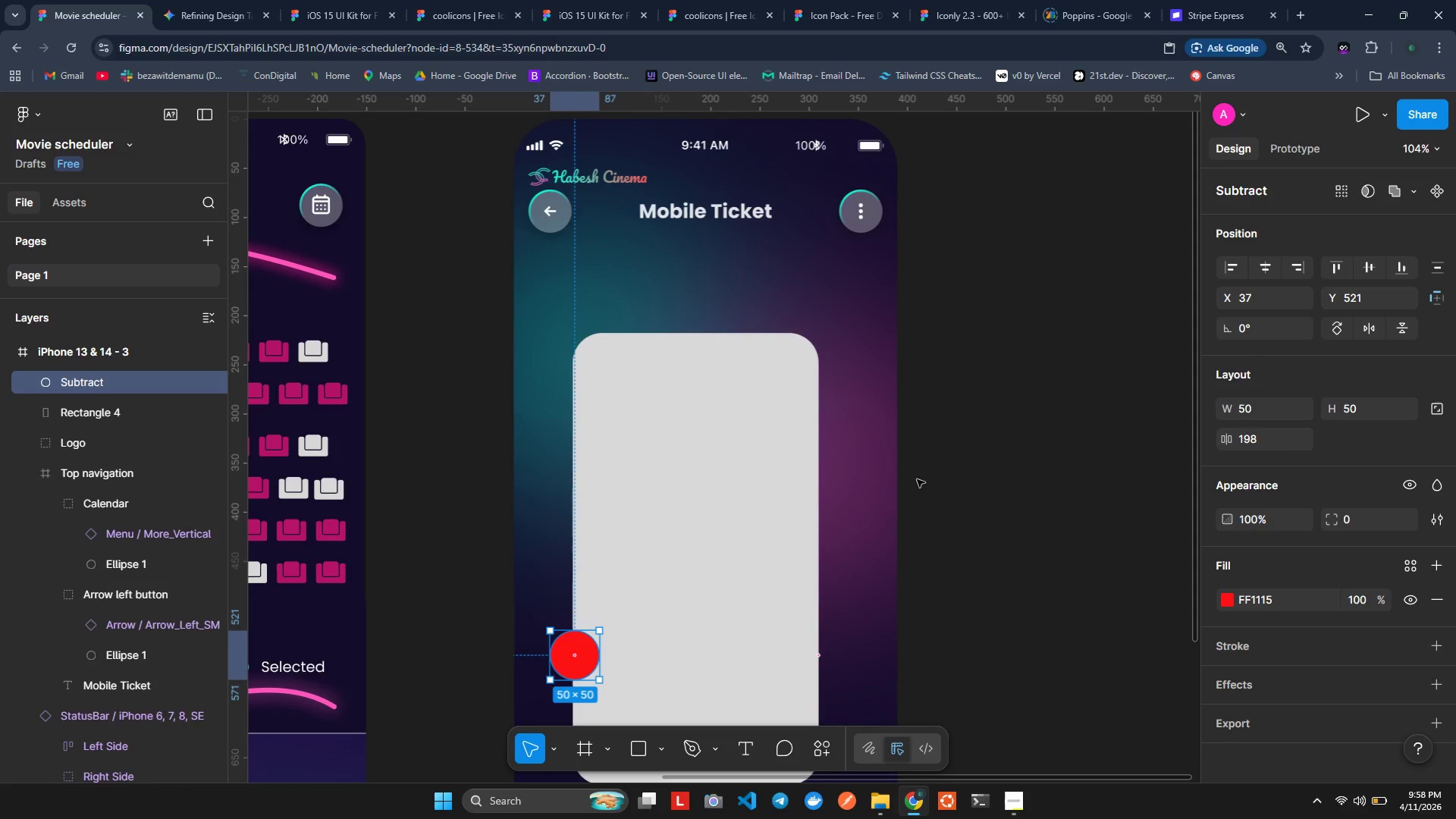 
scroll: coordinate [883, 511], scroll_direction: down, amount: 1.0
 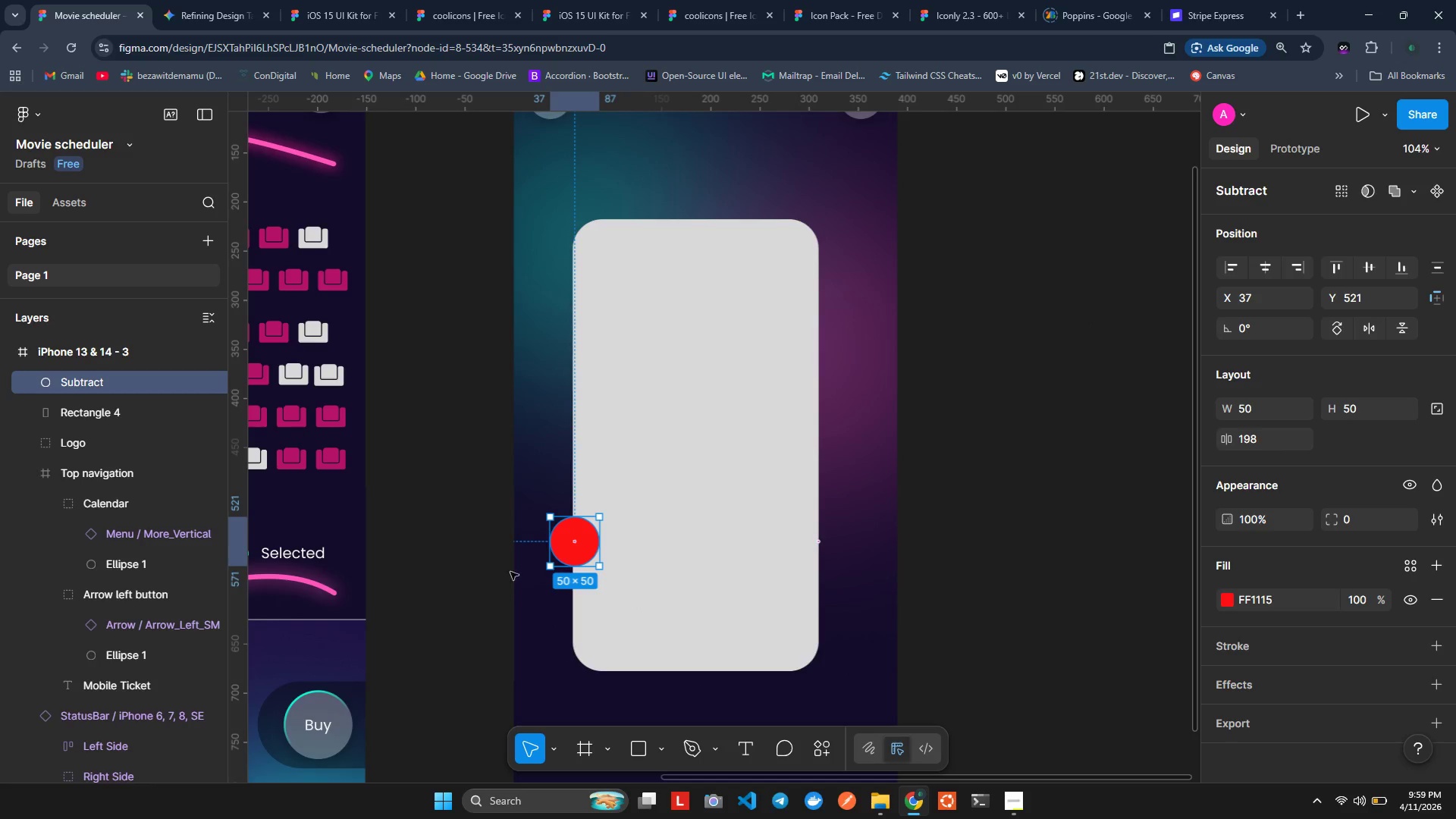 
wait(13.16)
 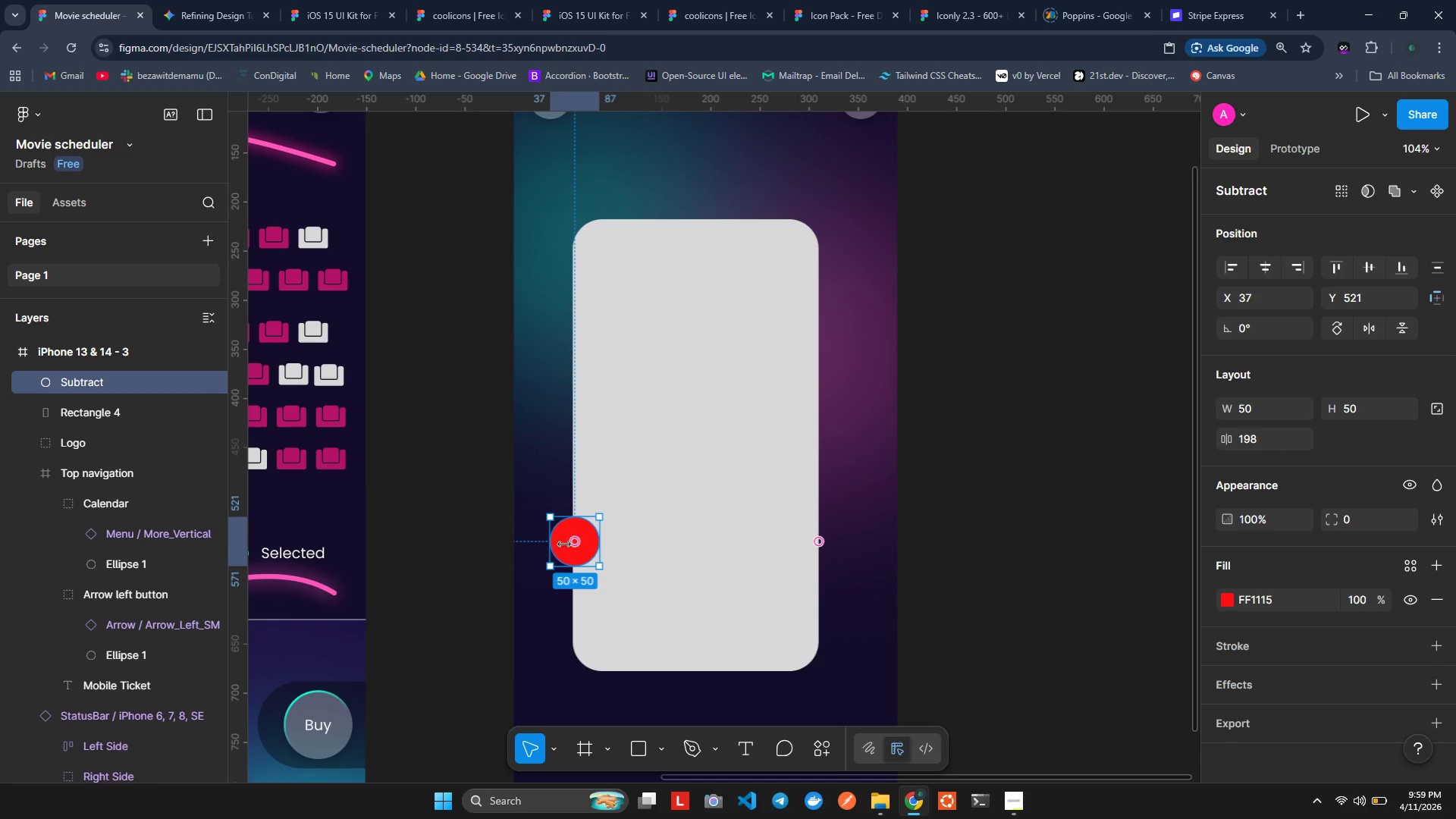 
key(Control+Z)
 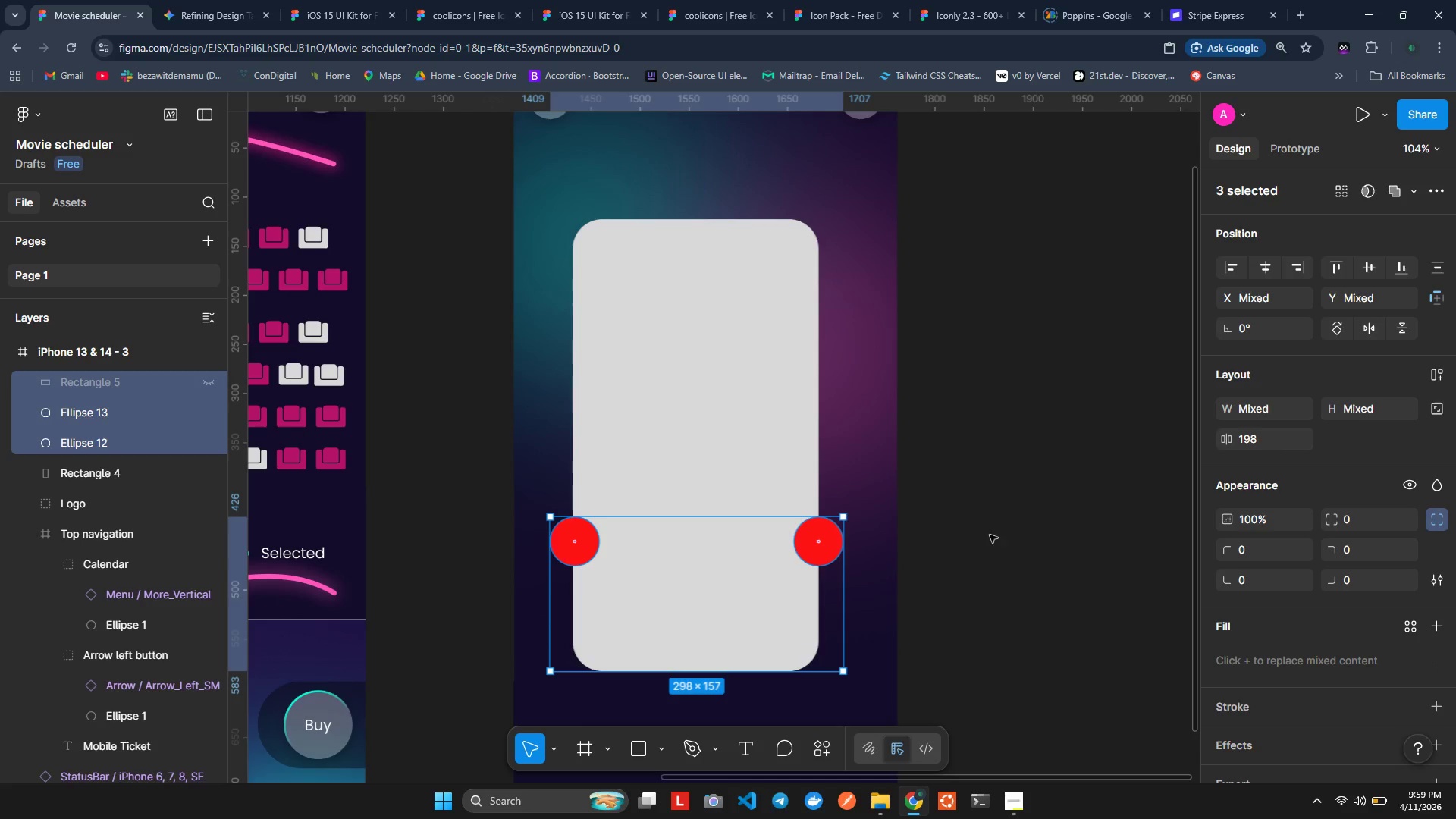 
left_click_drag(start_coordinate=[767, 609], to_coordinate=[731, 631])
 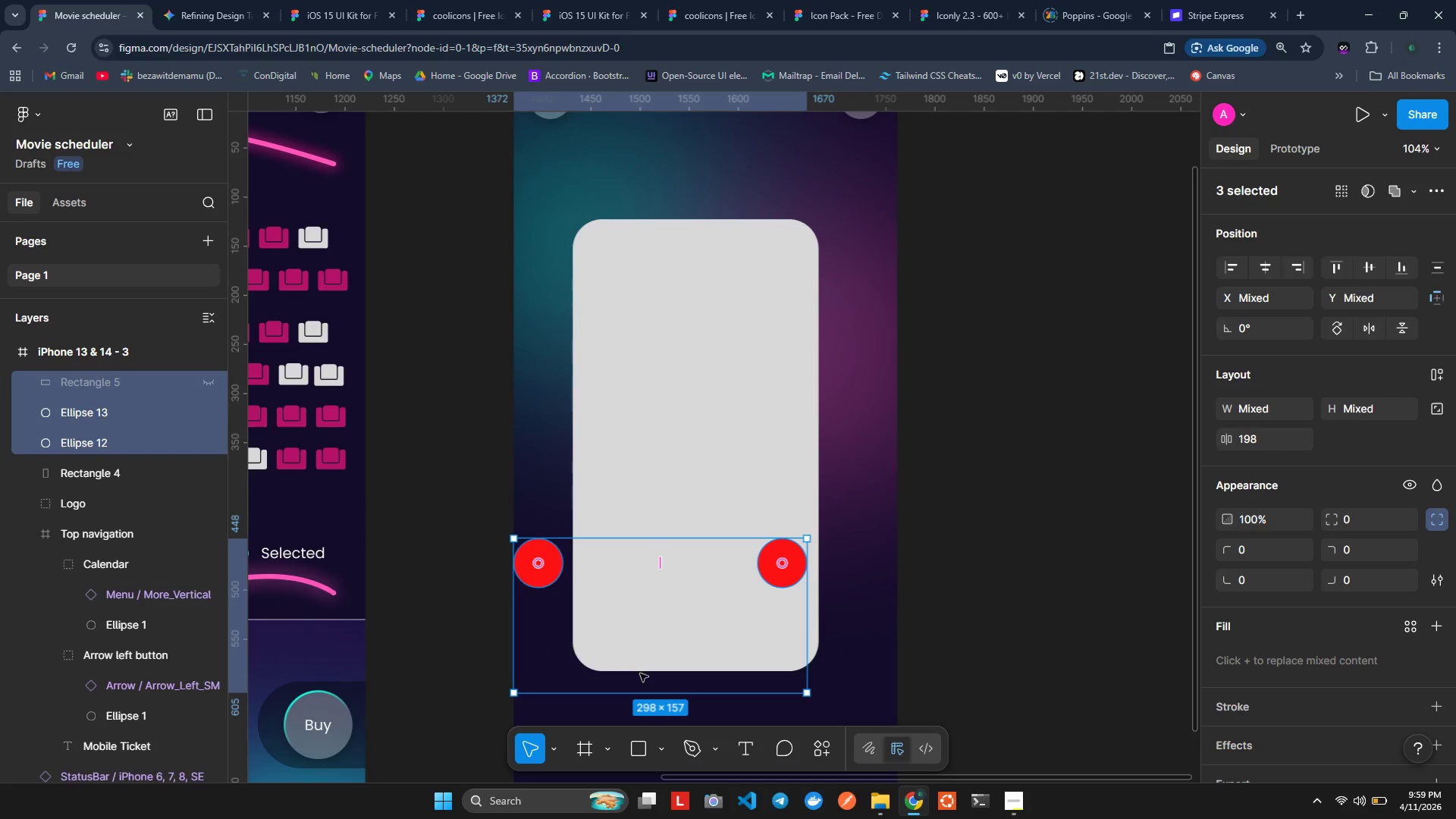 
wait(6.83)
 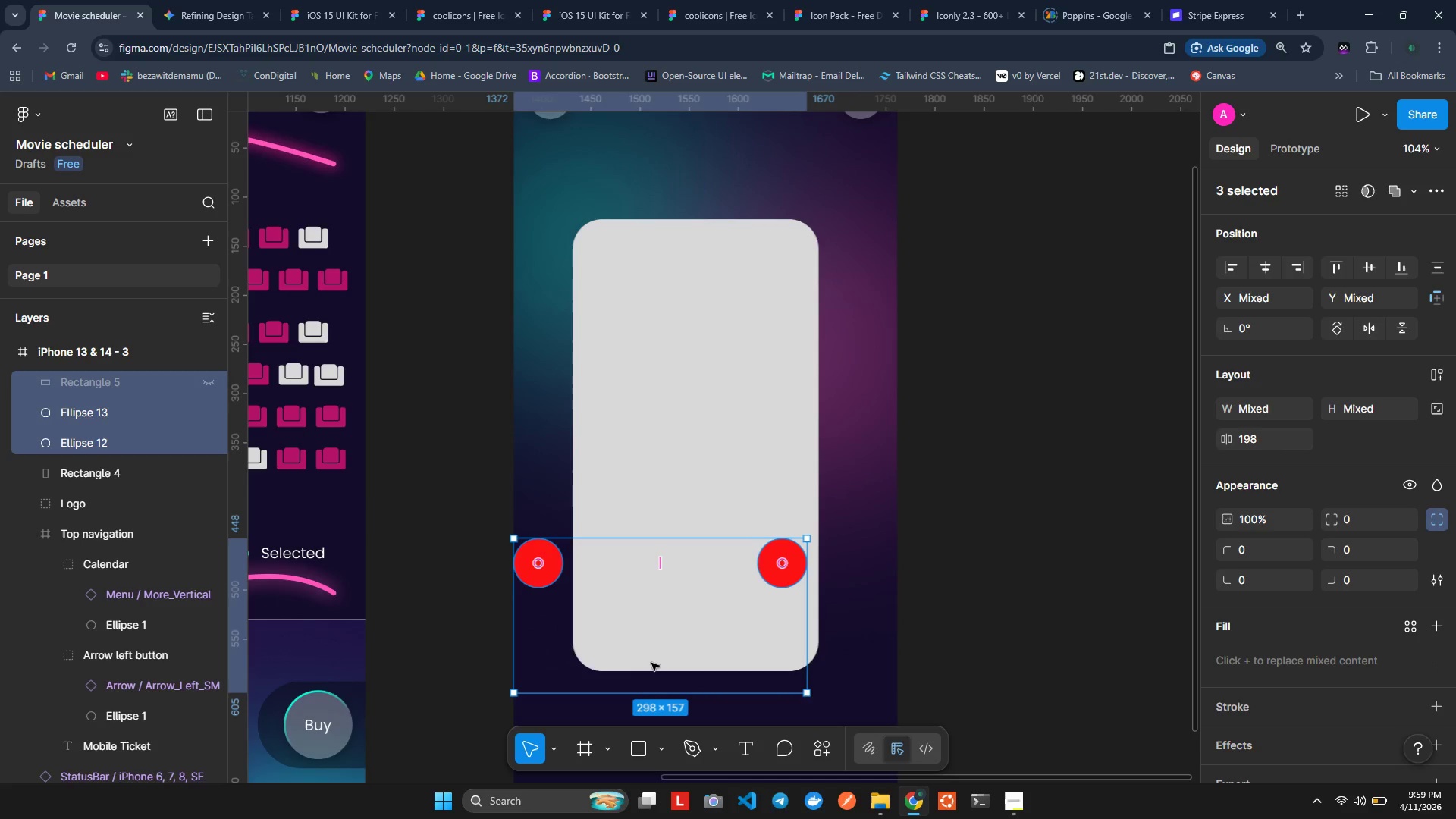 
key(Control+Z)
 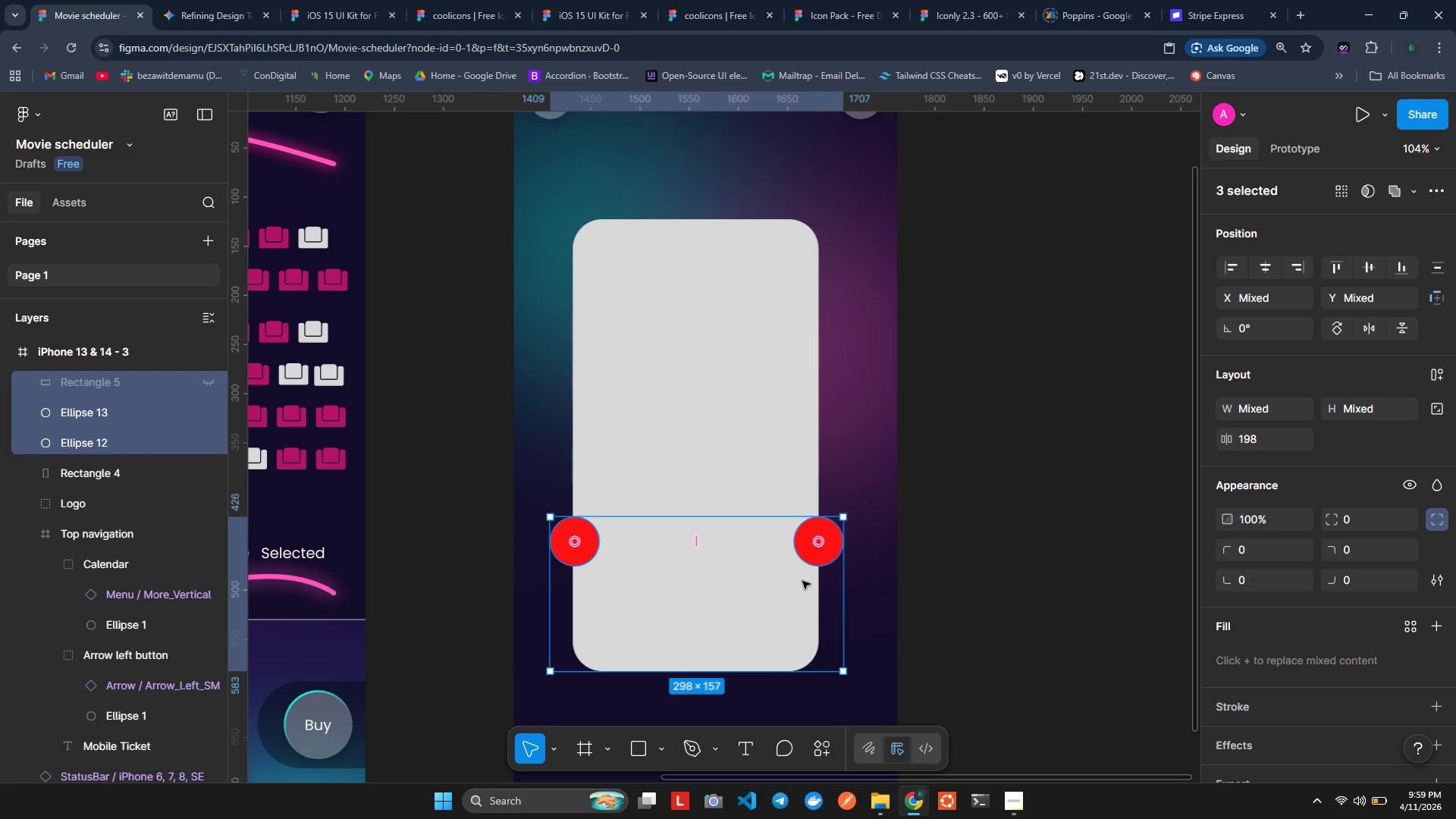 
left_click([802, 581])
 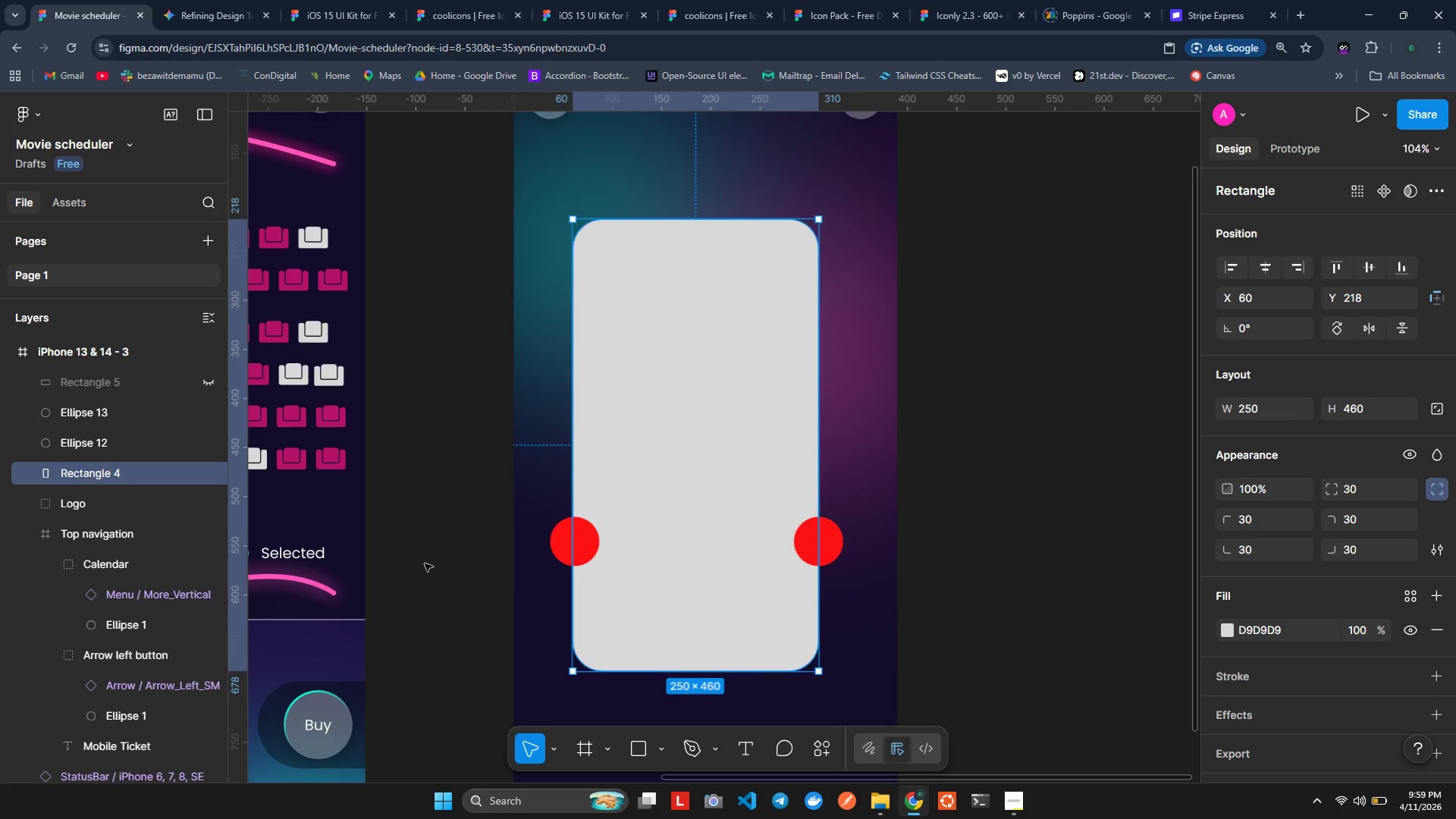 
hold_key(key=ControlLeft, duration=1.23)
left_click([53, 442])
 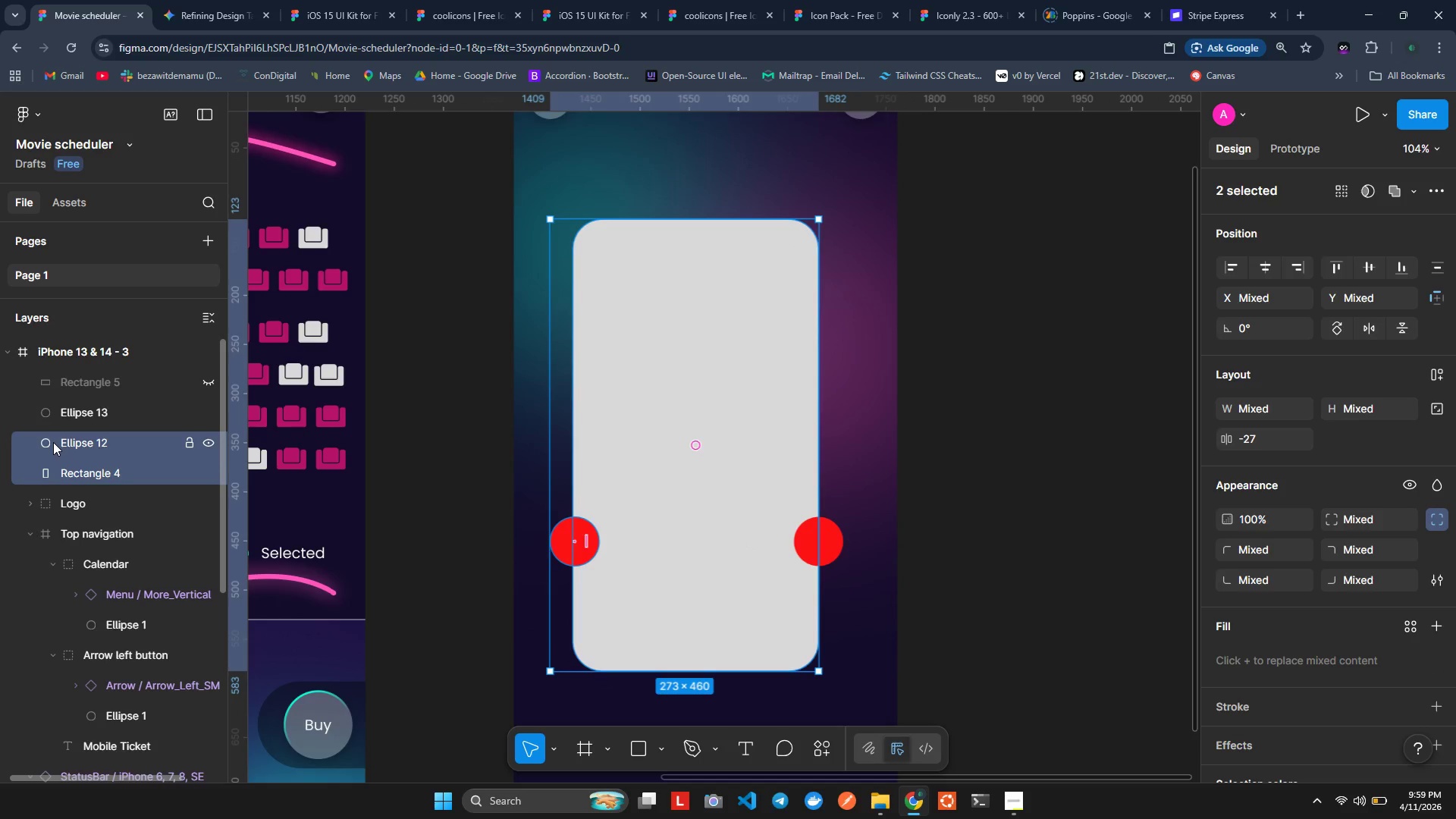 
hold_key(key=ControlLeft, duration=1.52)
left_click([74, 448])
 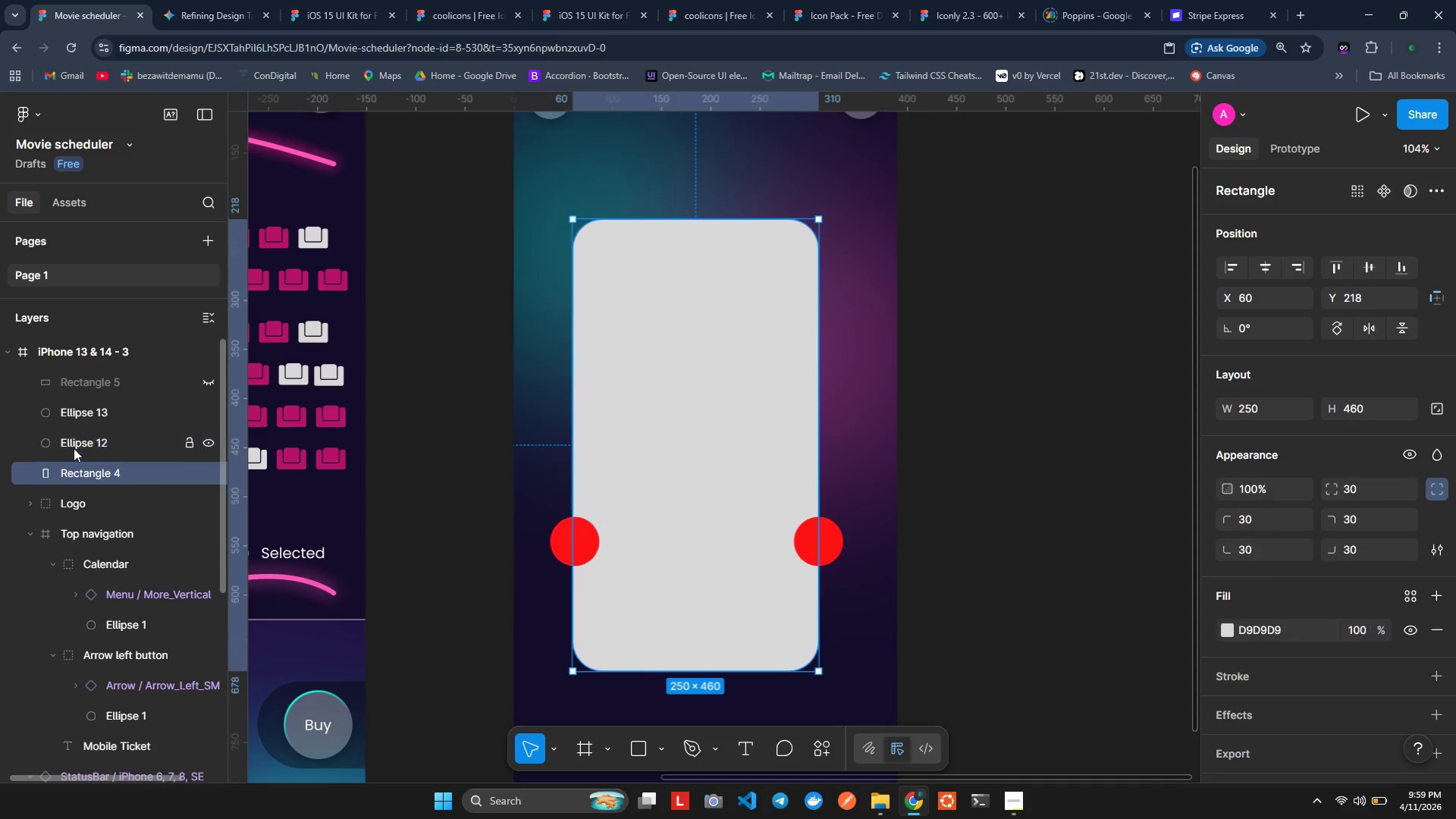 
key(Control+ControlLeft)
 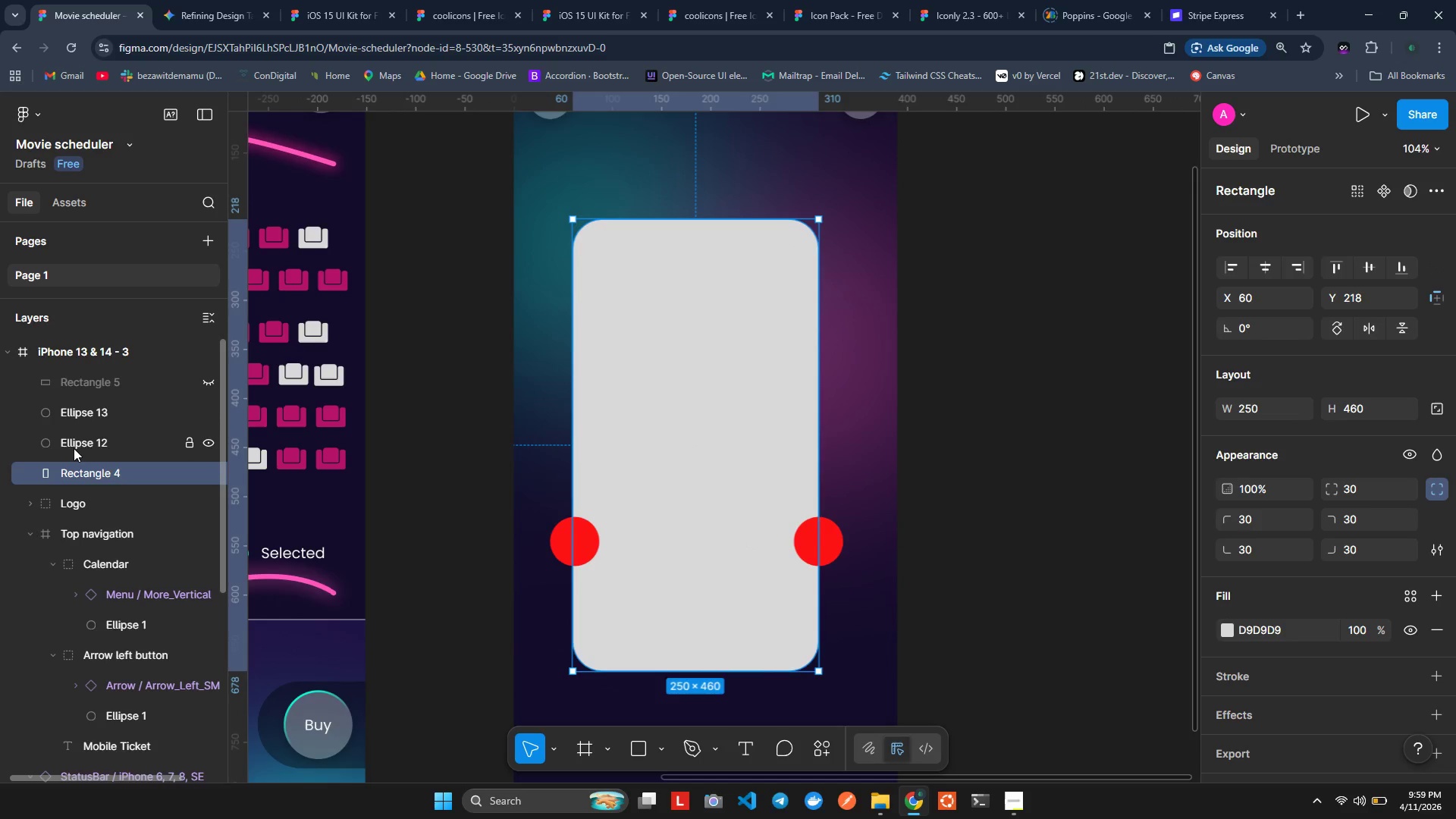 
key(Control+ControlLeft)
 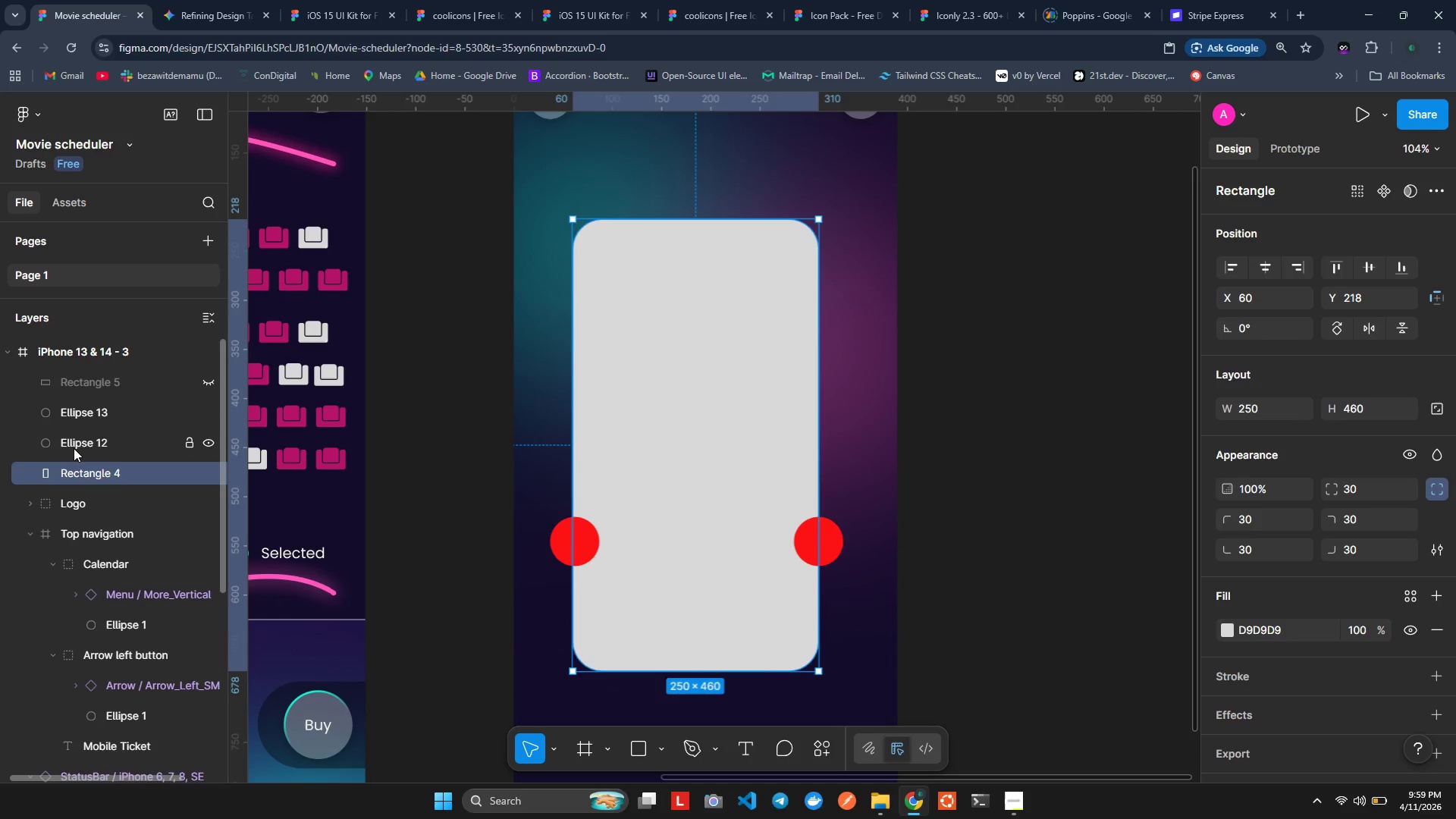 
key(Control+ControlLeft)
 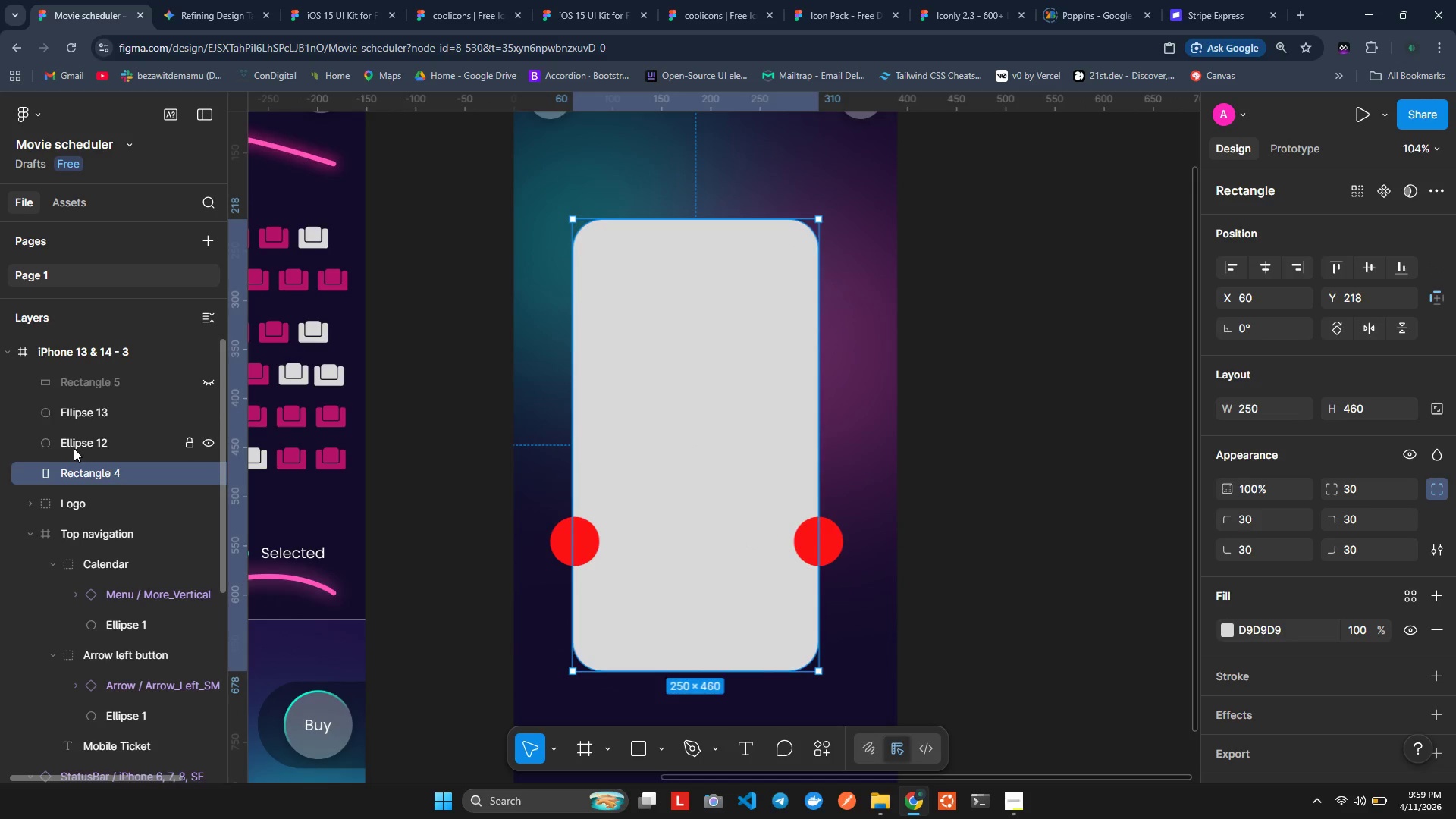 
key(Control+ControlLeft)
 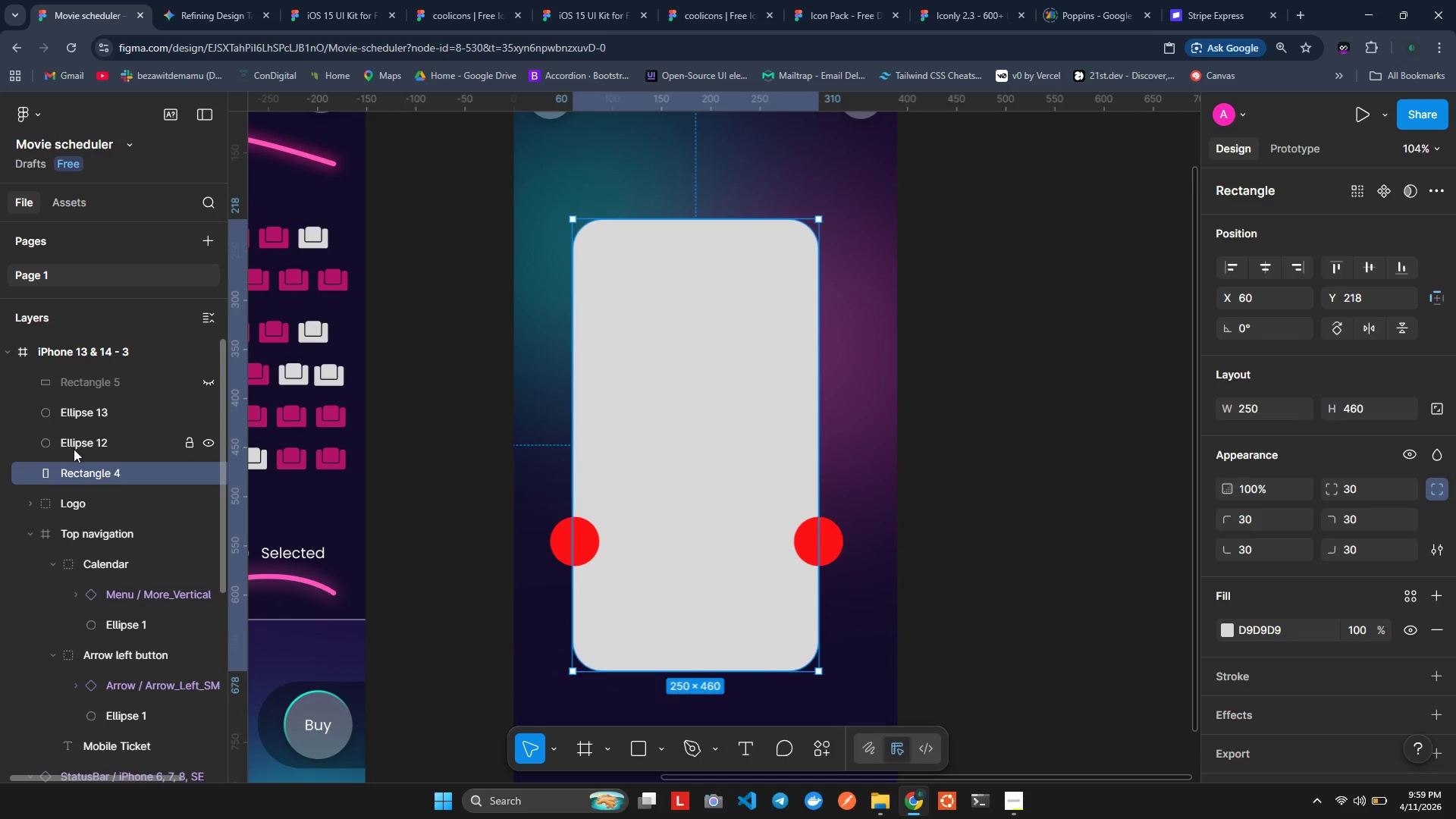 
key(Control+ControlLeft)
 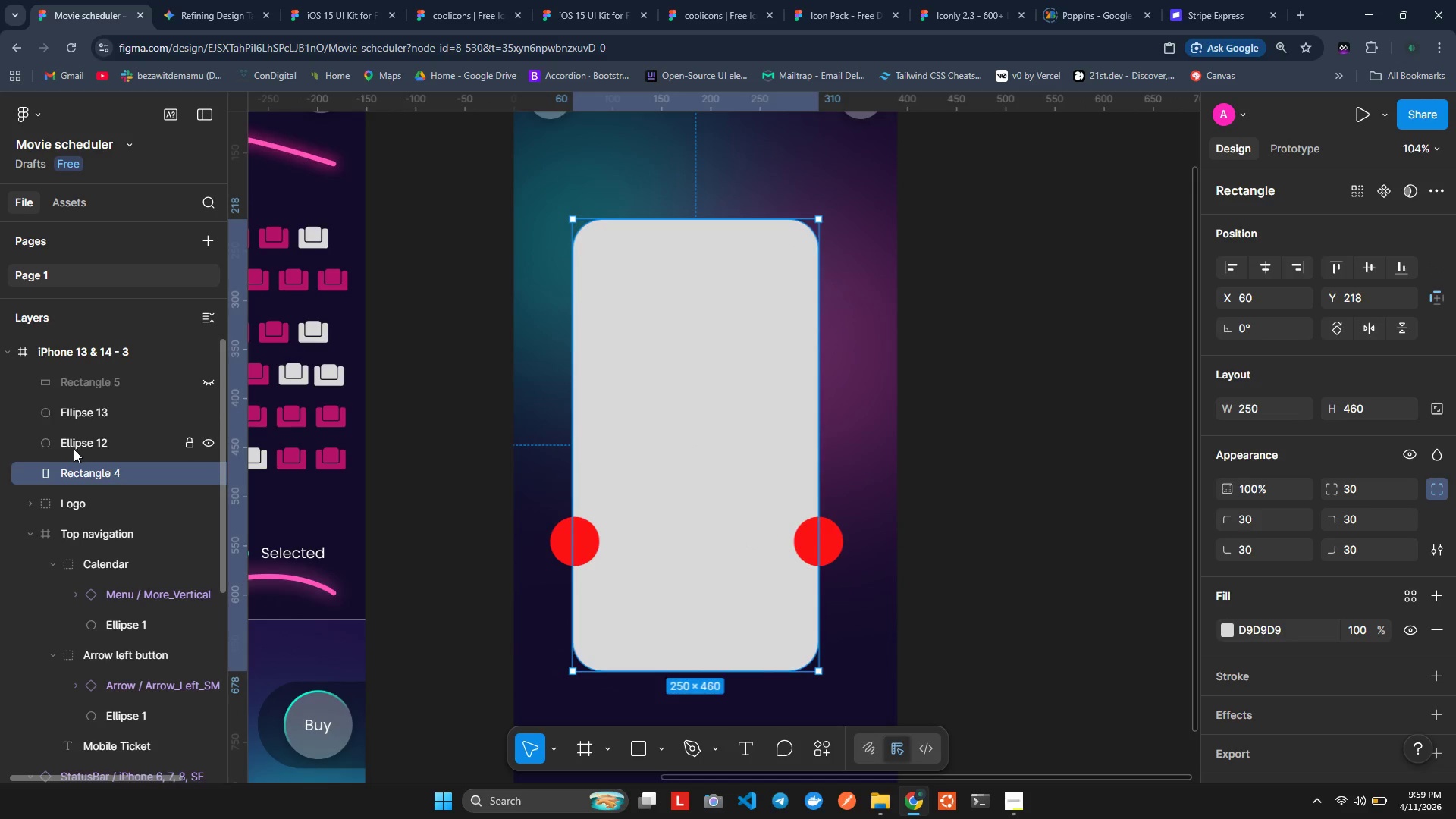 
key(Control+ControlLeft)
 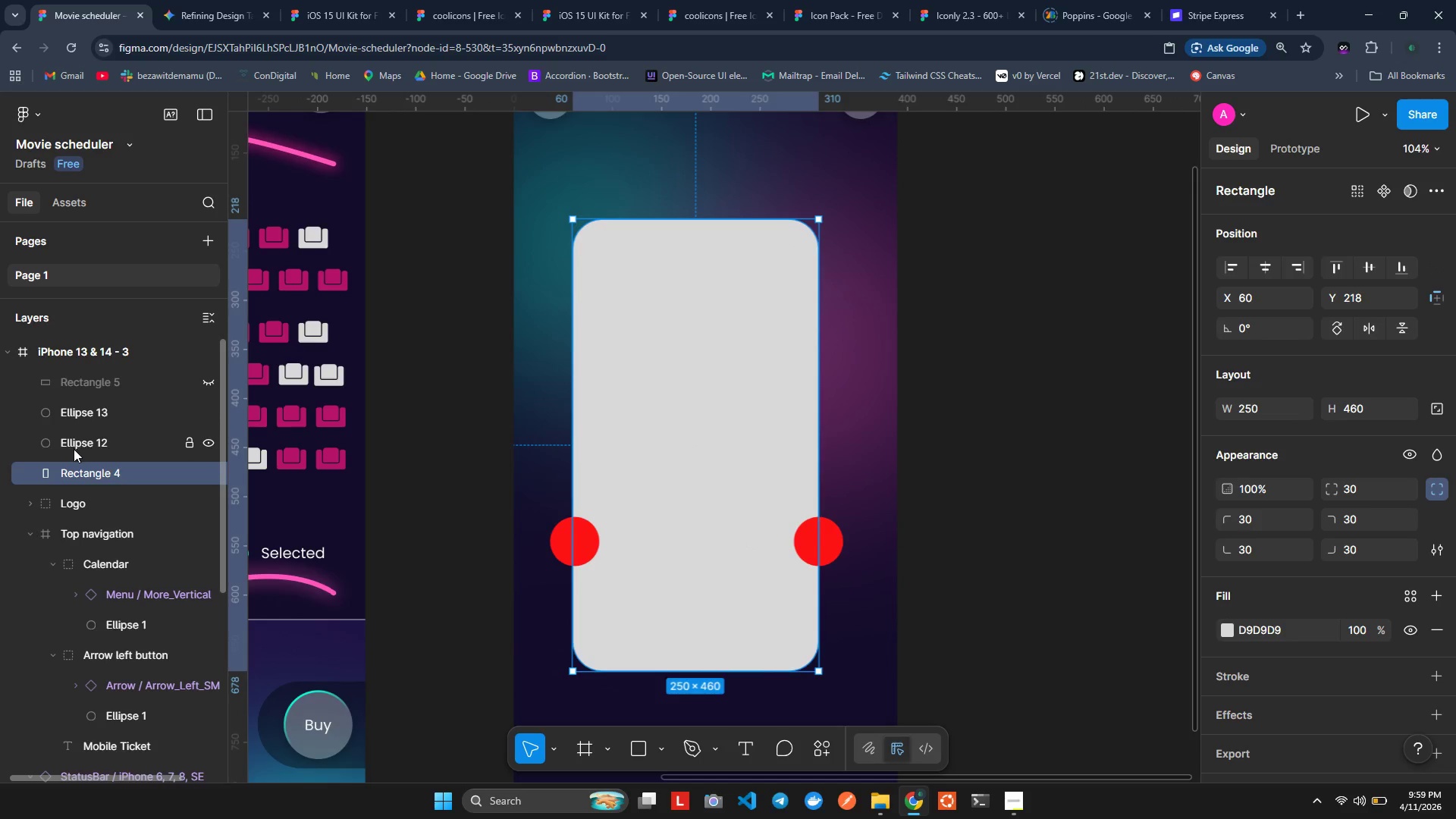 
key(Control+ControlLeft)
 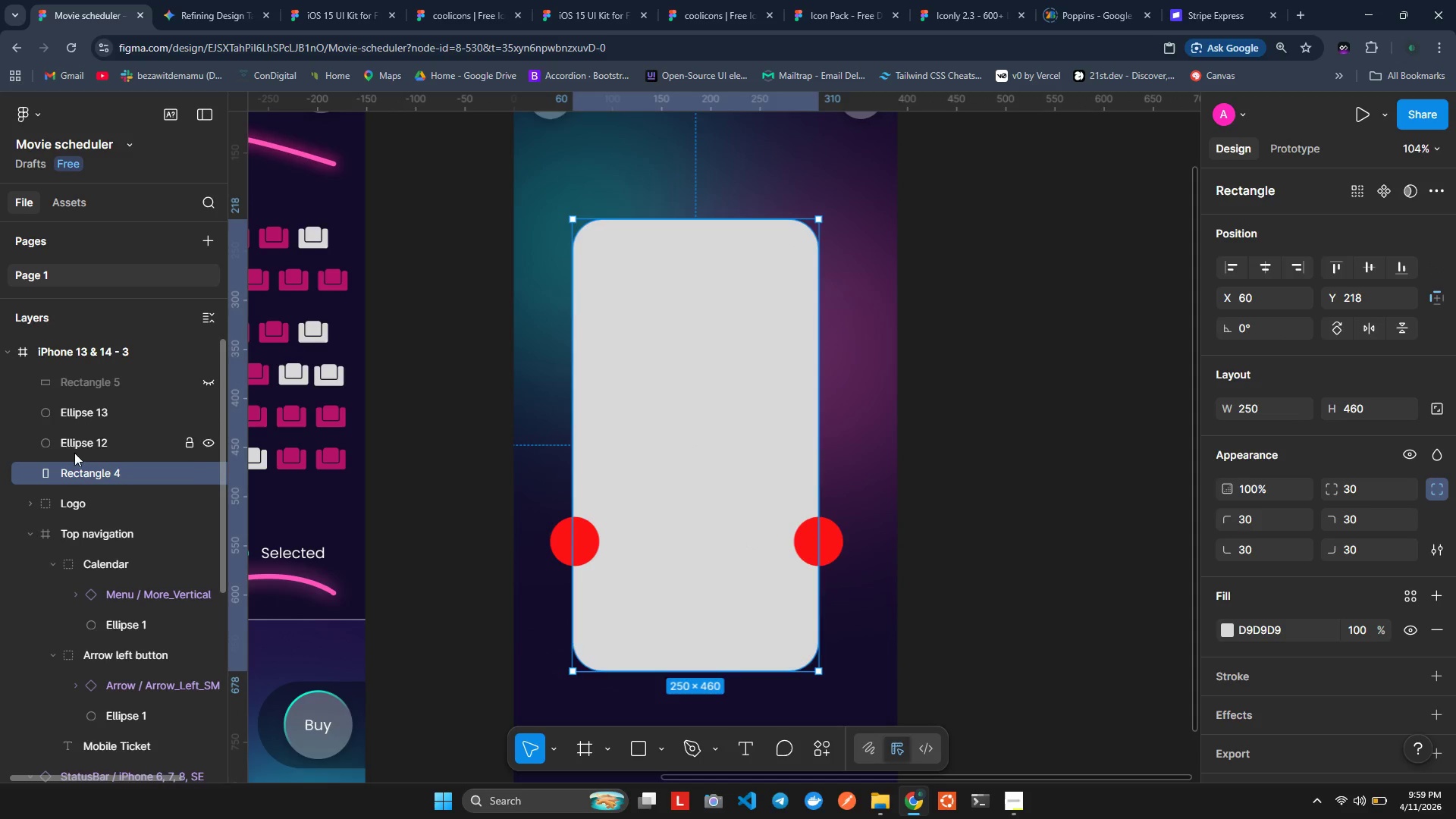 
key(Control+ControlLeft)
 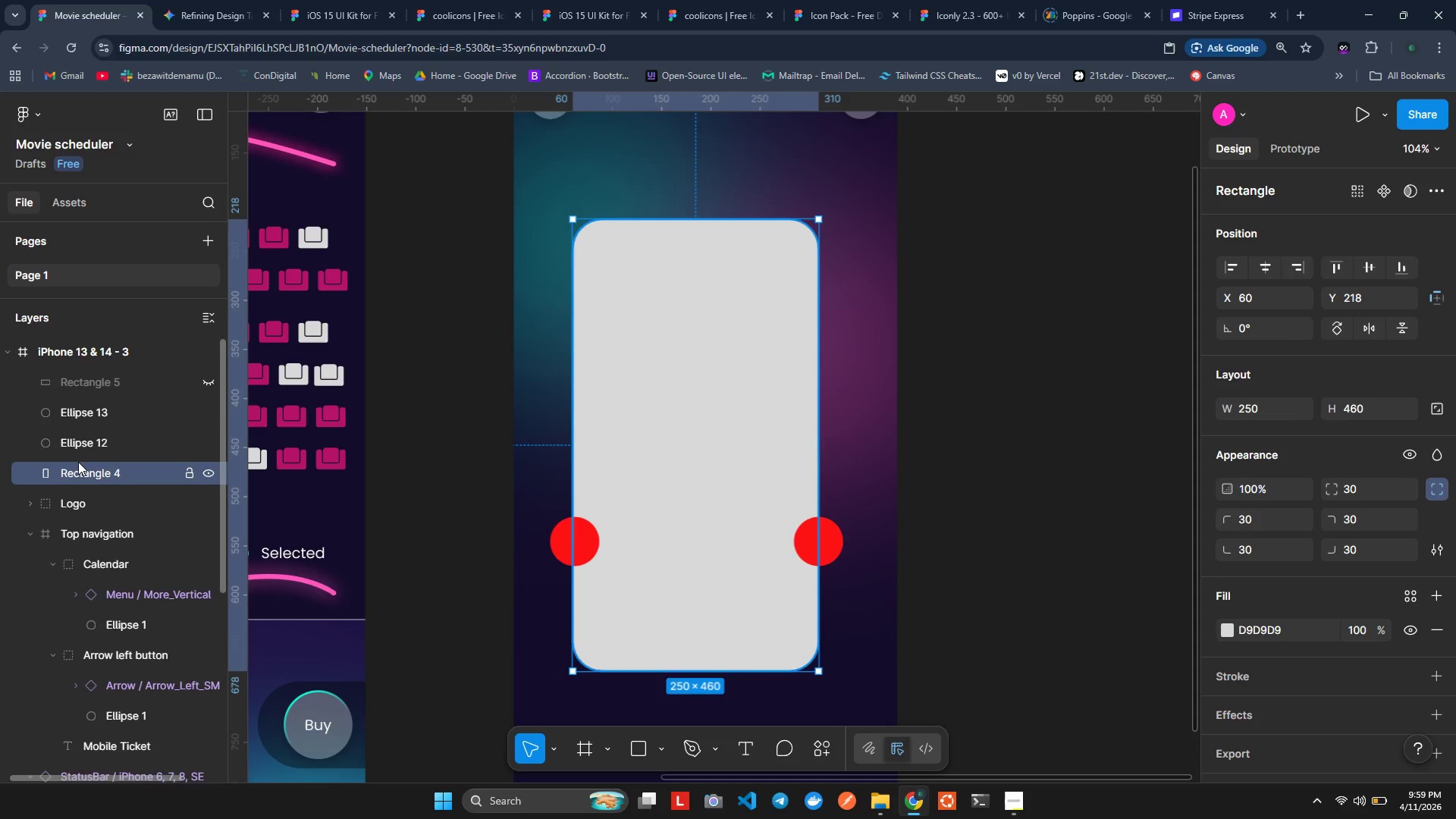 
left_click([78, 462])
 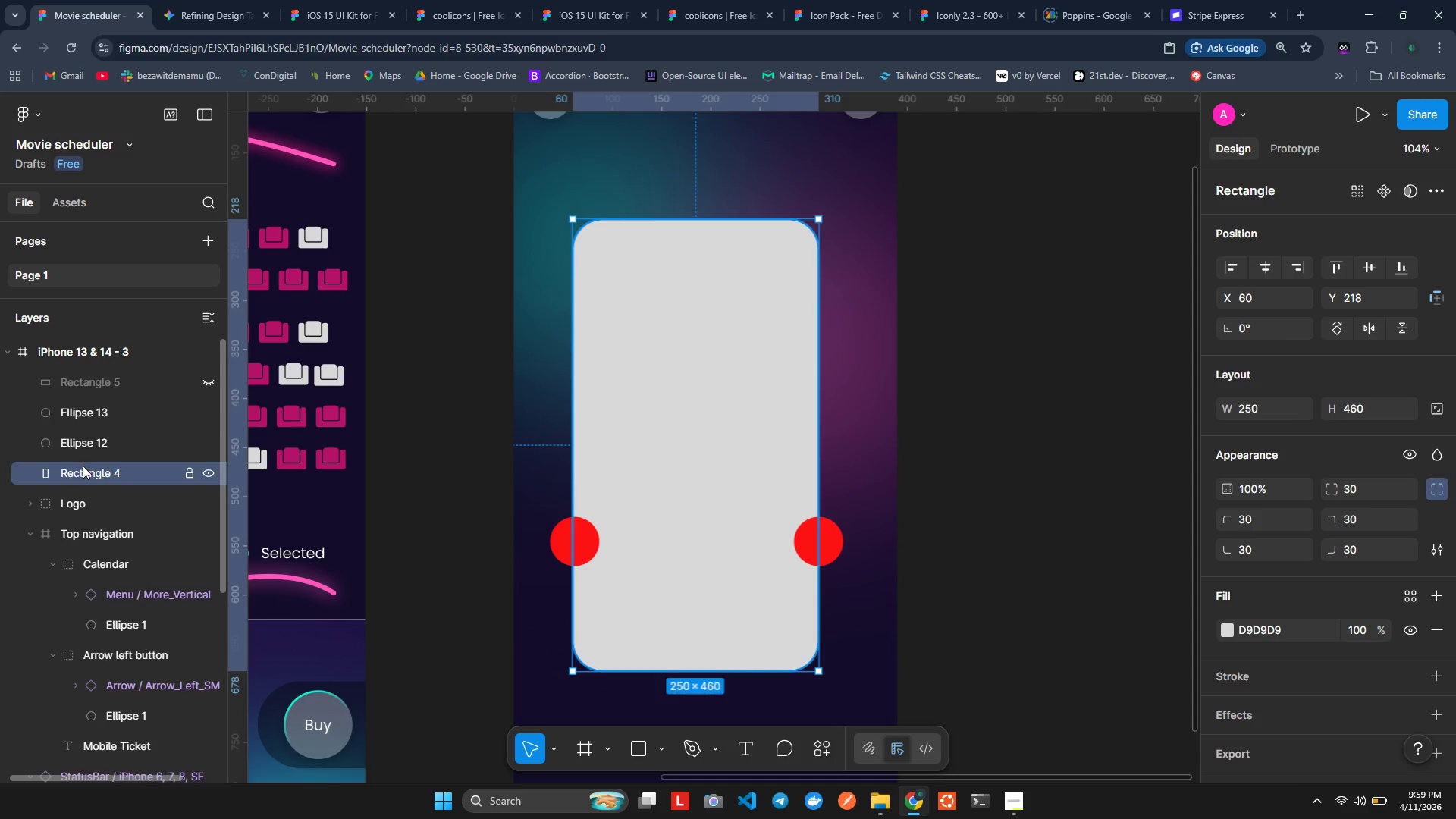 
left_click([83, 466])
 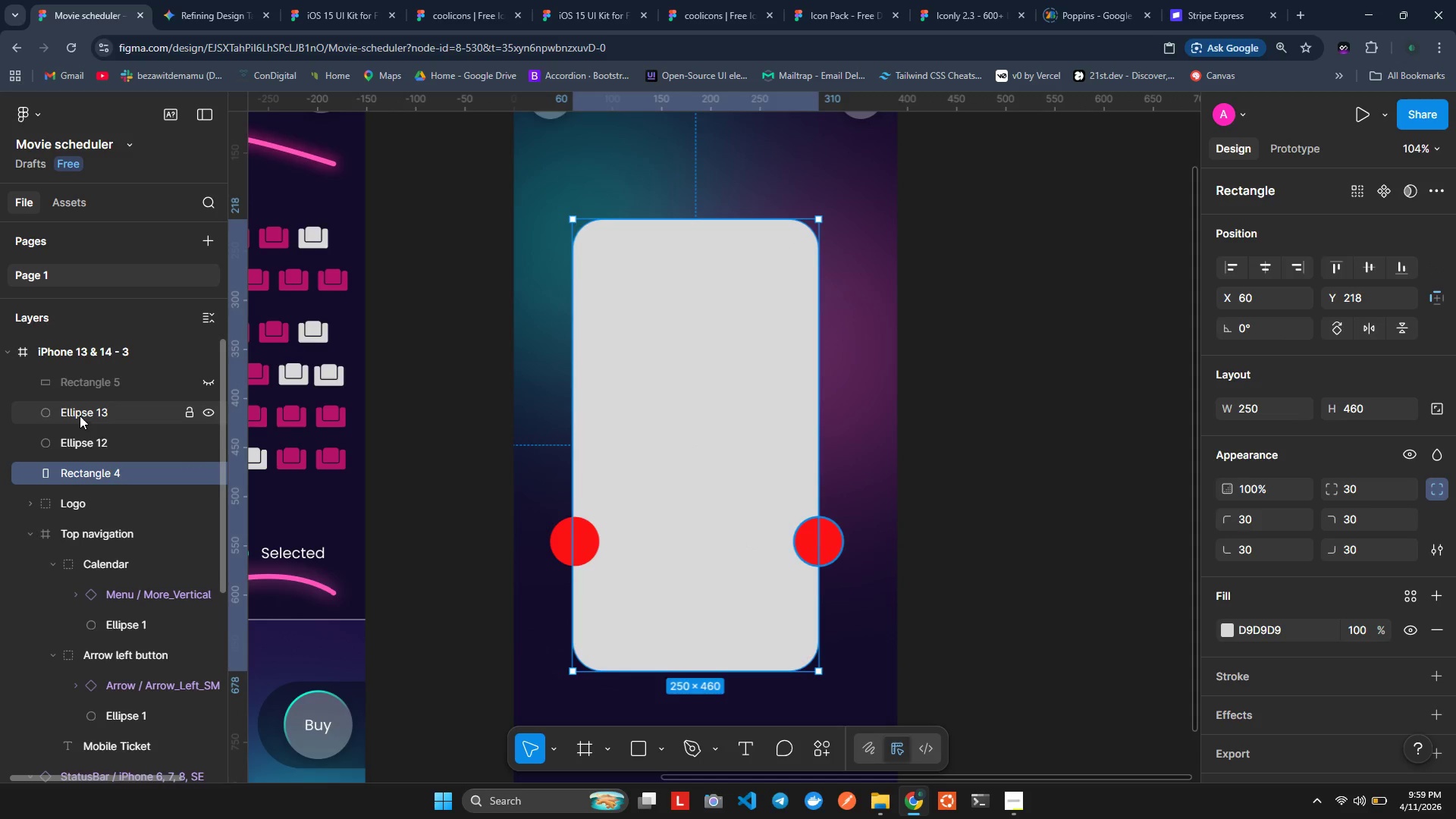 
left_click([80, 413])
 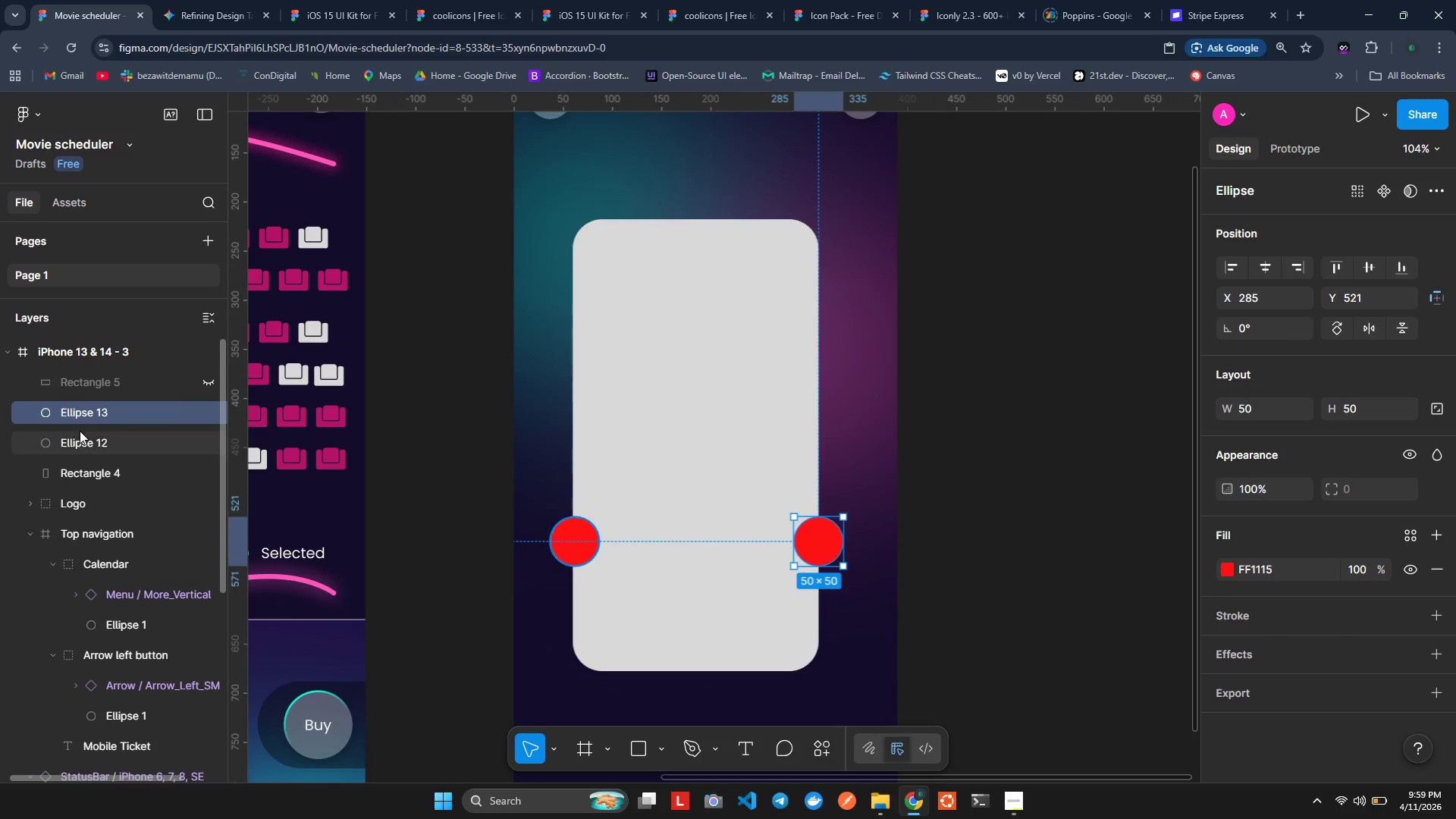 
hold_key(key=ControlLeft, duration=1.05)
left_click([80, 442])
 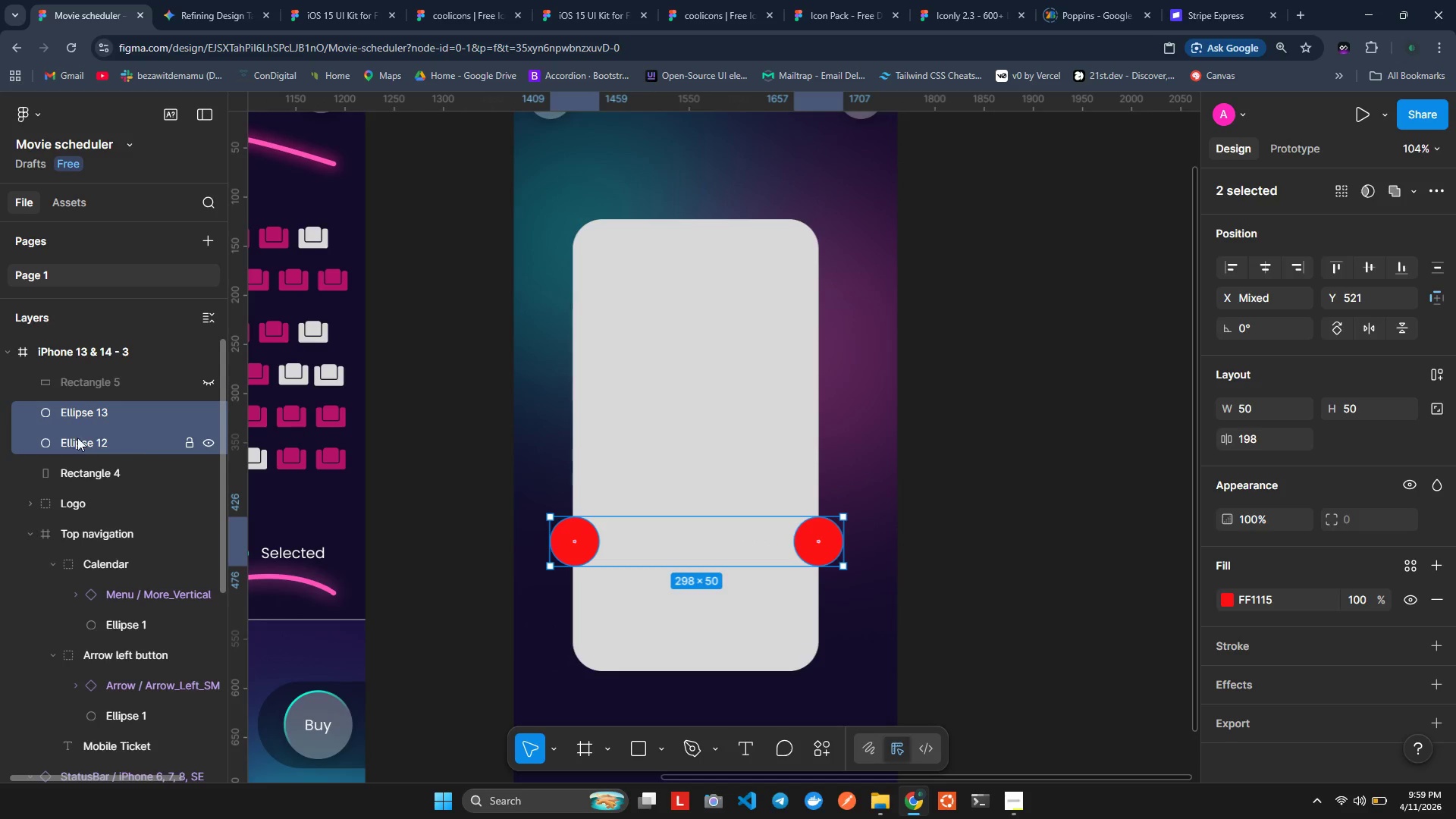 
hold_key(key=ControlLeft, duration=0.83)
left_click([72, 392])
 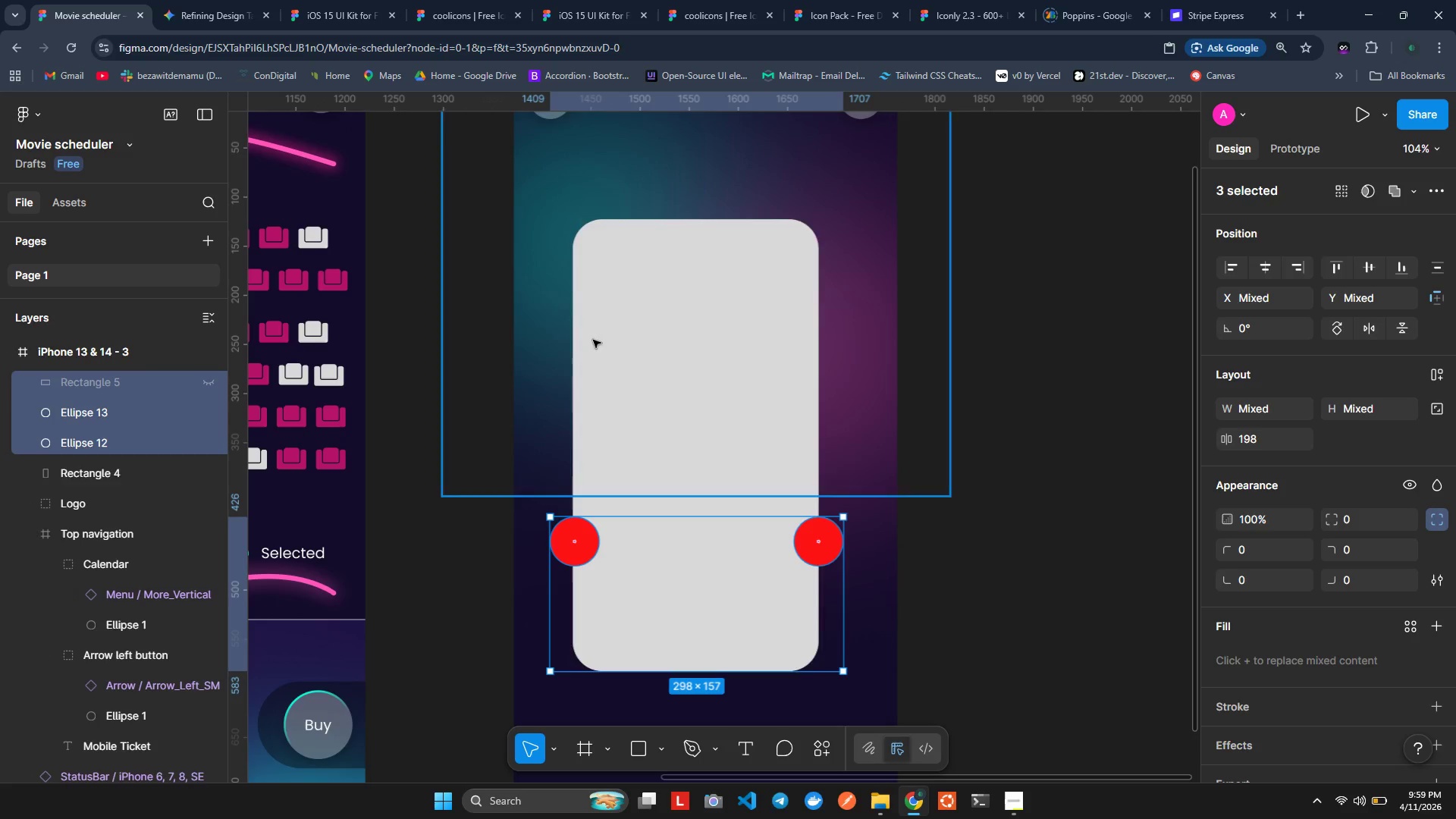 
wait(5.73)
 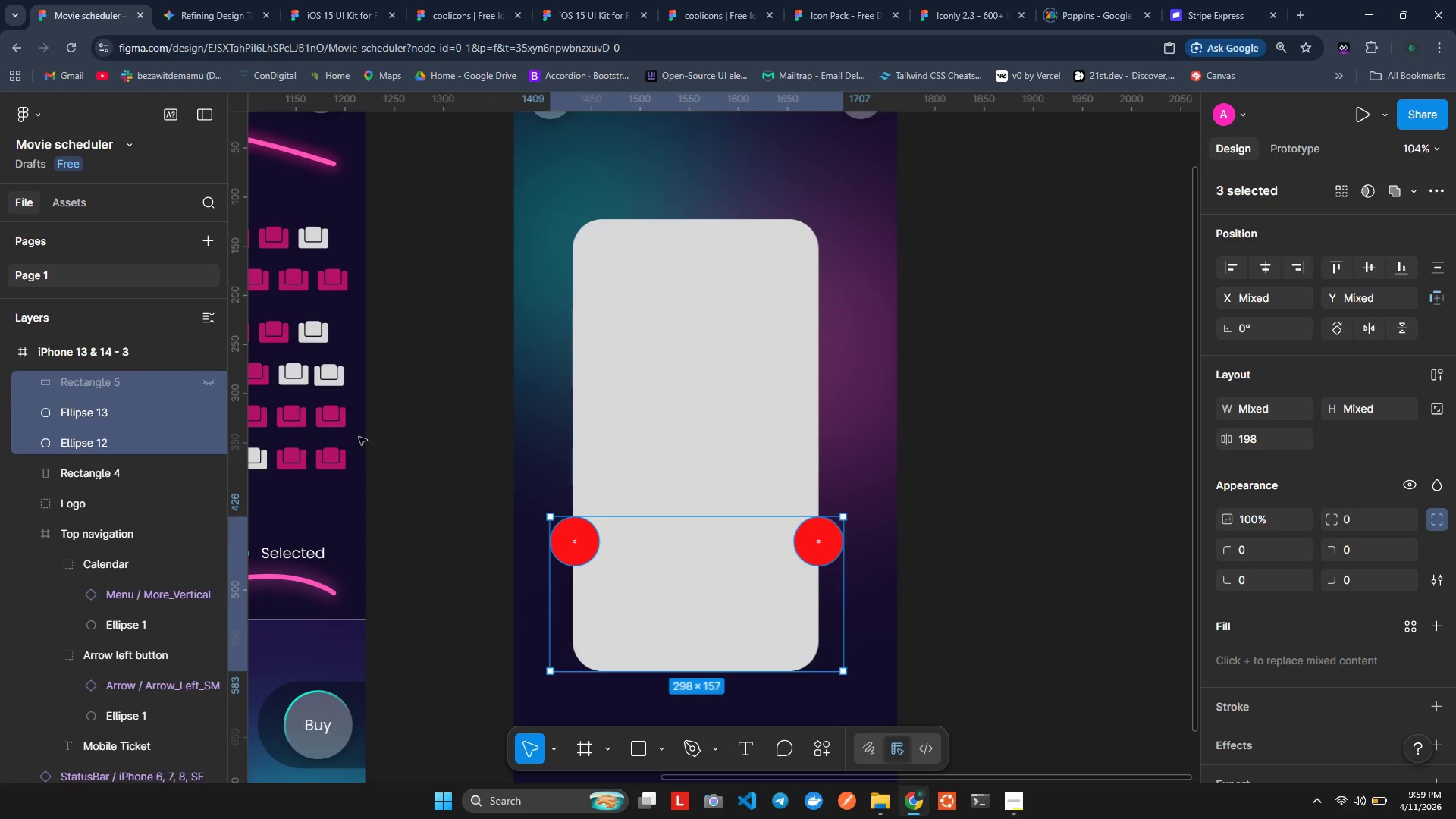 
left_click([1399, 196])
 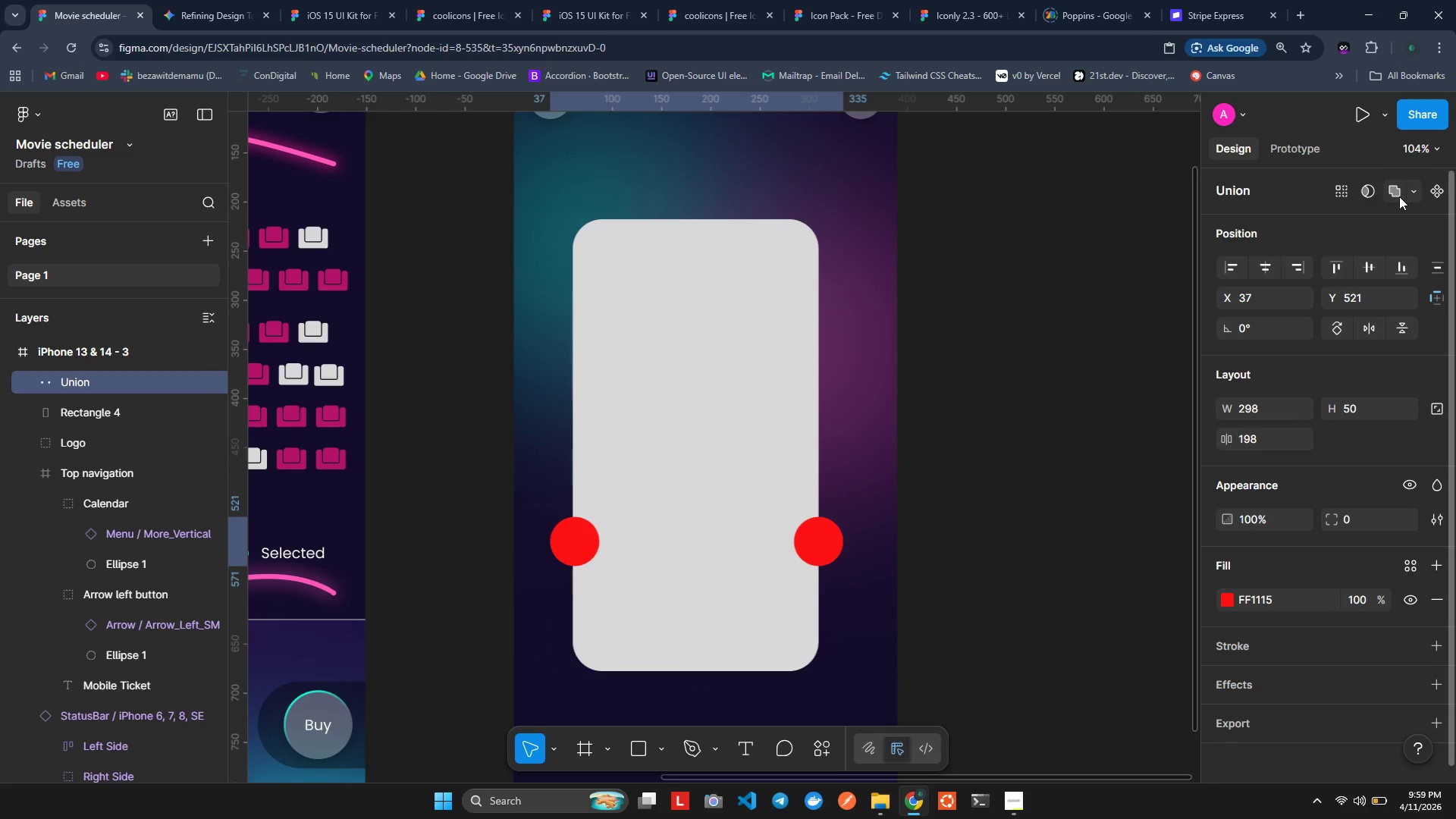 
left_click([1399, 196])
 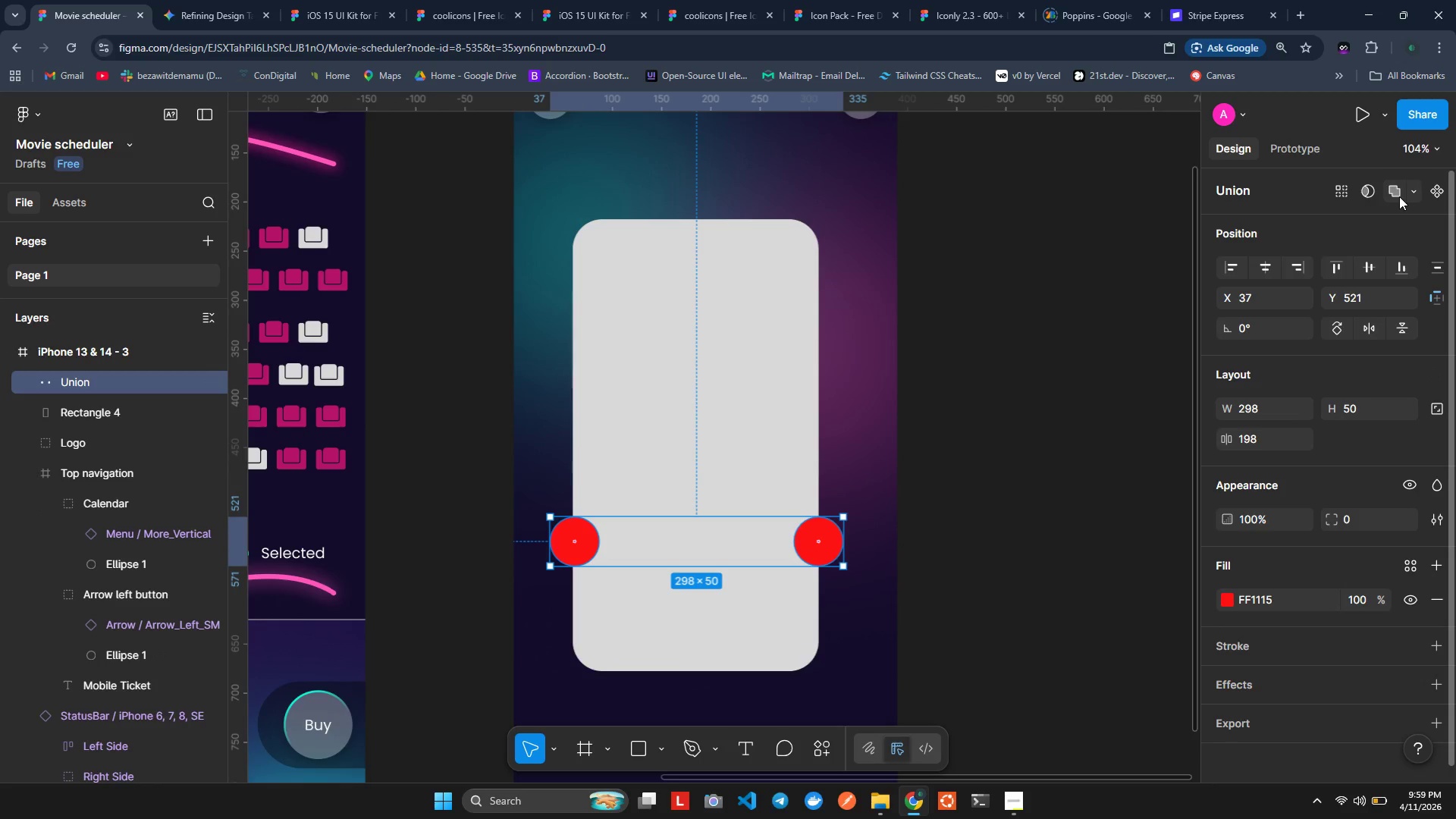 
key(Control+Z)
 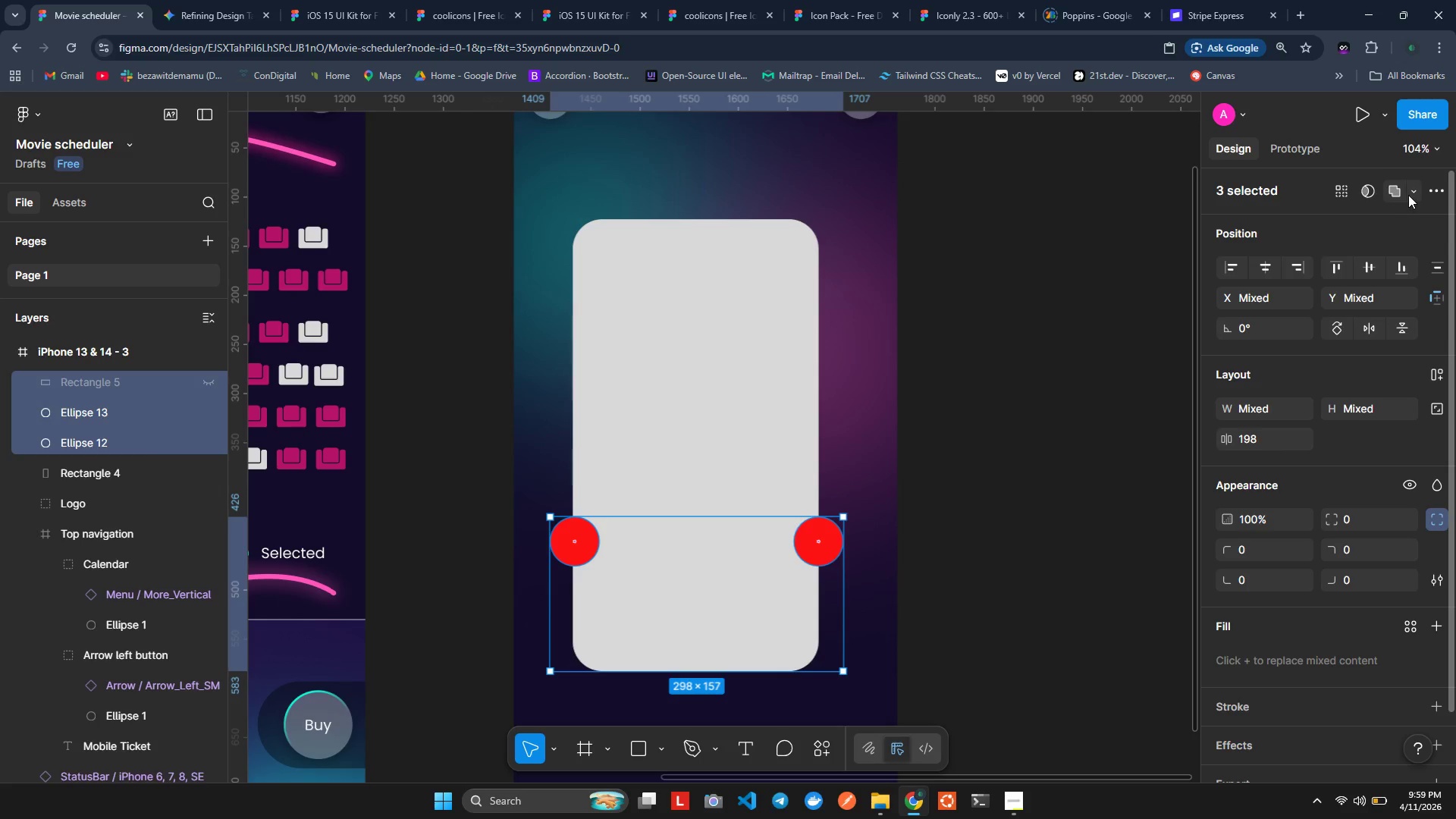 
left_click([1414, 190])
 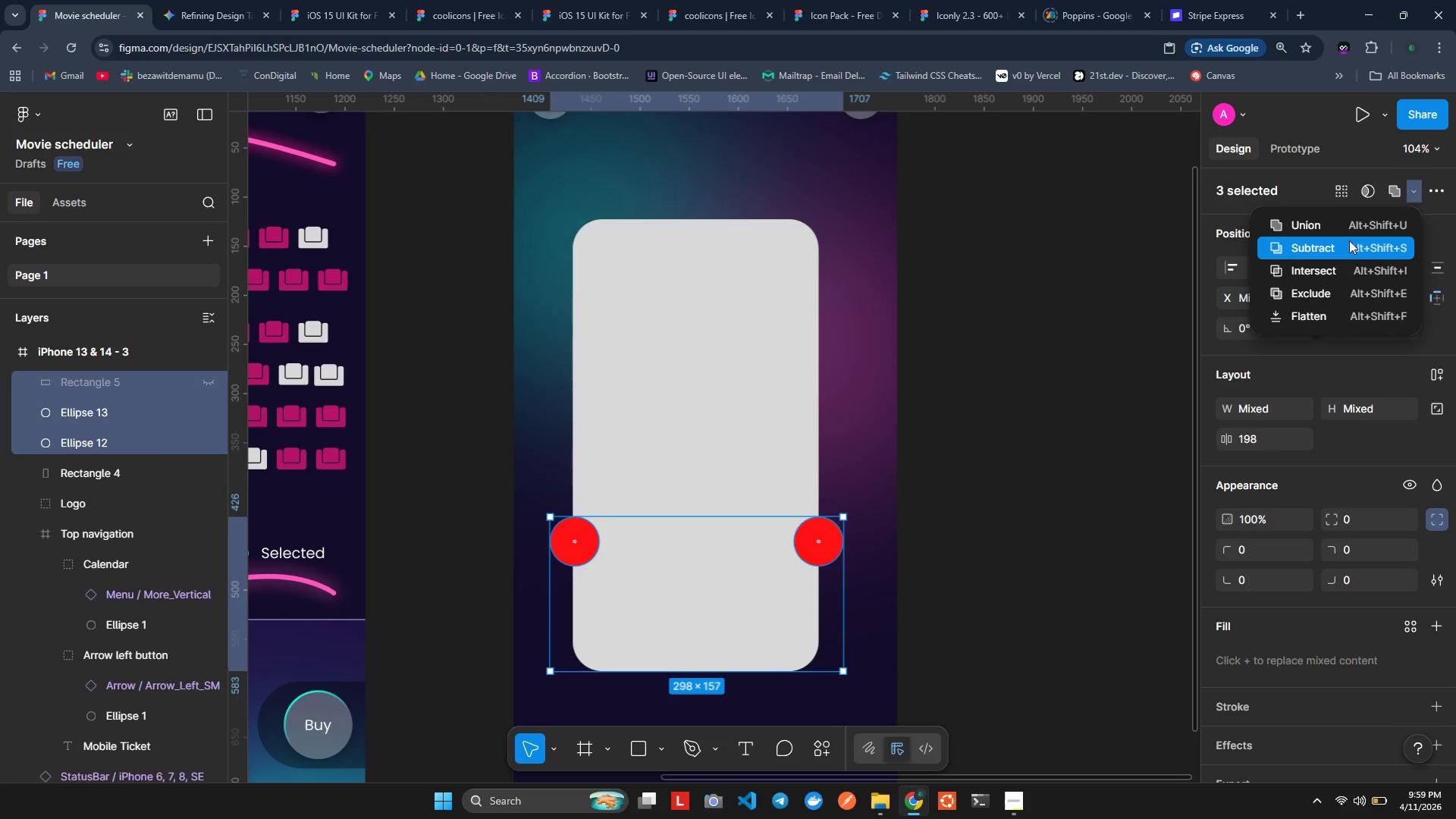 
left_click([1349, 240])
 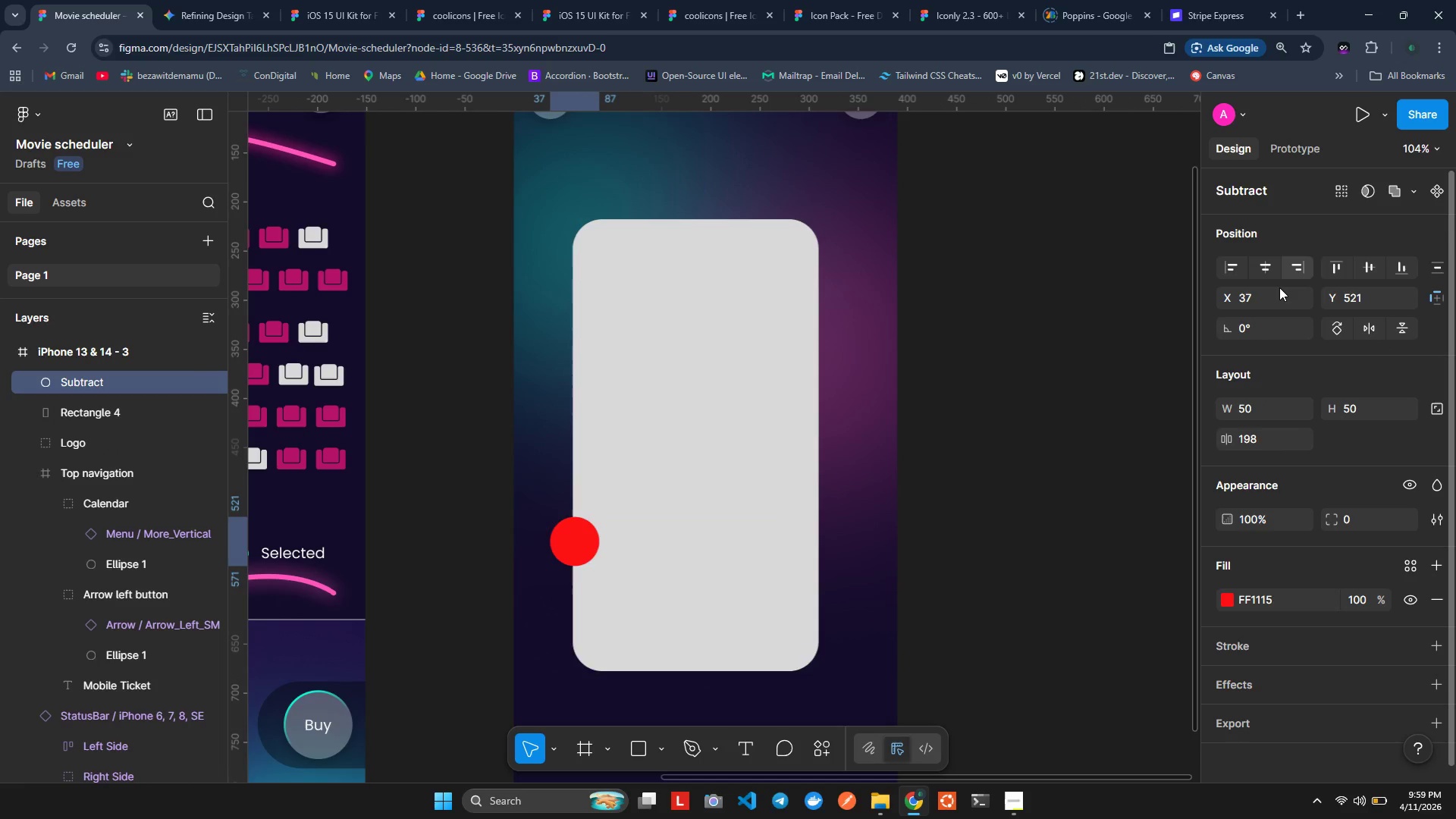 
key(Control+Z)
 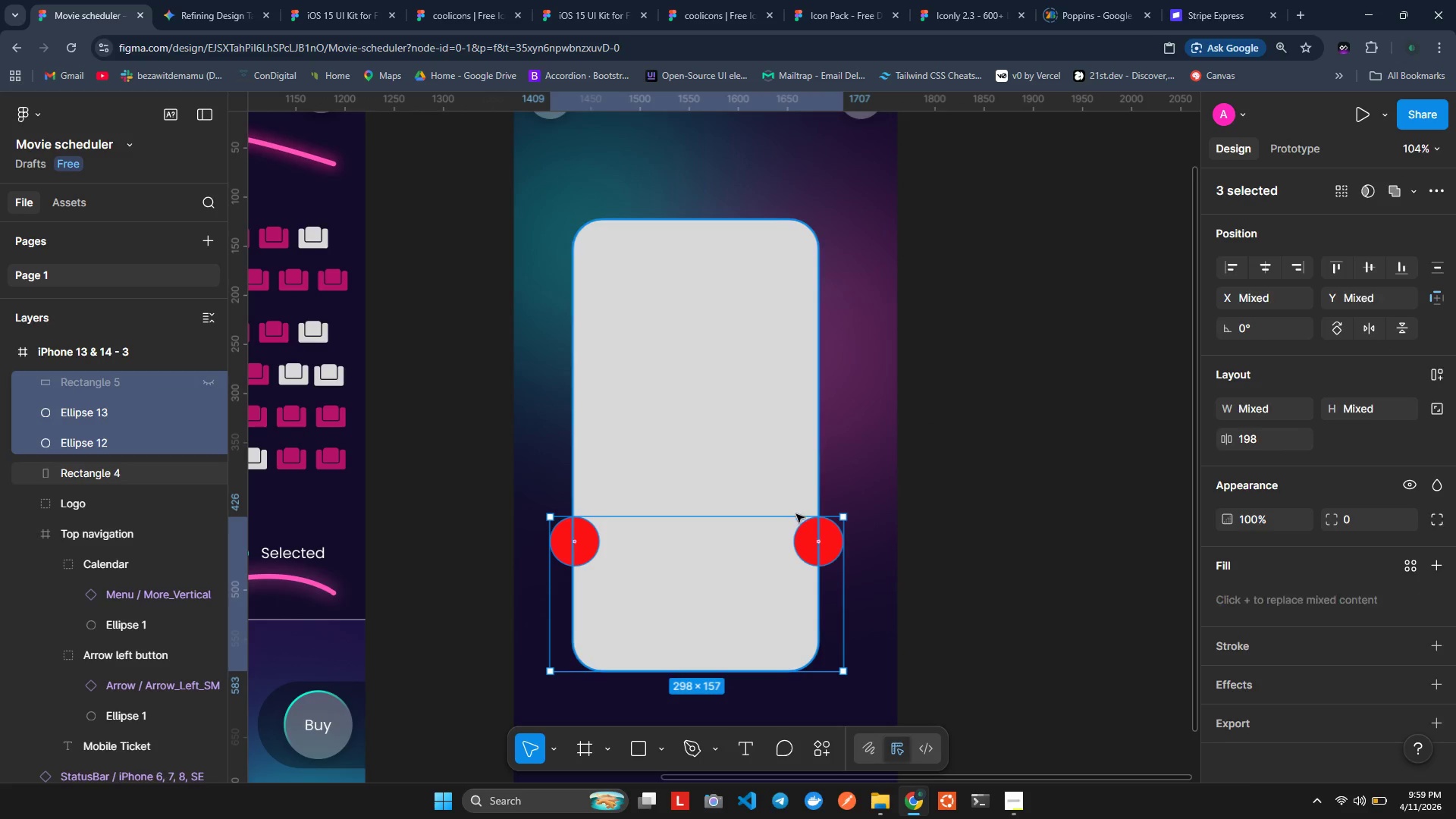 
left_click_drag(start_coordinate=[795, 522], to_coordinate=[801, 542])
 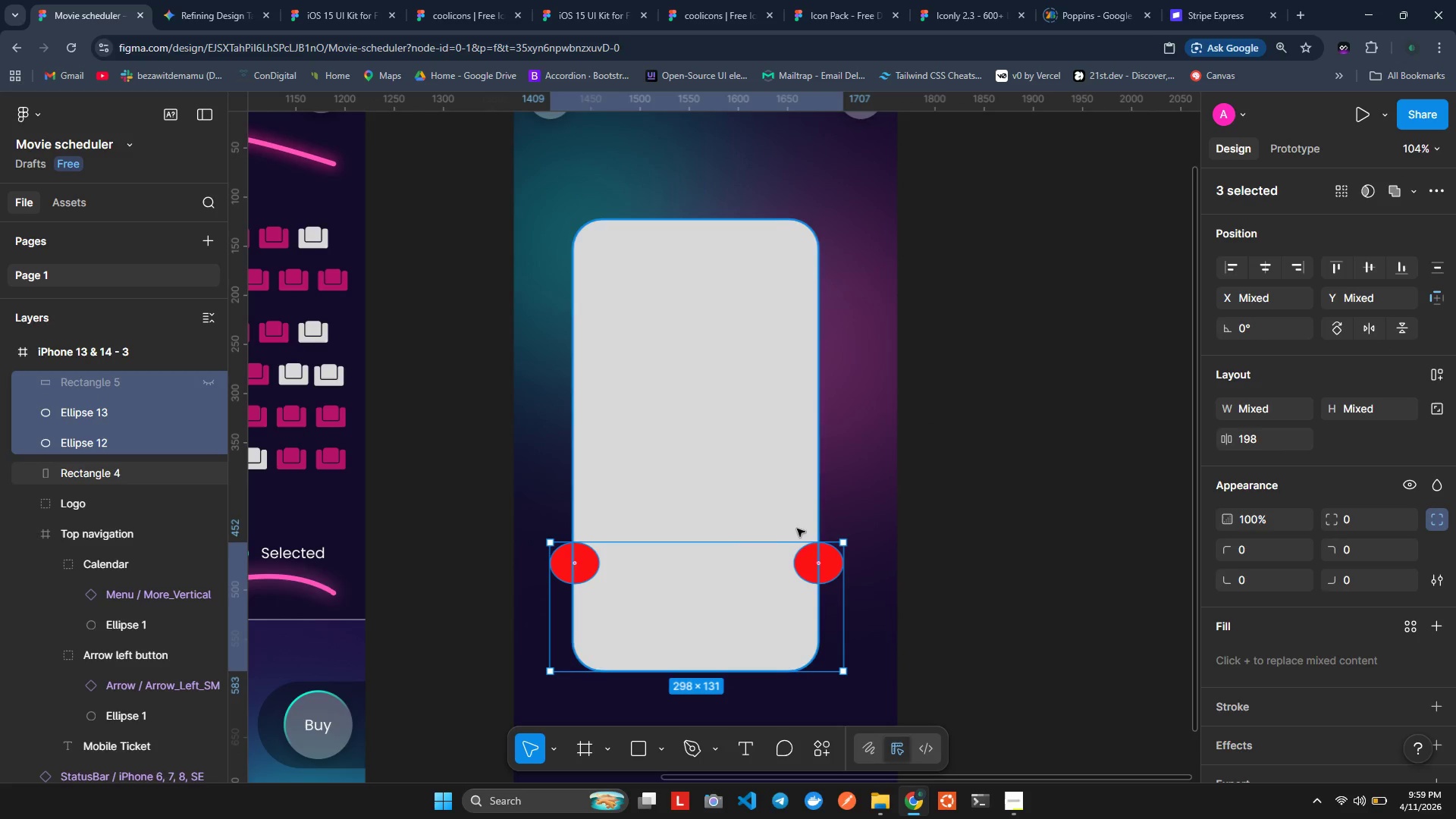 
key(Control+Z)
 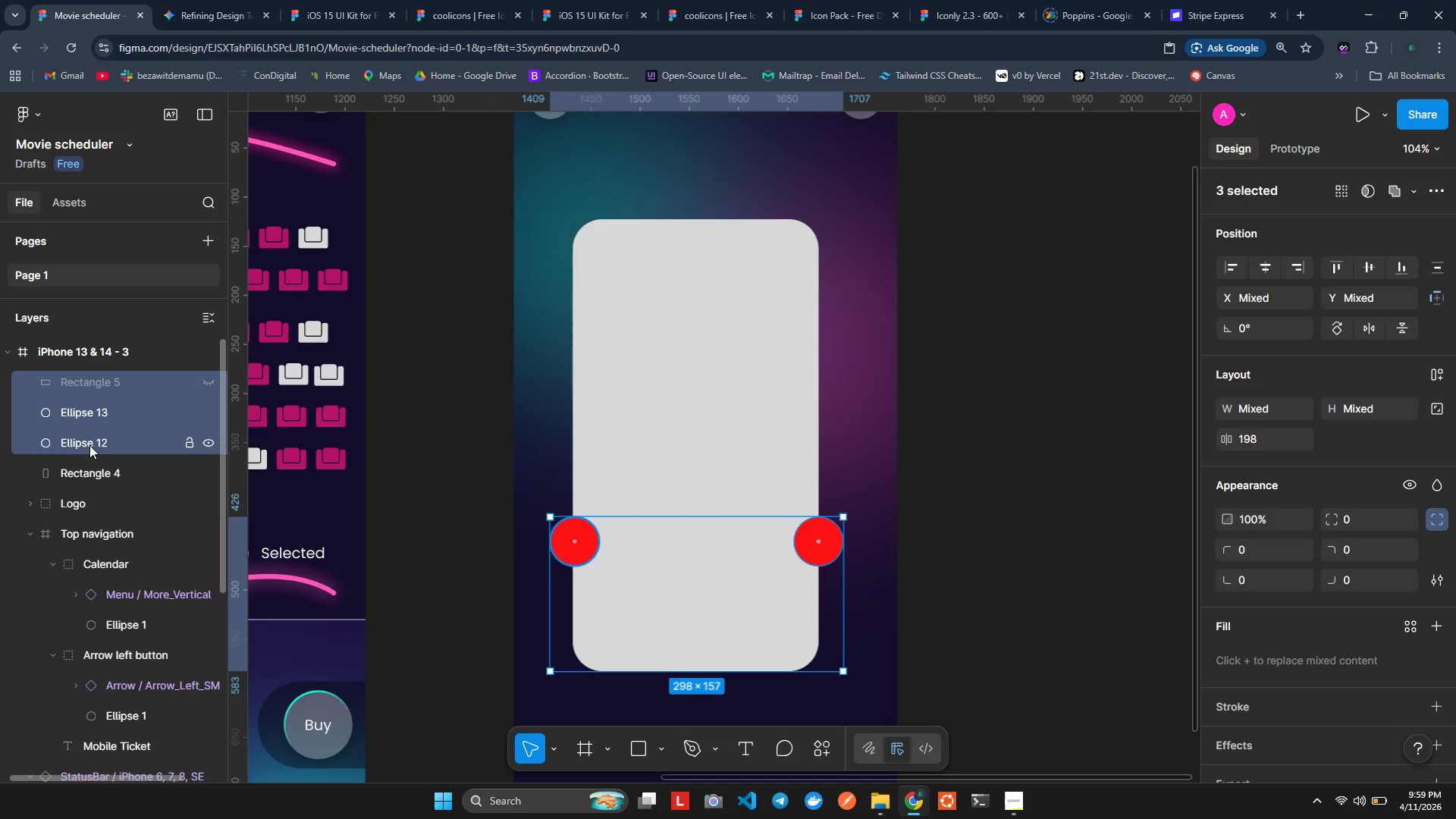 
wait(8.97)
 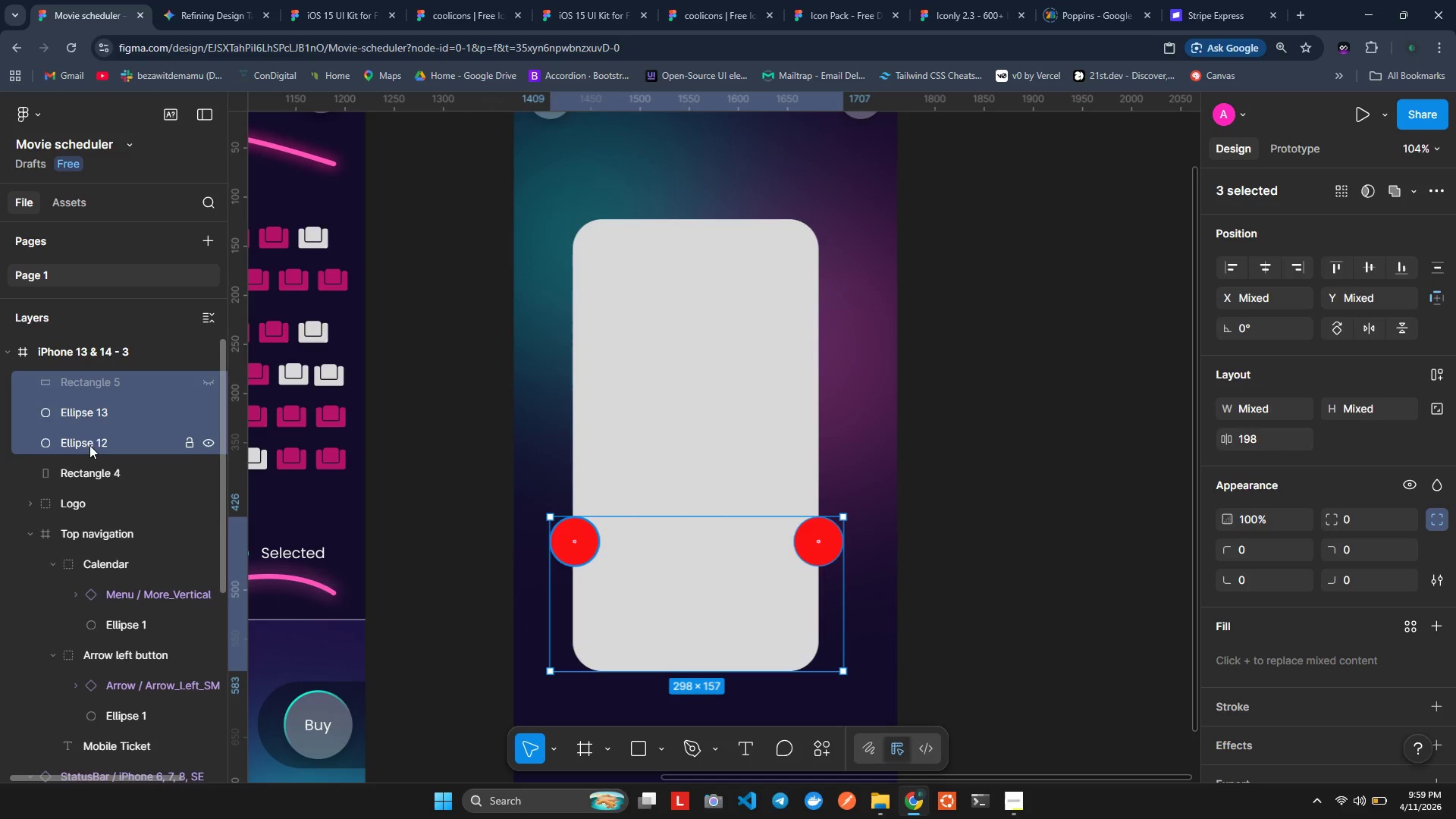 
hold_key(key=ControlLeft, duration=1.5)
 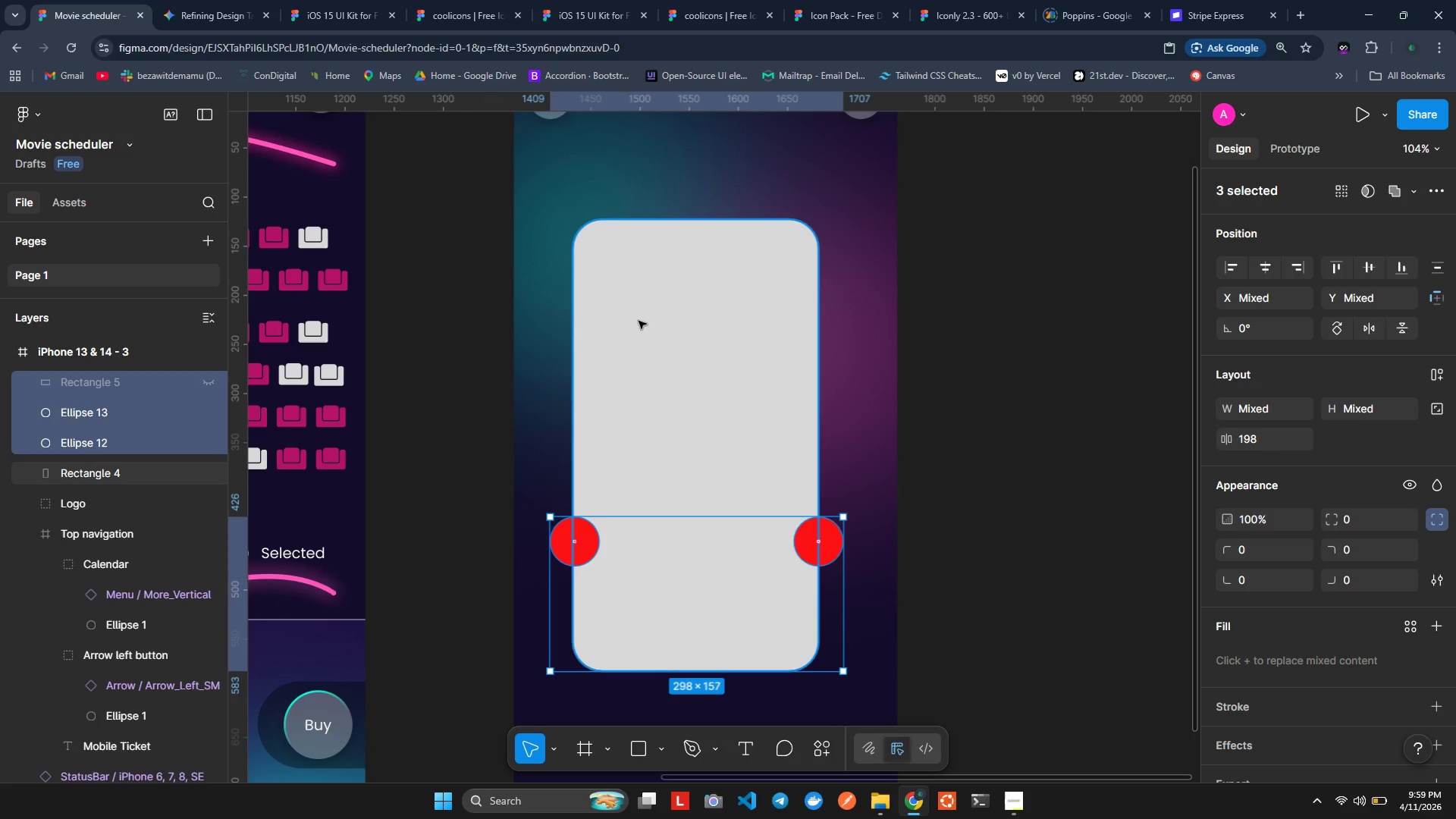 
hold_key(key=ControlLeft, duration=1.0)
 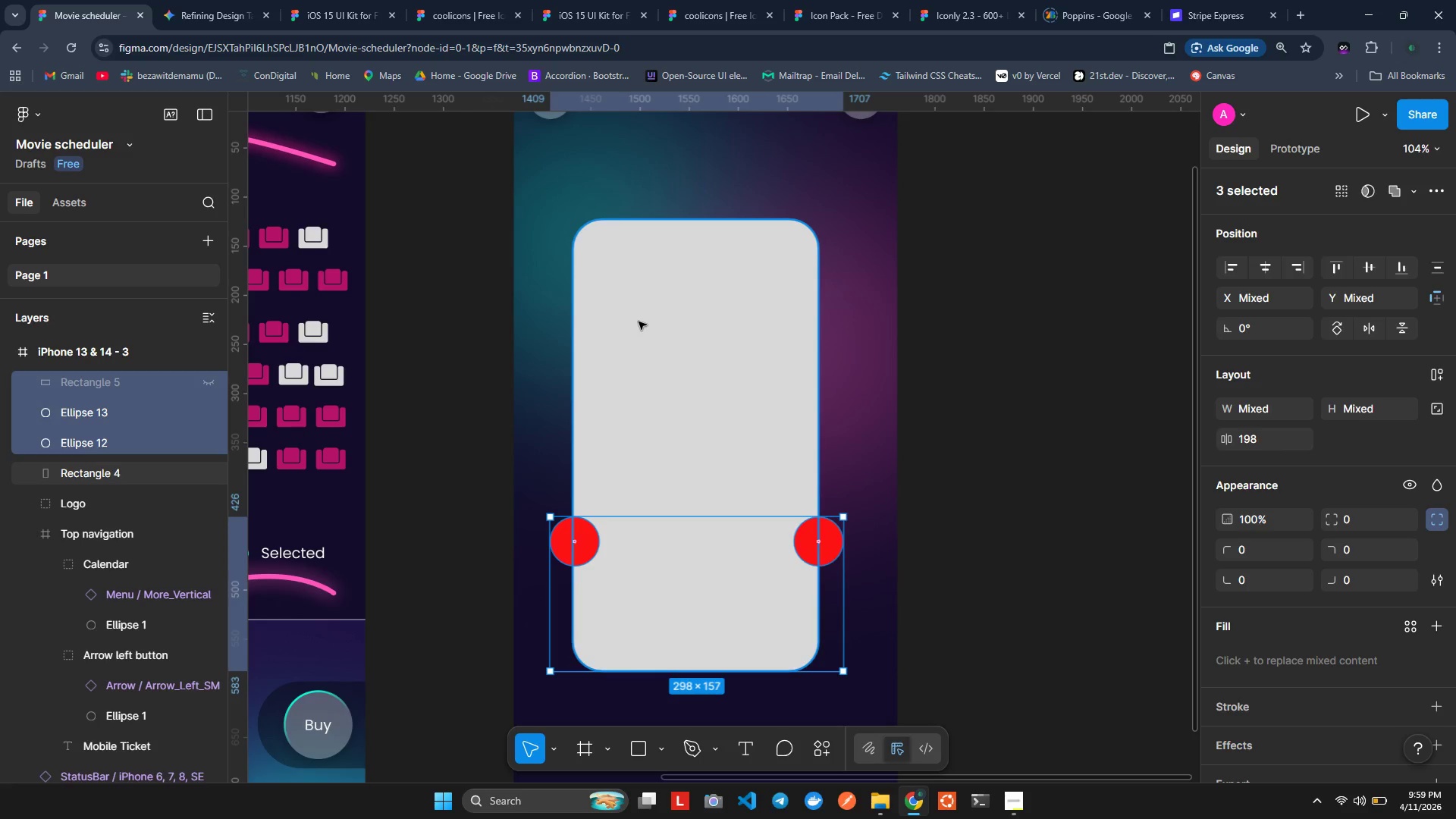 
left_click([639, 322])
 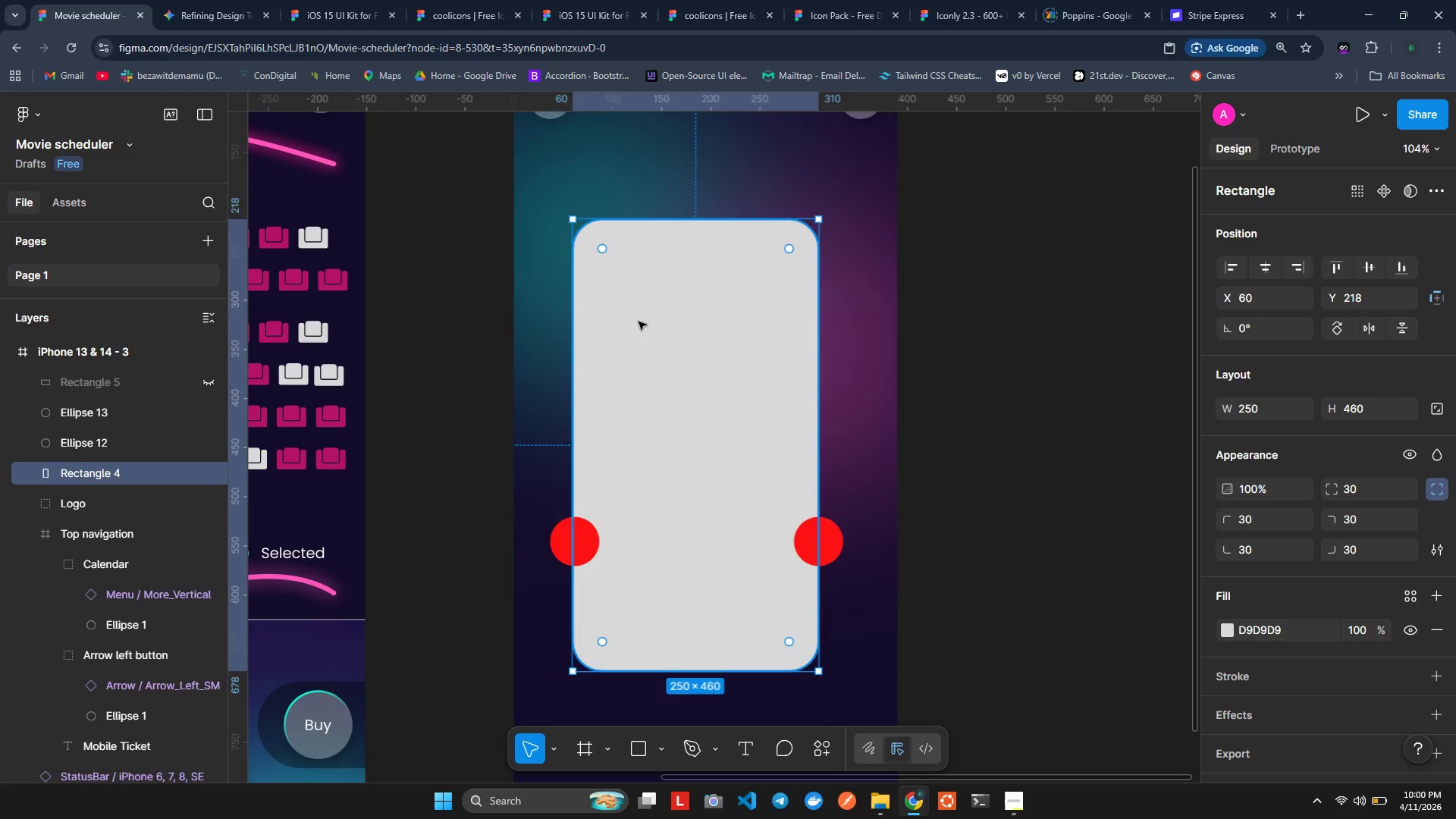 
wait(15.17)
 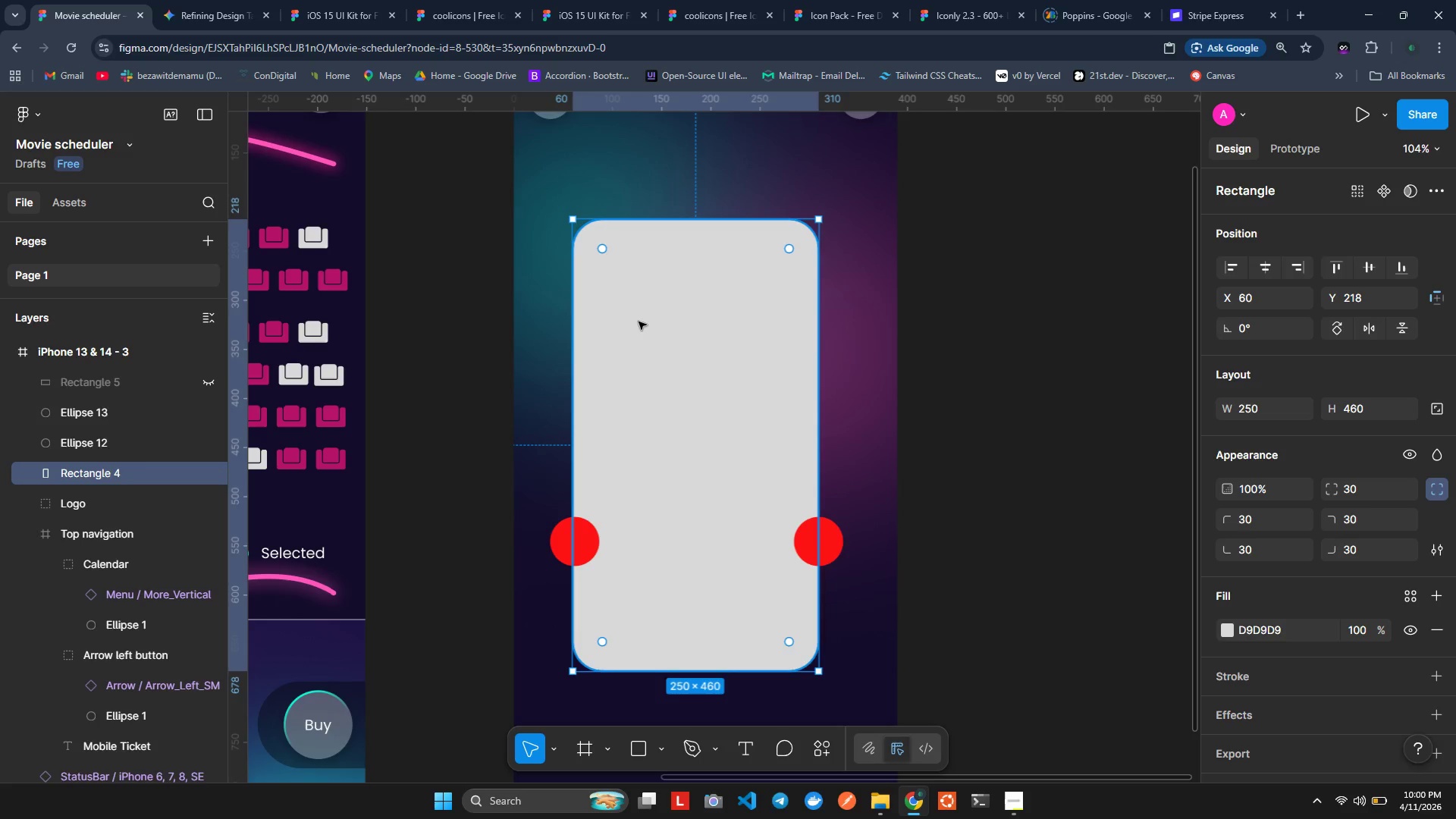 
left_click([554, 553])
 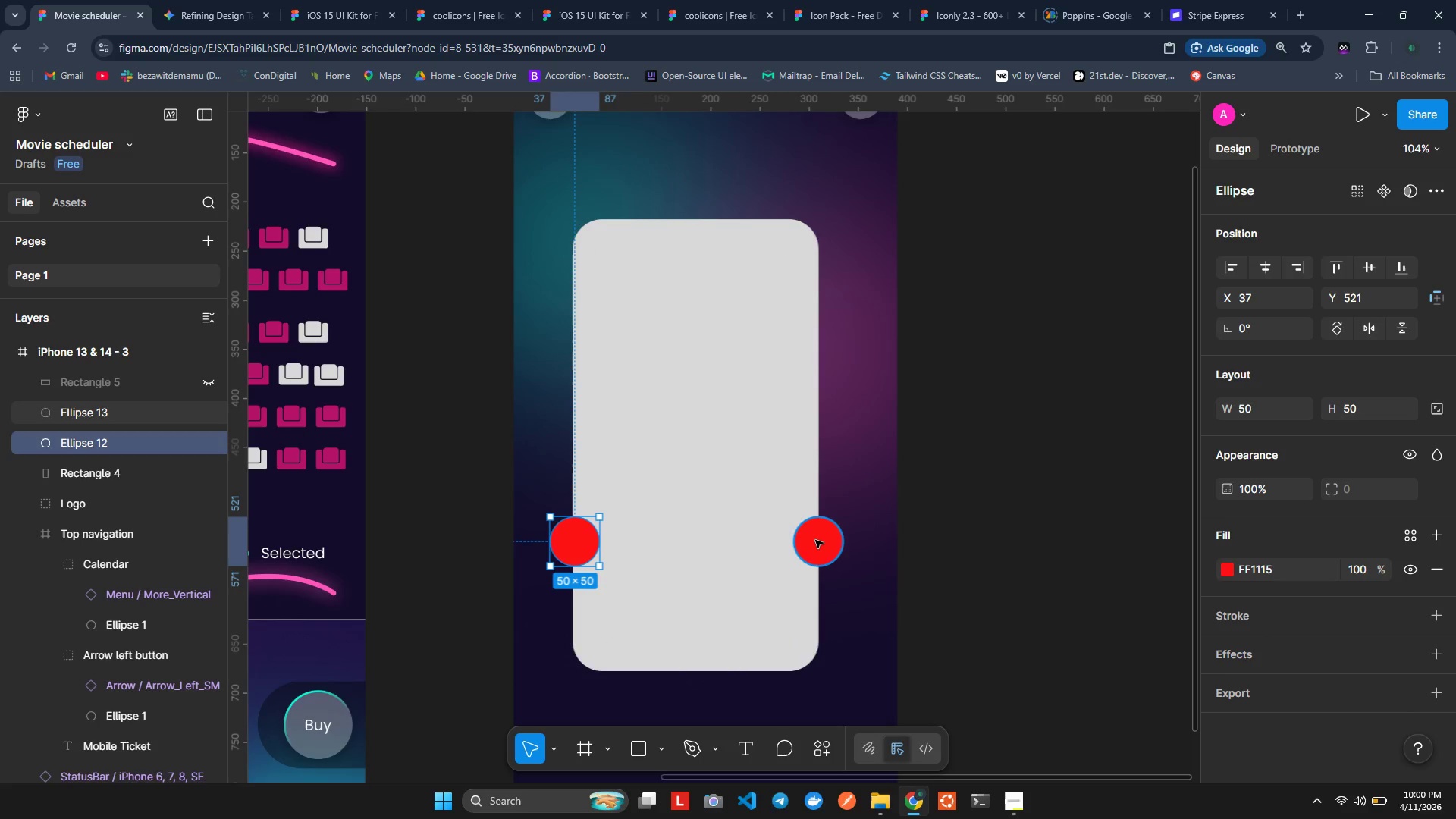 
left_click([815, 539])
 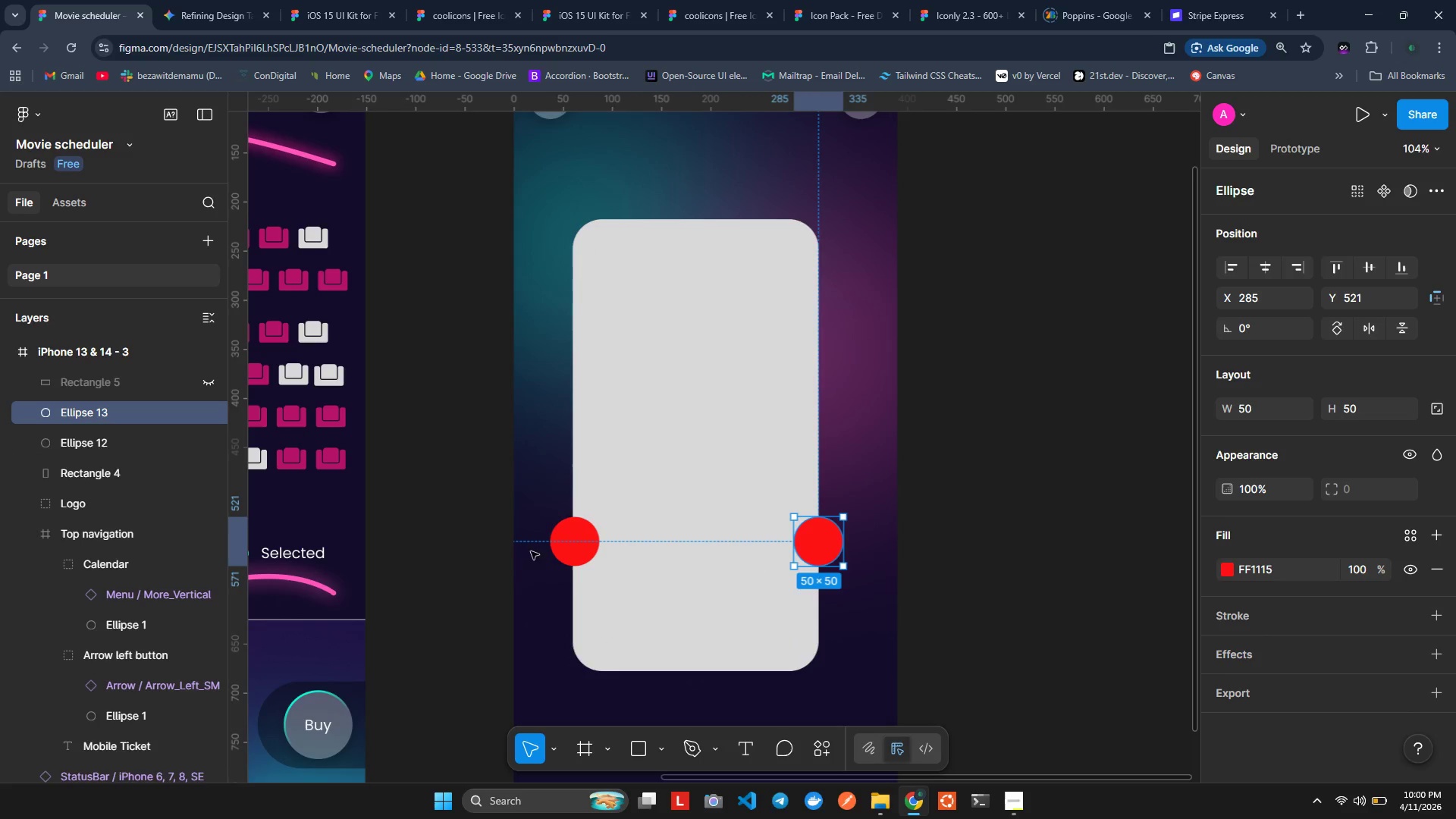 
hold_key(key=ControlLeft, duration=0.78)
 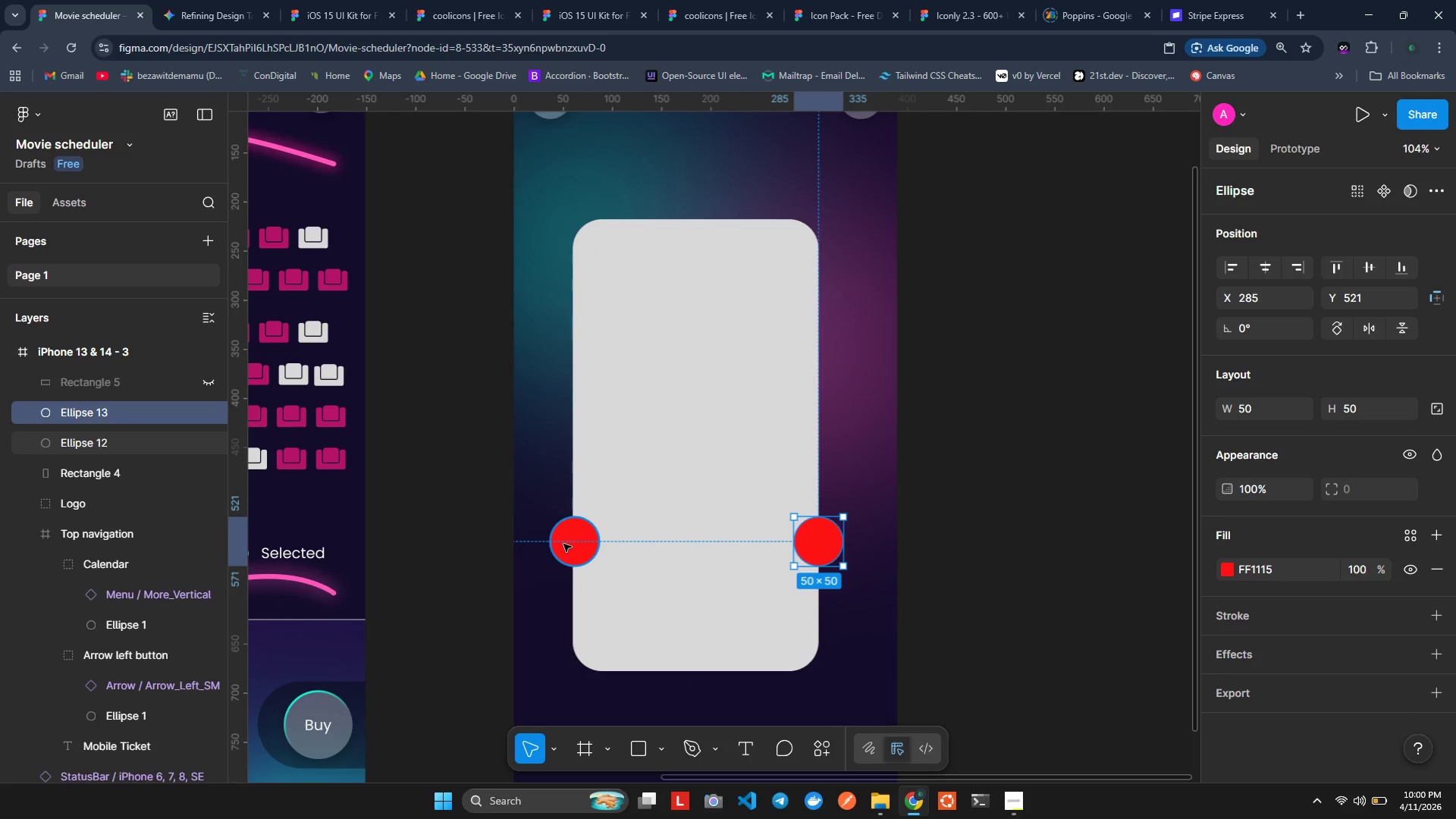 
hold_key(key=ShiftLeft, duration=1.27)
left_click([563, 544])
 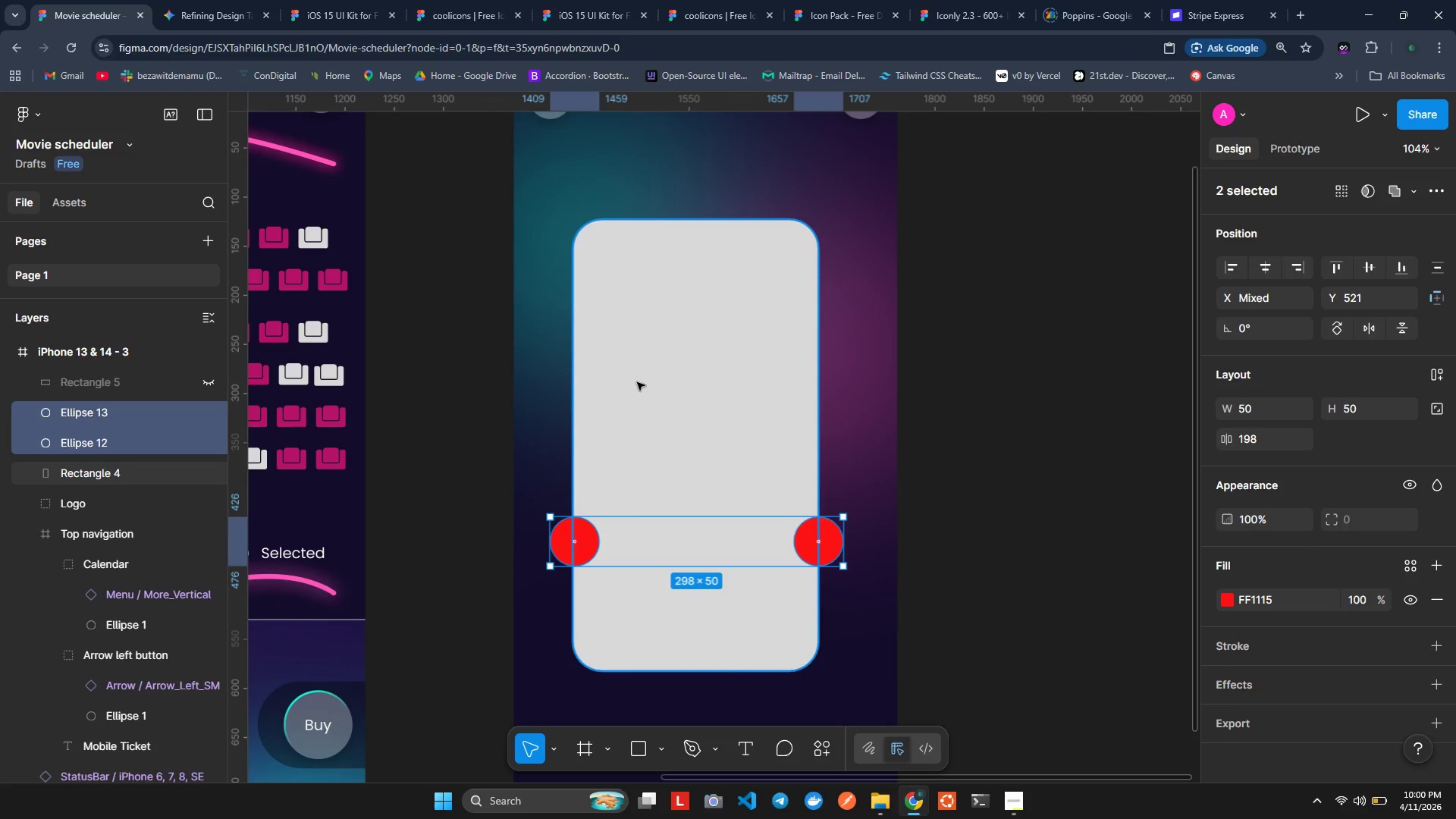 
left_click([637, 382])
 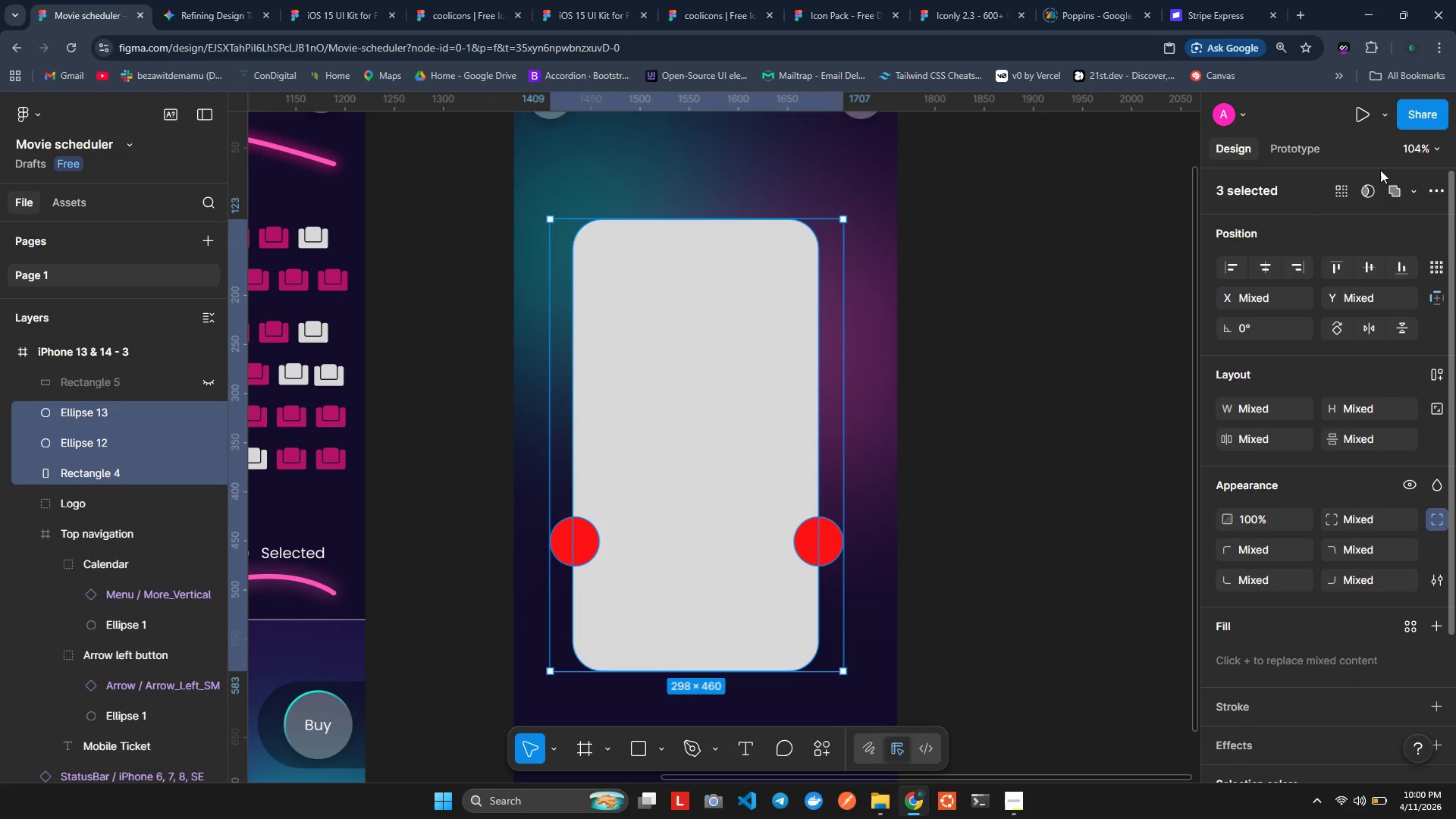 
left_click([1398, 184])
 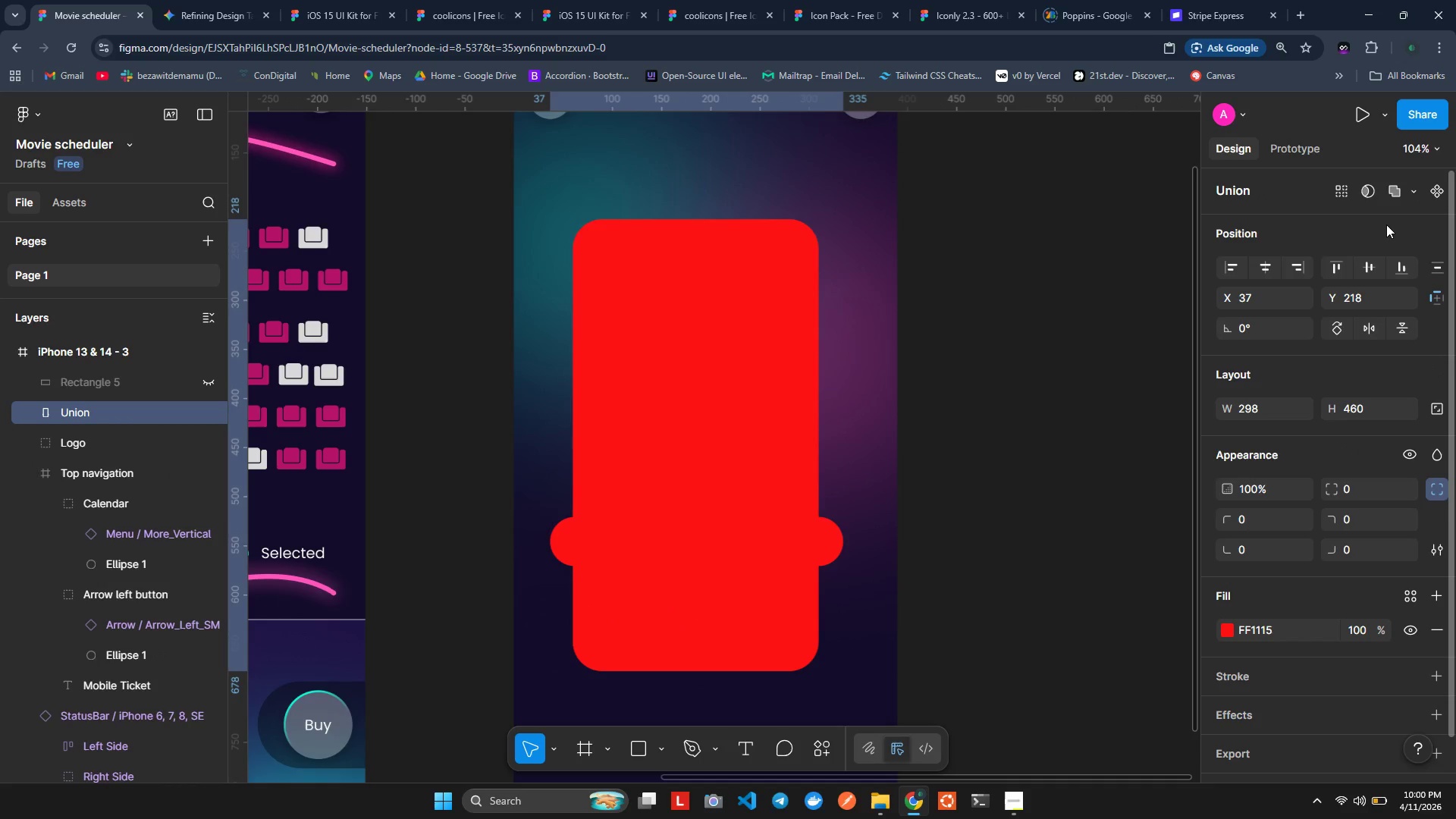 
key(Control+Z)
 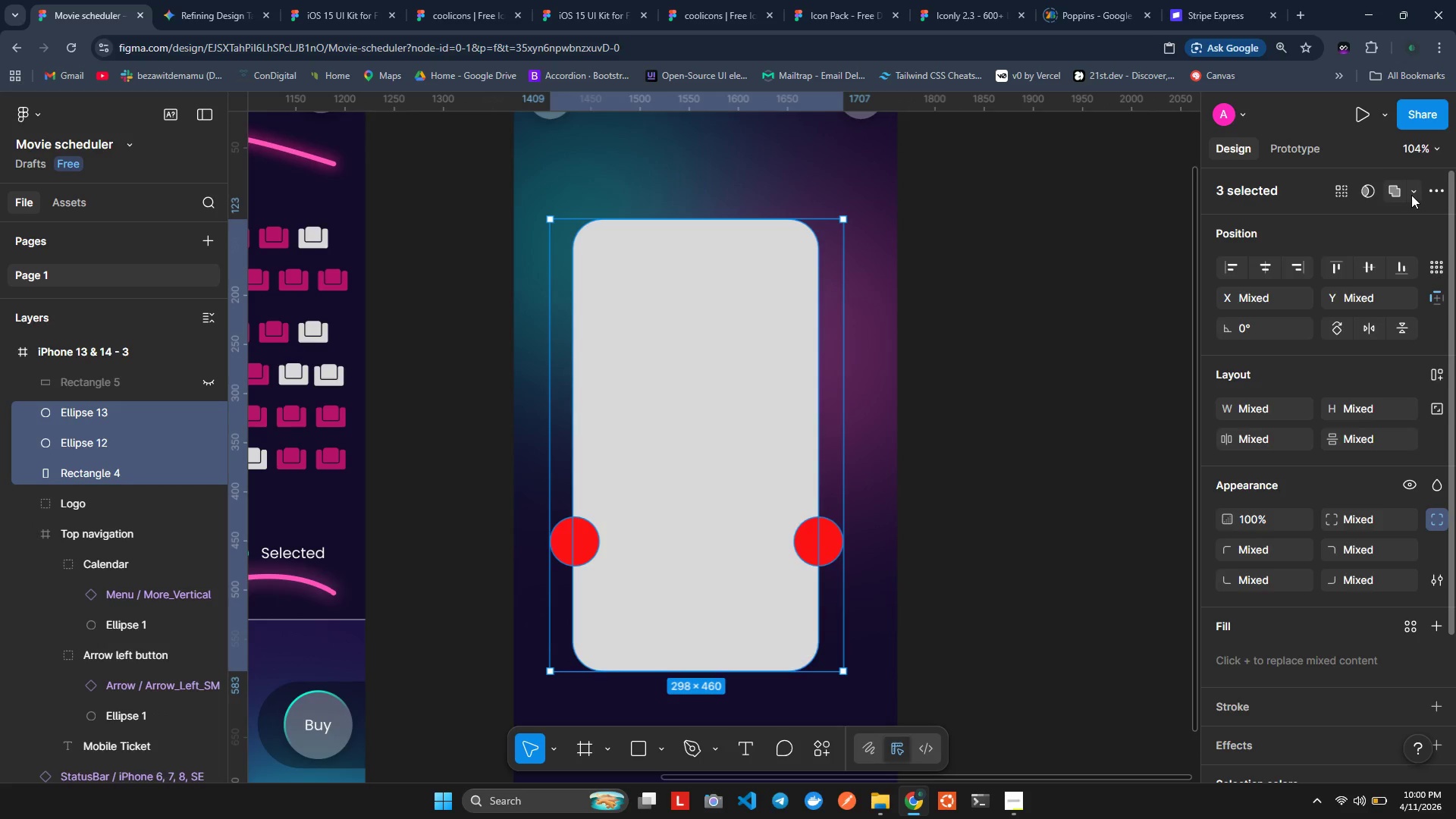 
left_click([1407, 192])
 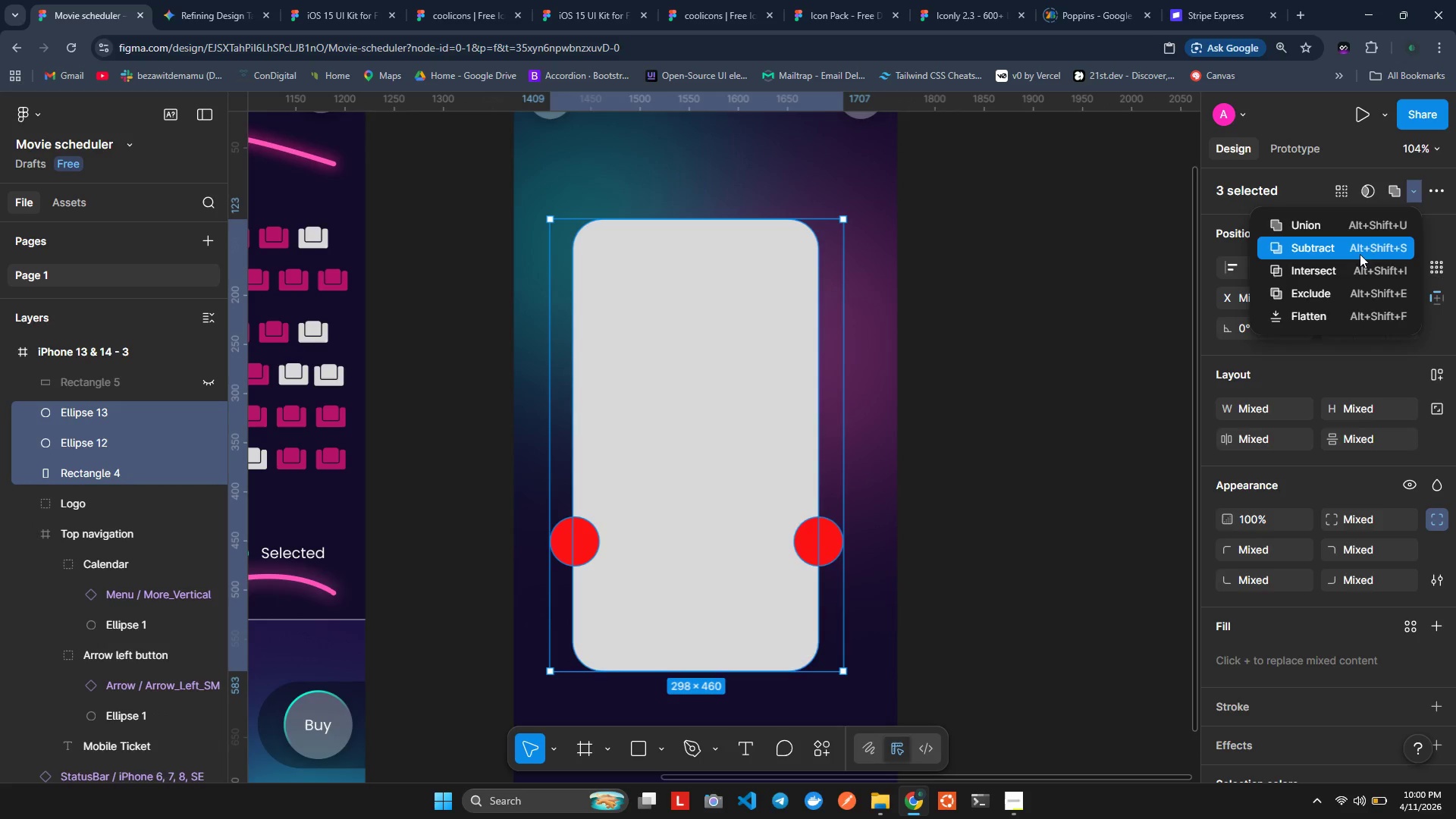 
left_click([1359, 243])
 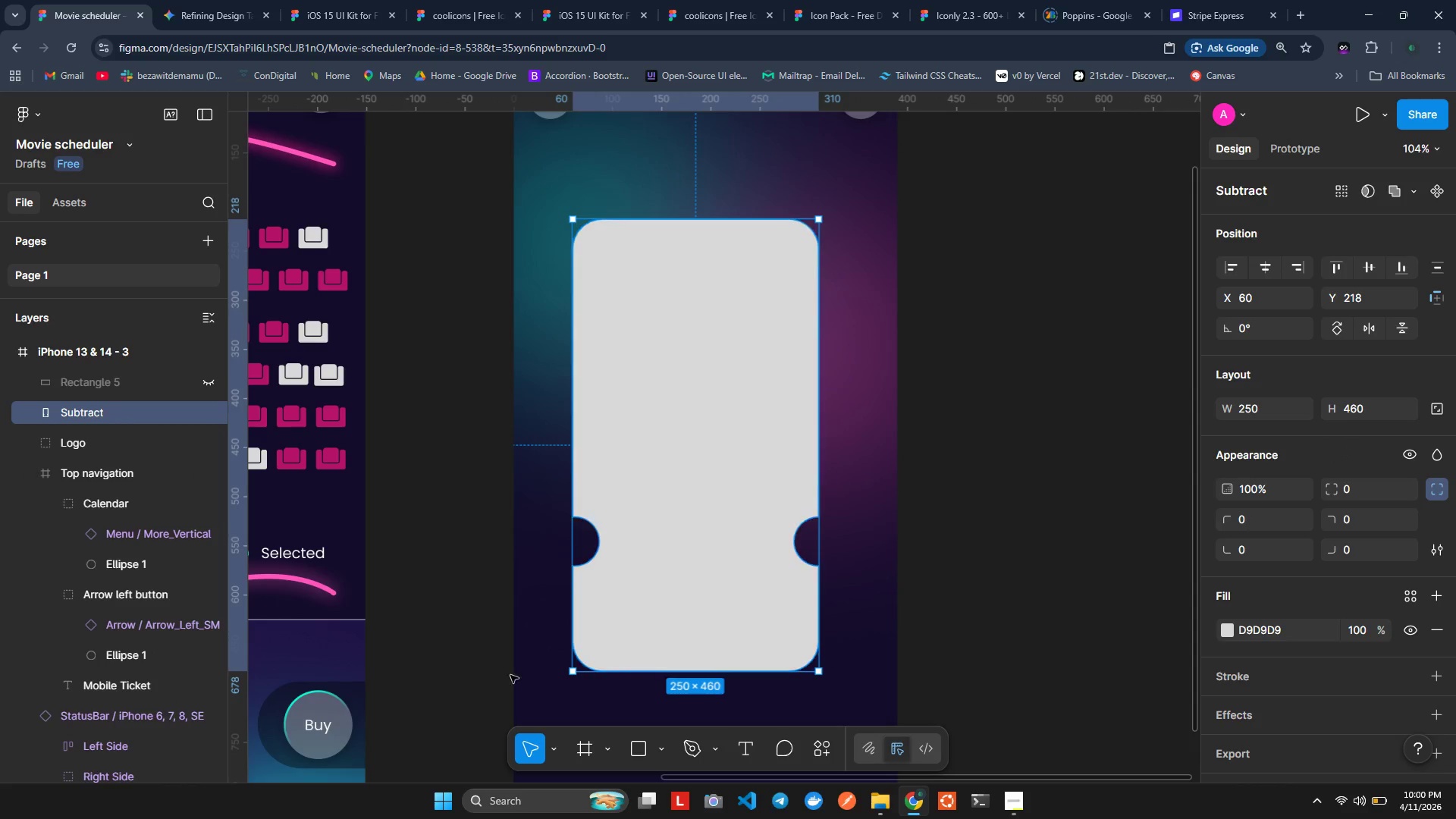 
left_click([543, 544])
 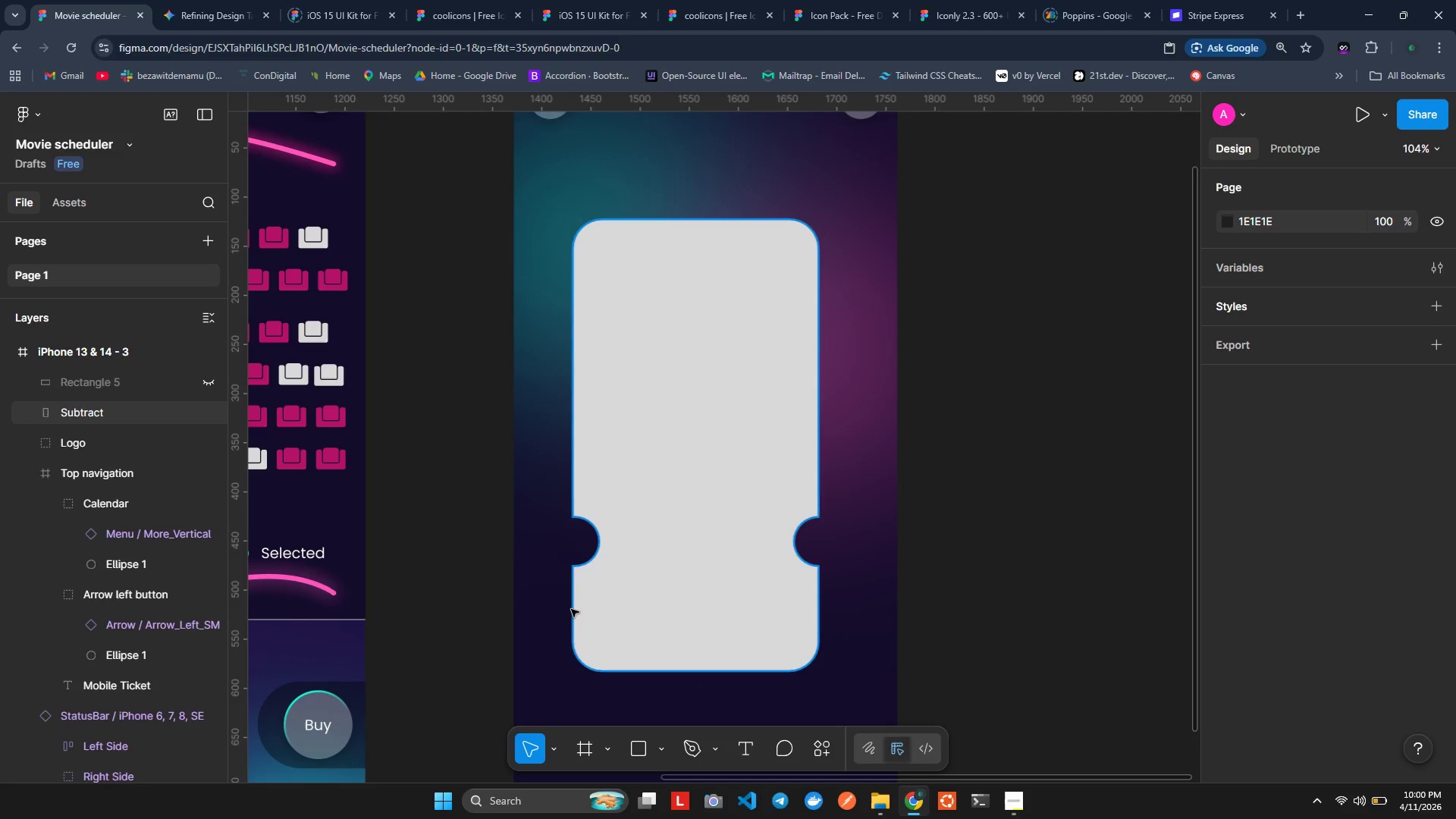 
wait(13.2)
 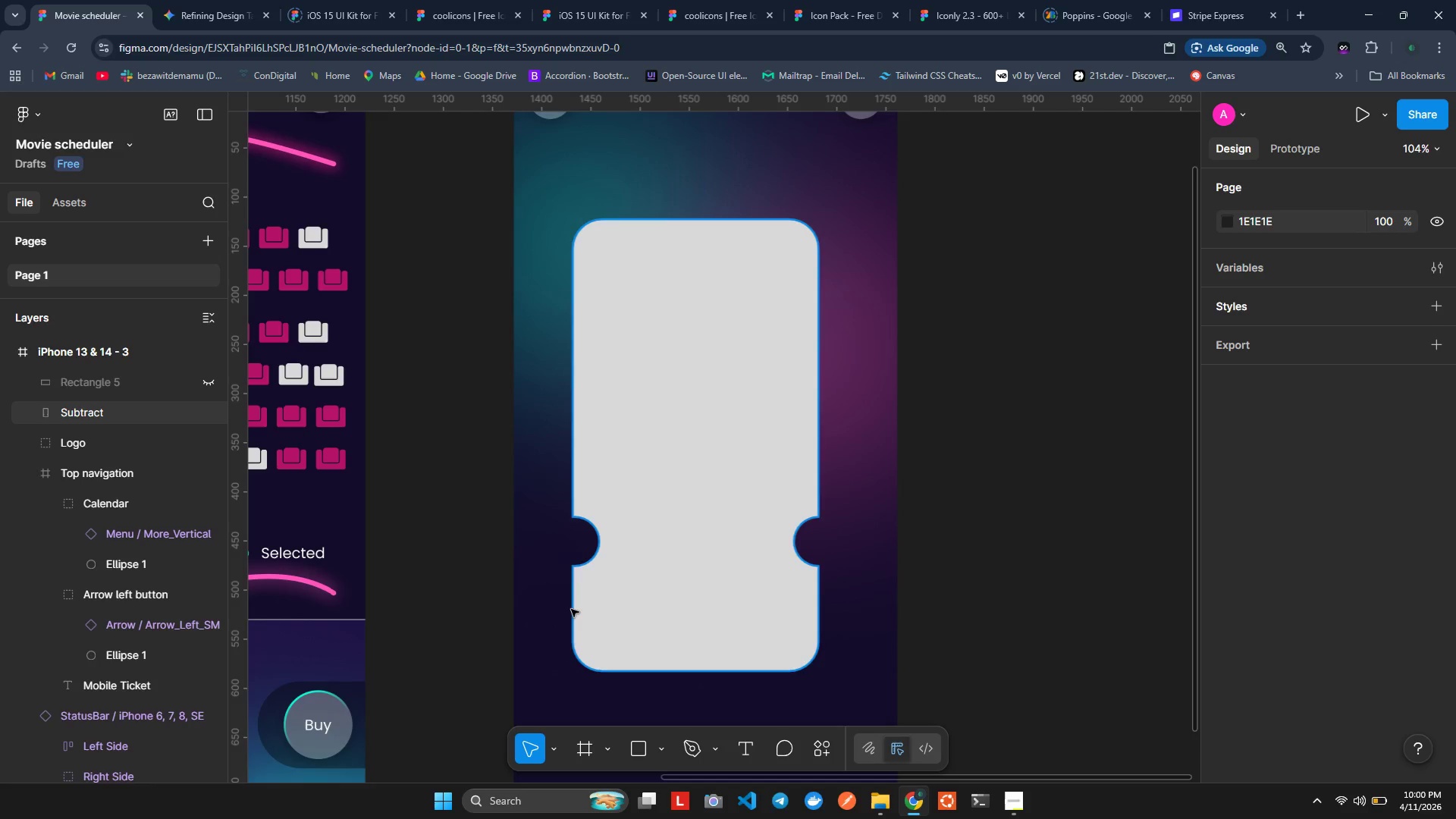 
right_click([748, 372])
 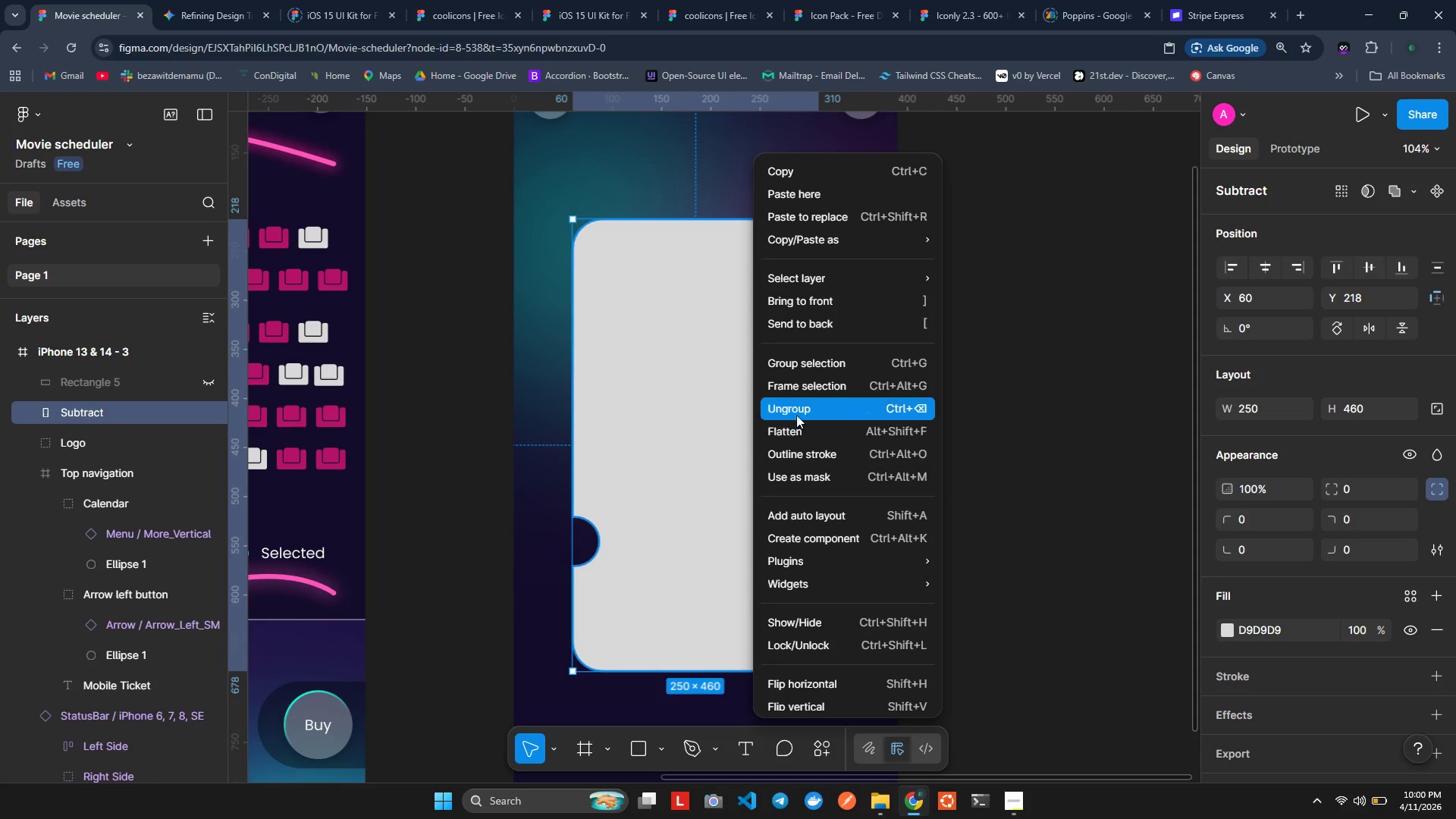 
left_click([799, 431])
 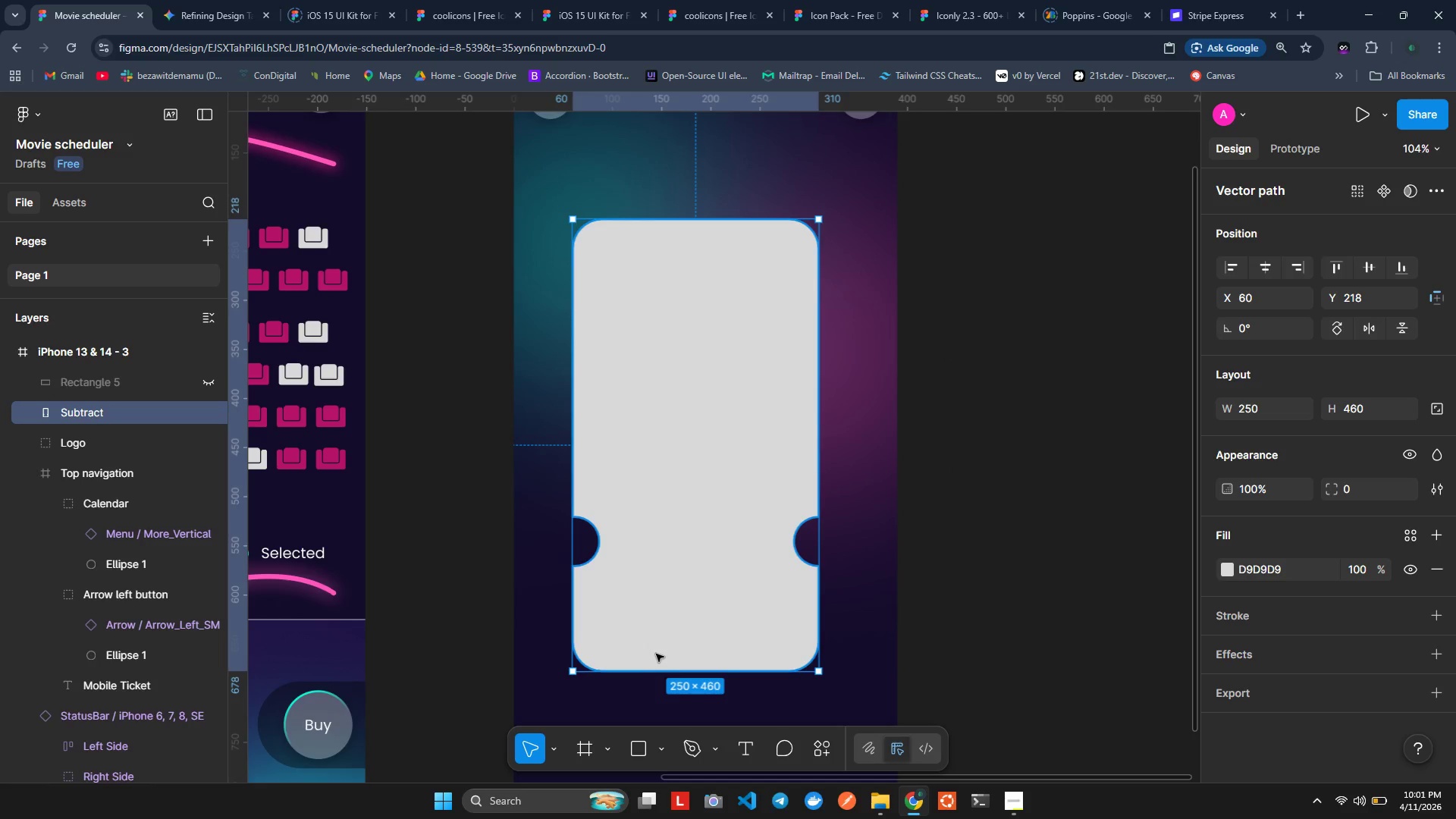 
wait(60.12)
 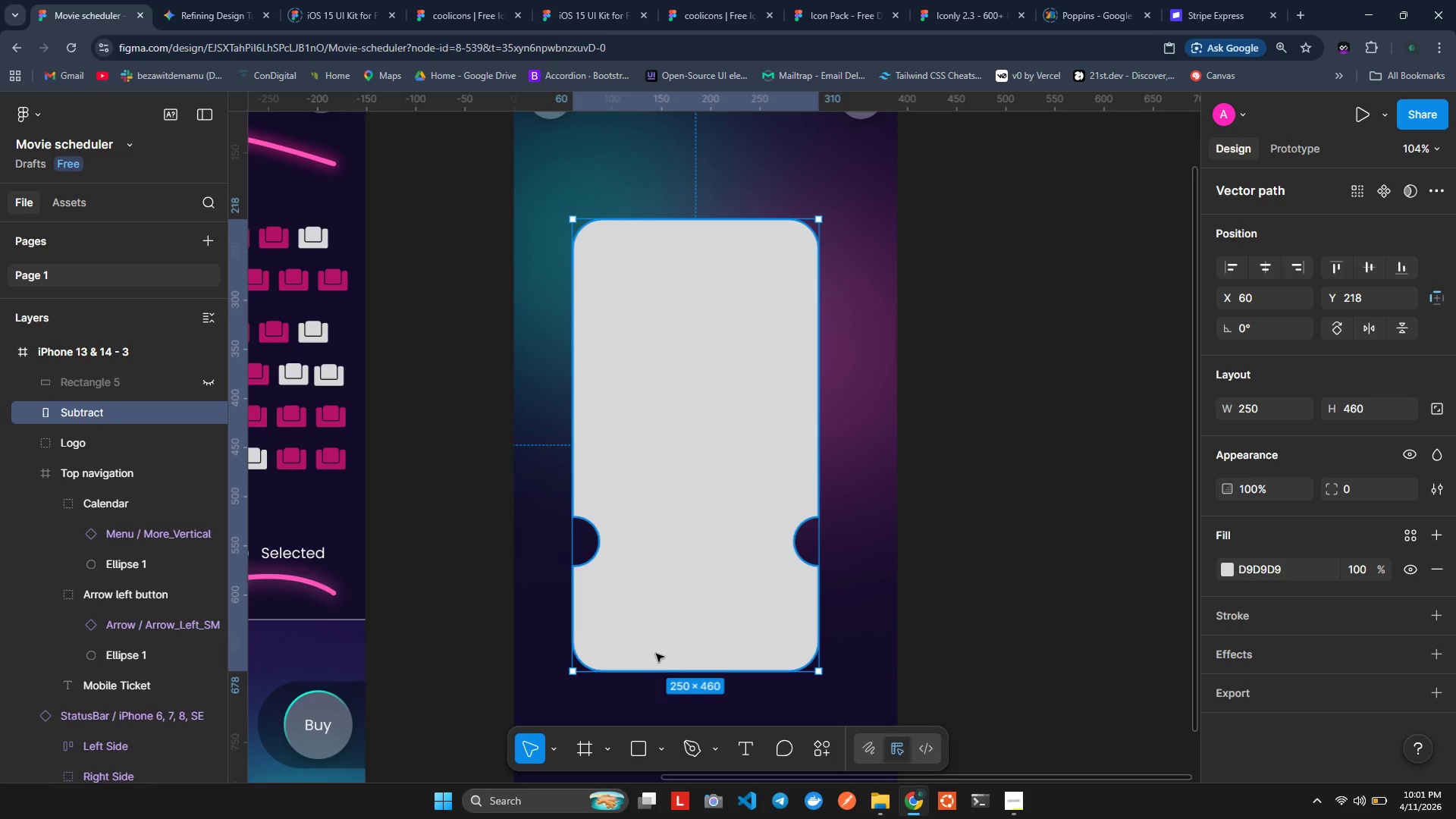 
double_click([77, 412])
 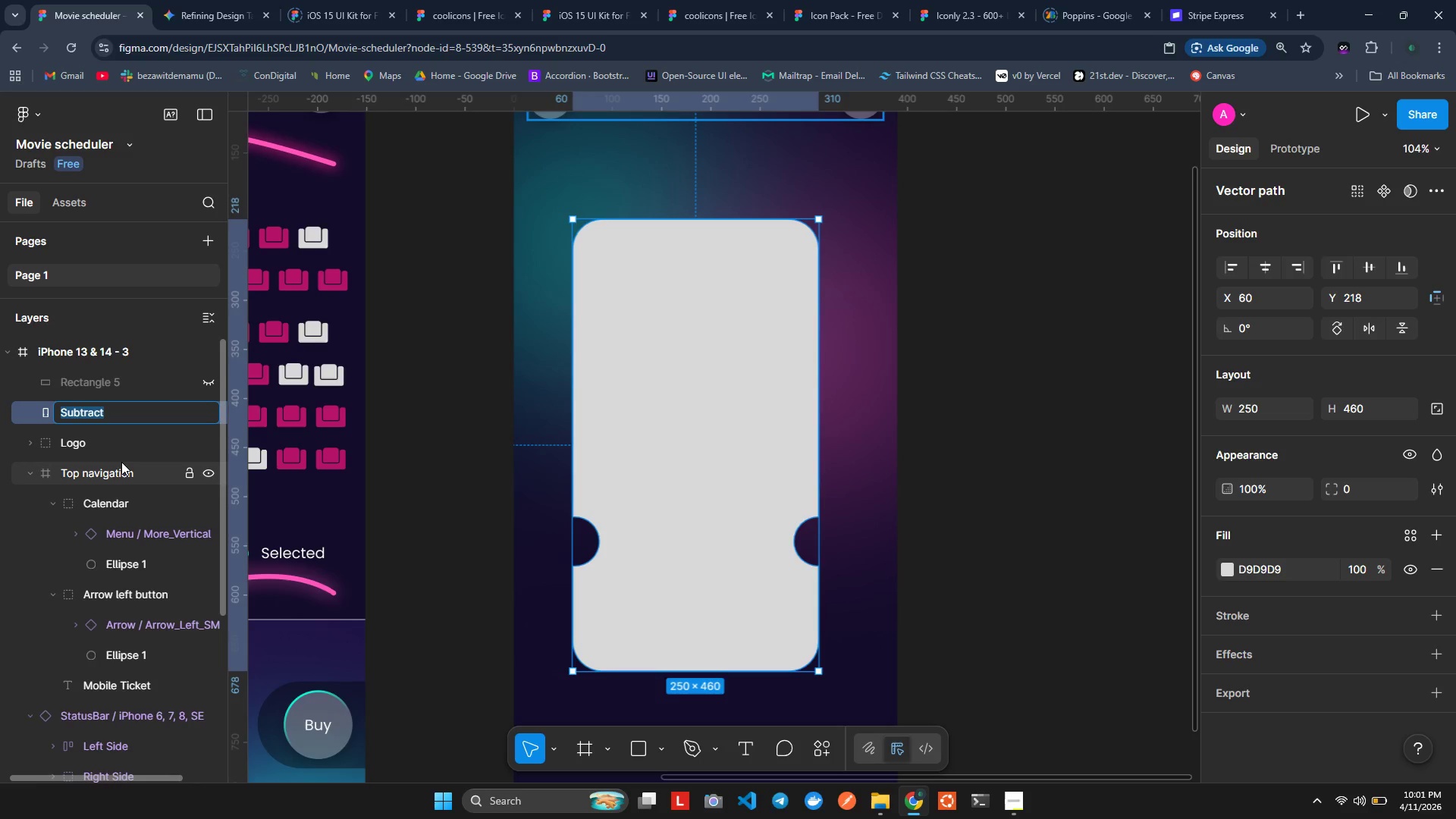 
type(Bae)
key(Backspace)
type(se)
 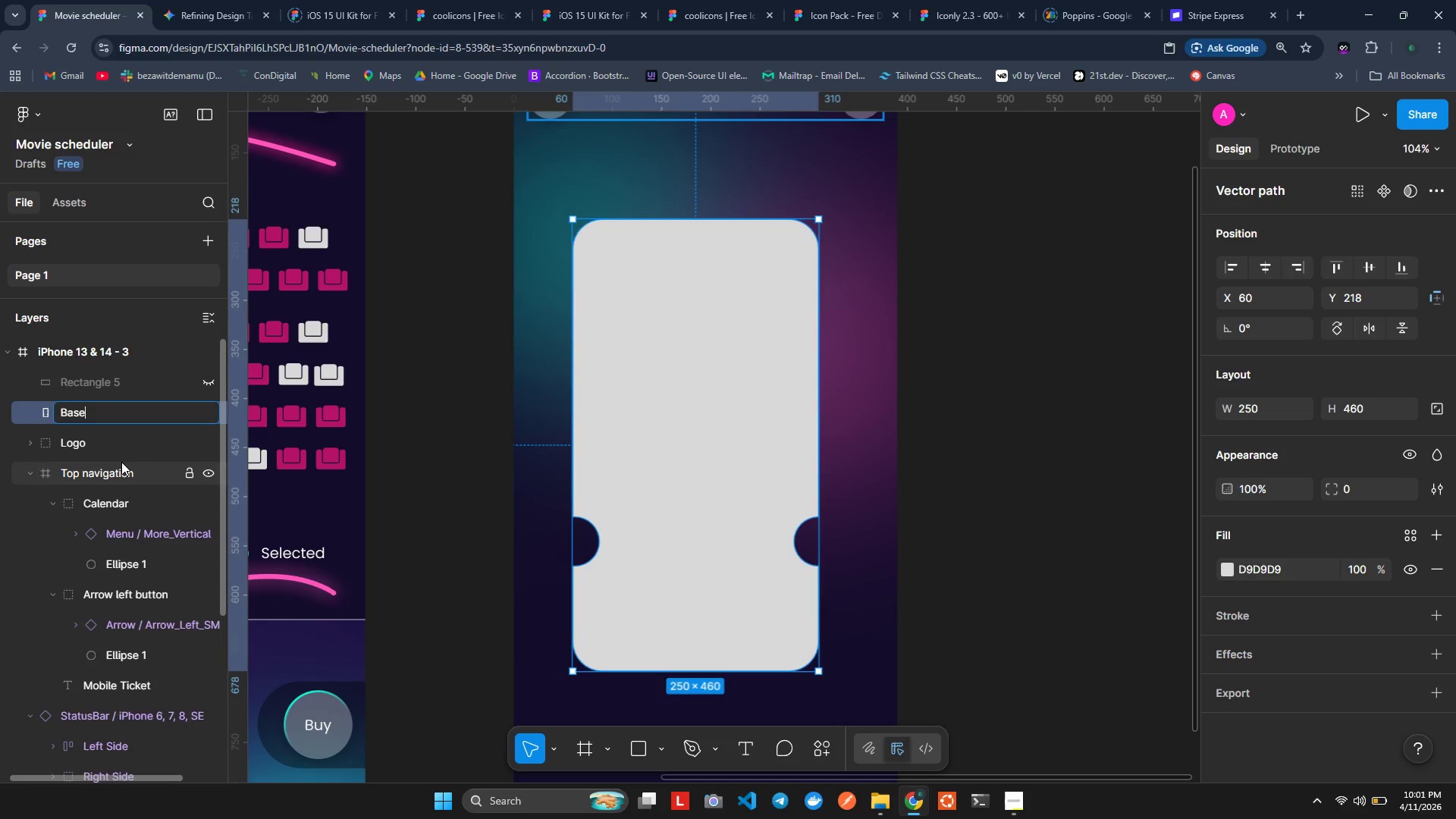 
key(Enter)
 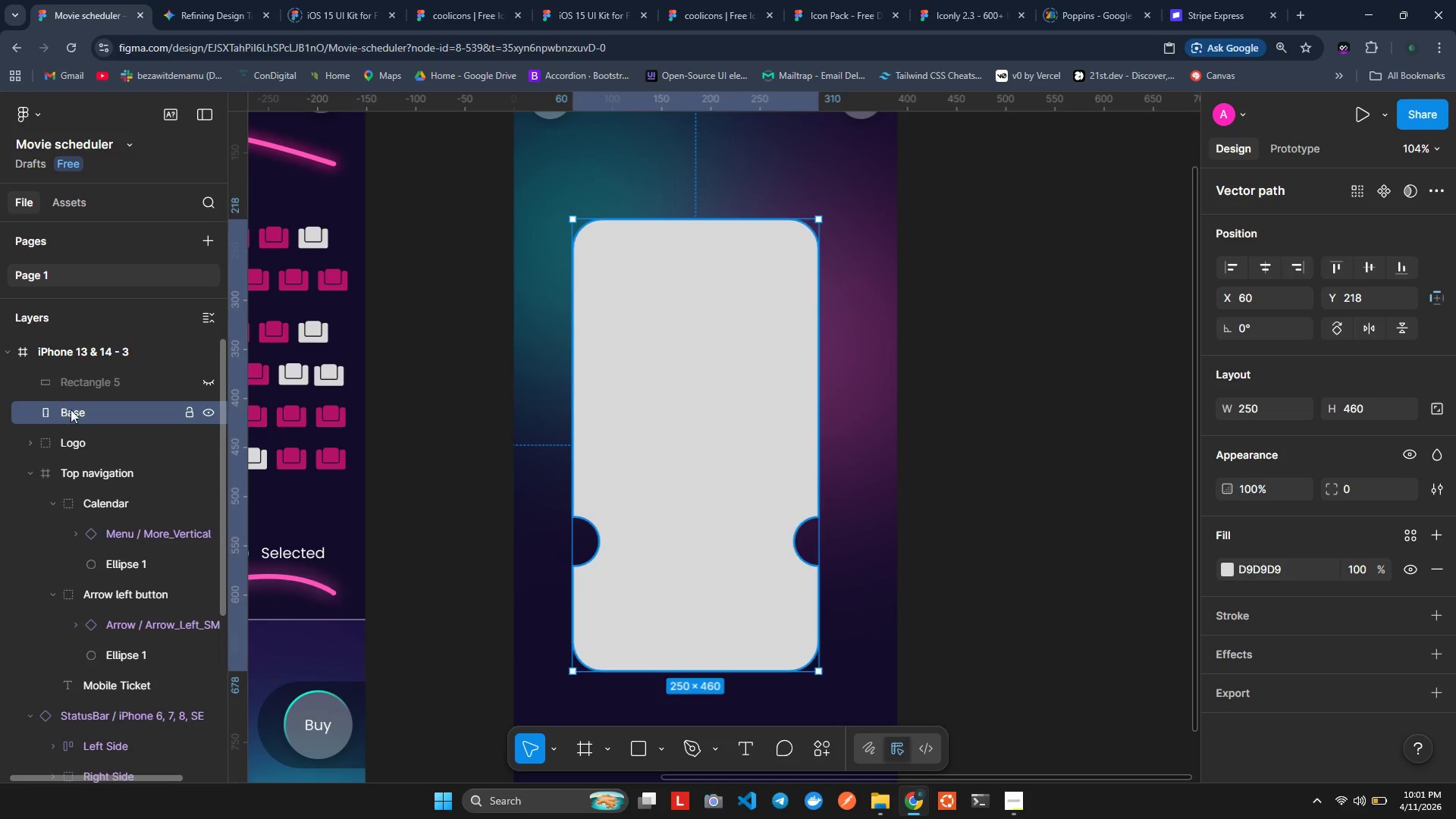 
left_click([71, 416])
 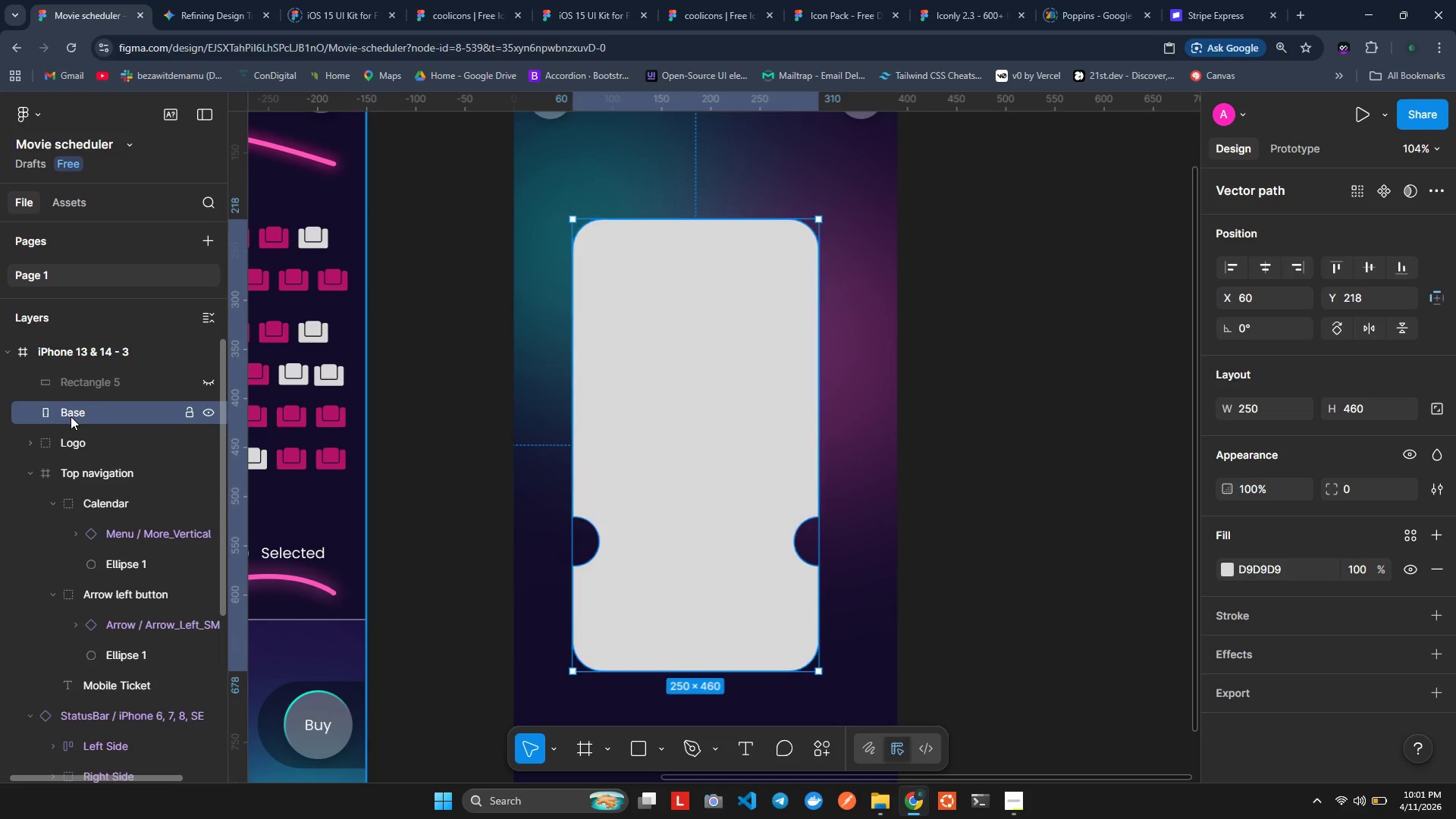 
key(Control+D)
 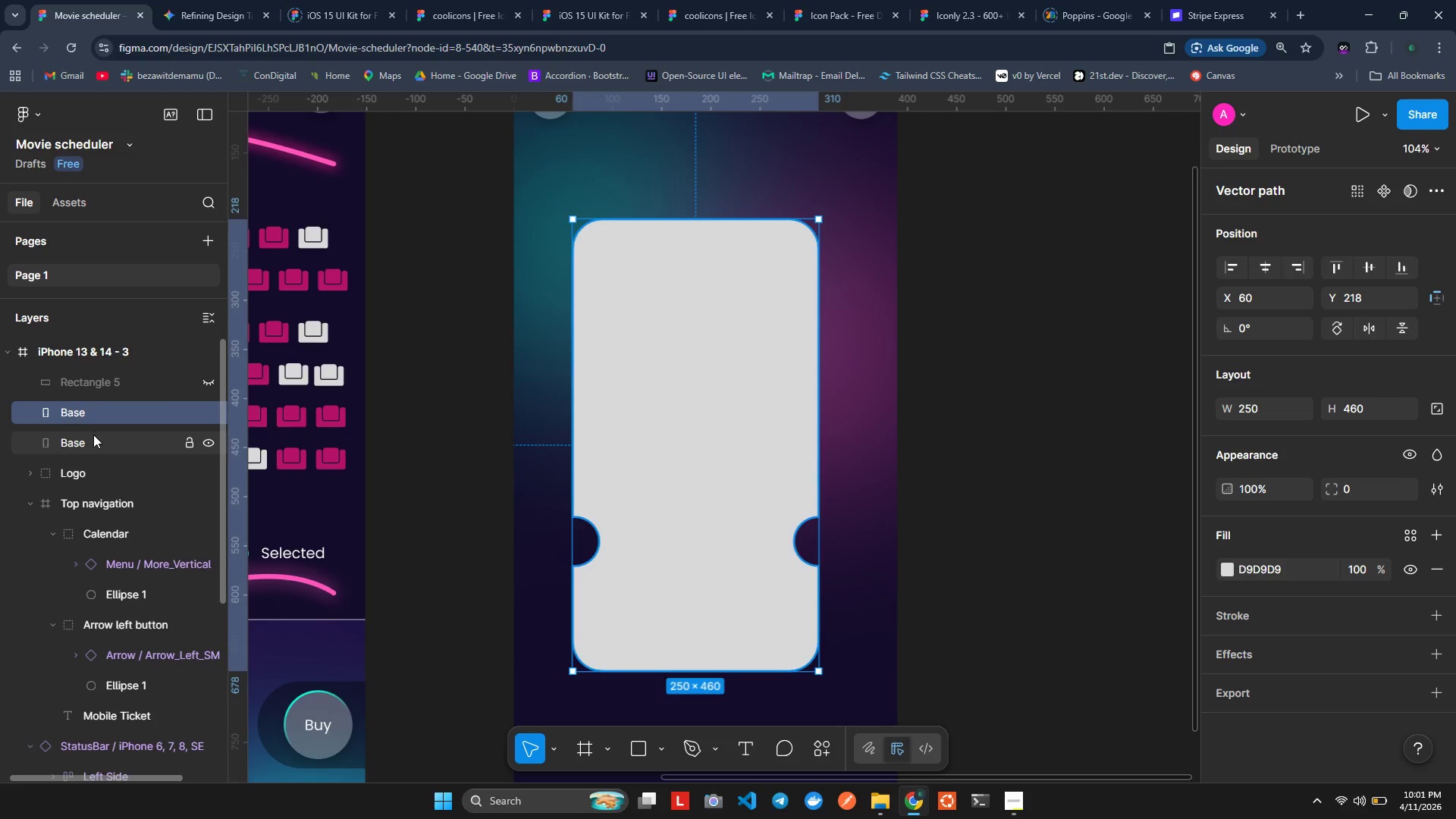 
left_click([93, 435])
 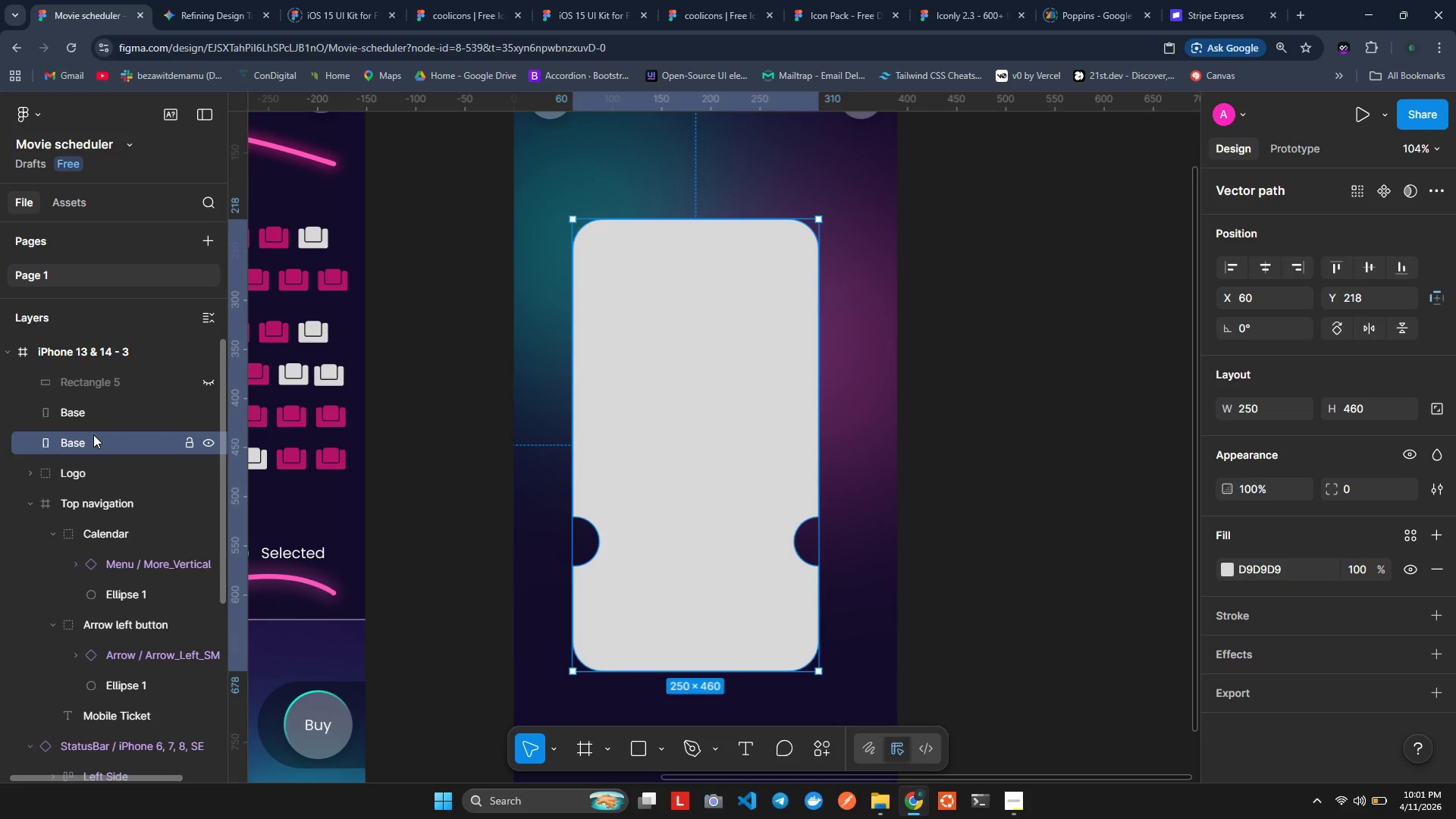 
double_click([93, 435])
 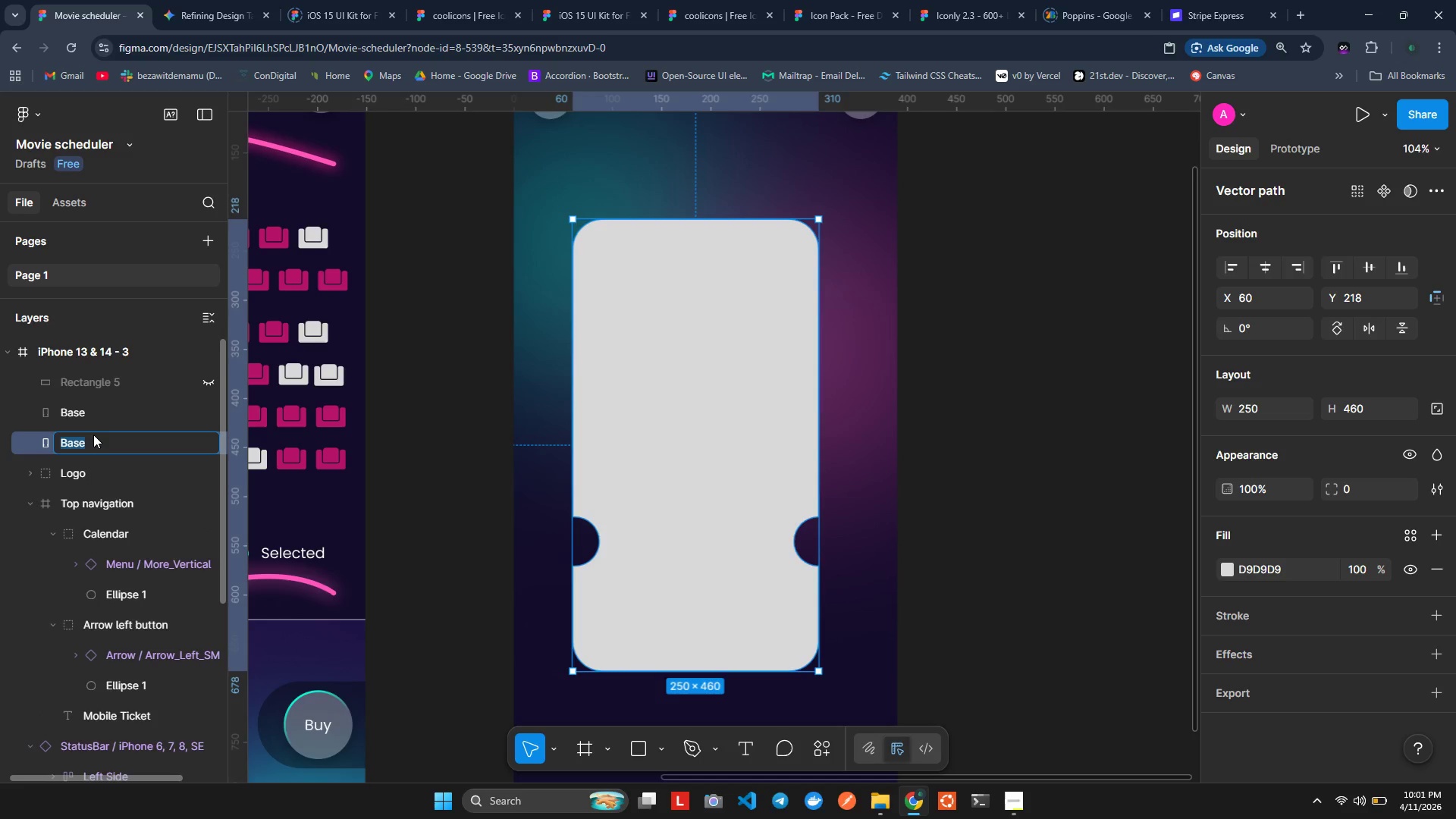 
type(D)
key(Backspace)
type(Stroke)
 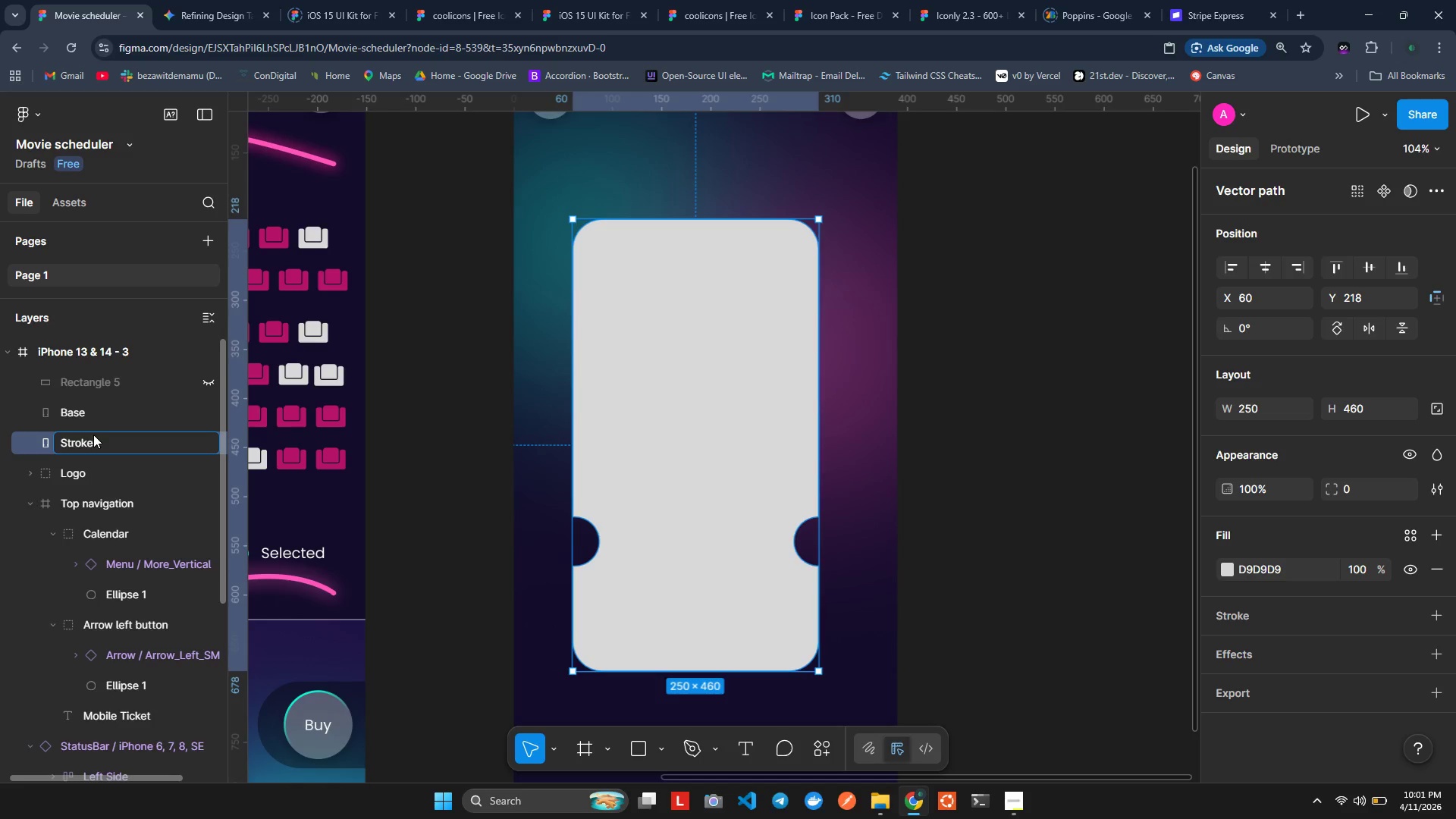 
key(Enter)
 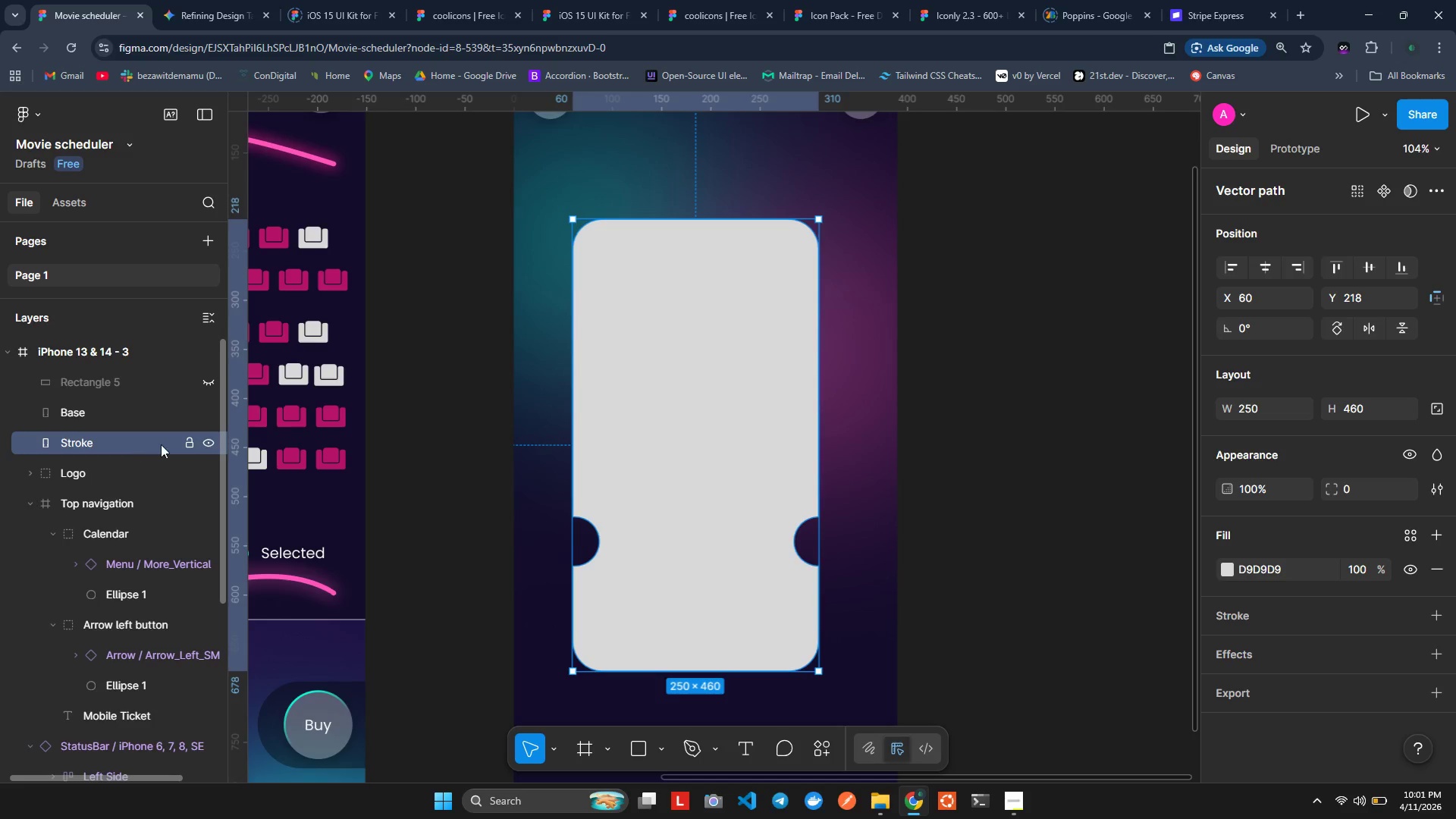 
mouse_move([159, 434])
 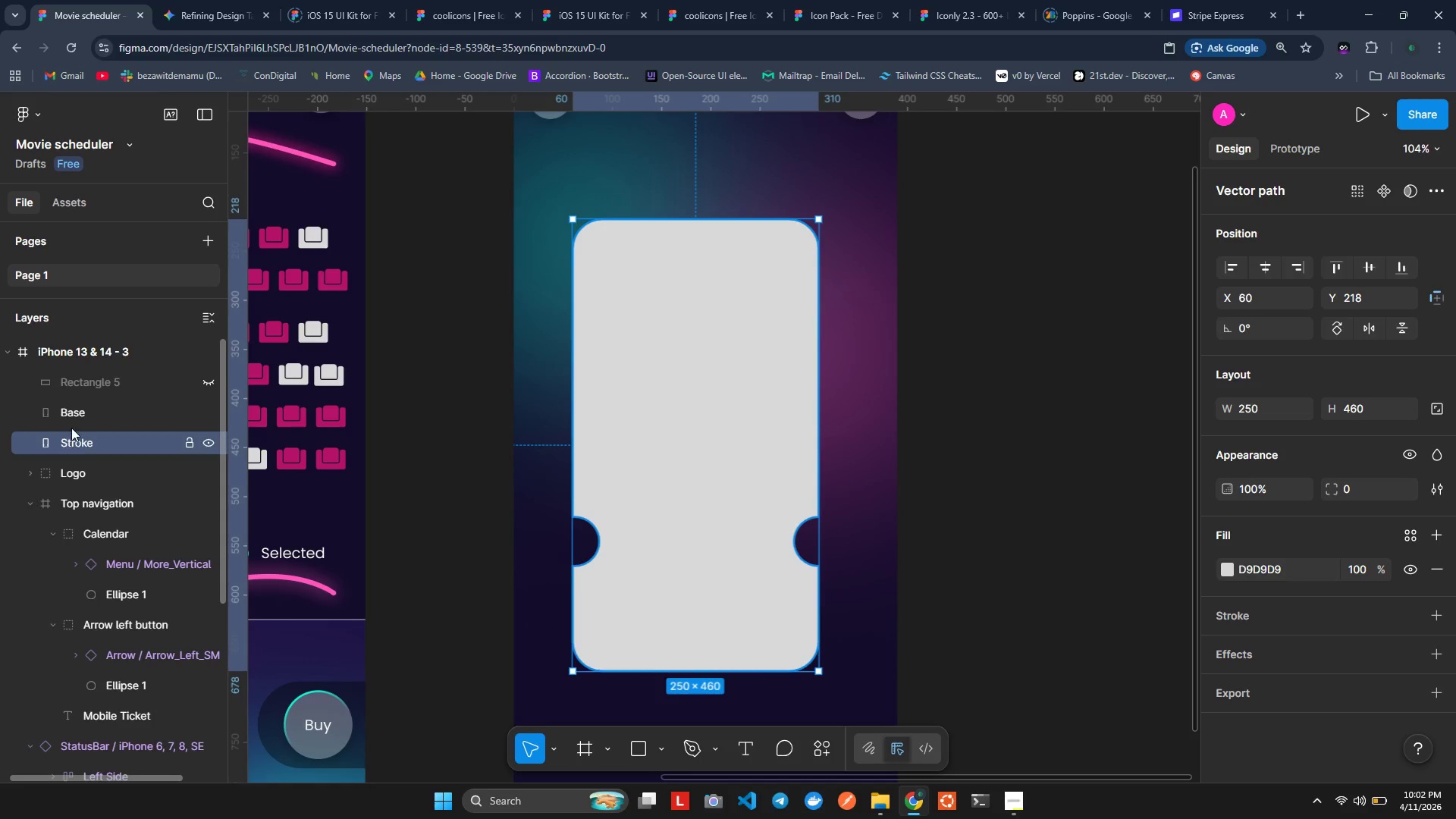 
left_click([76, 412])
 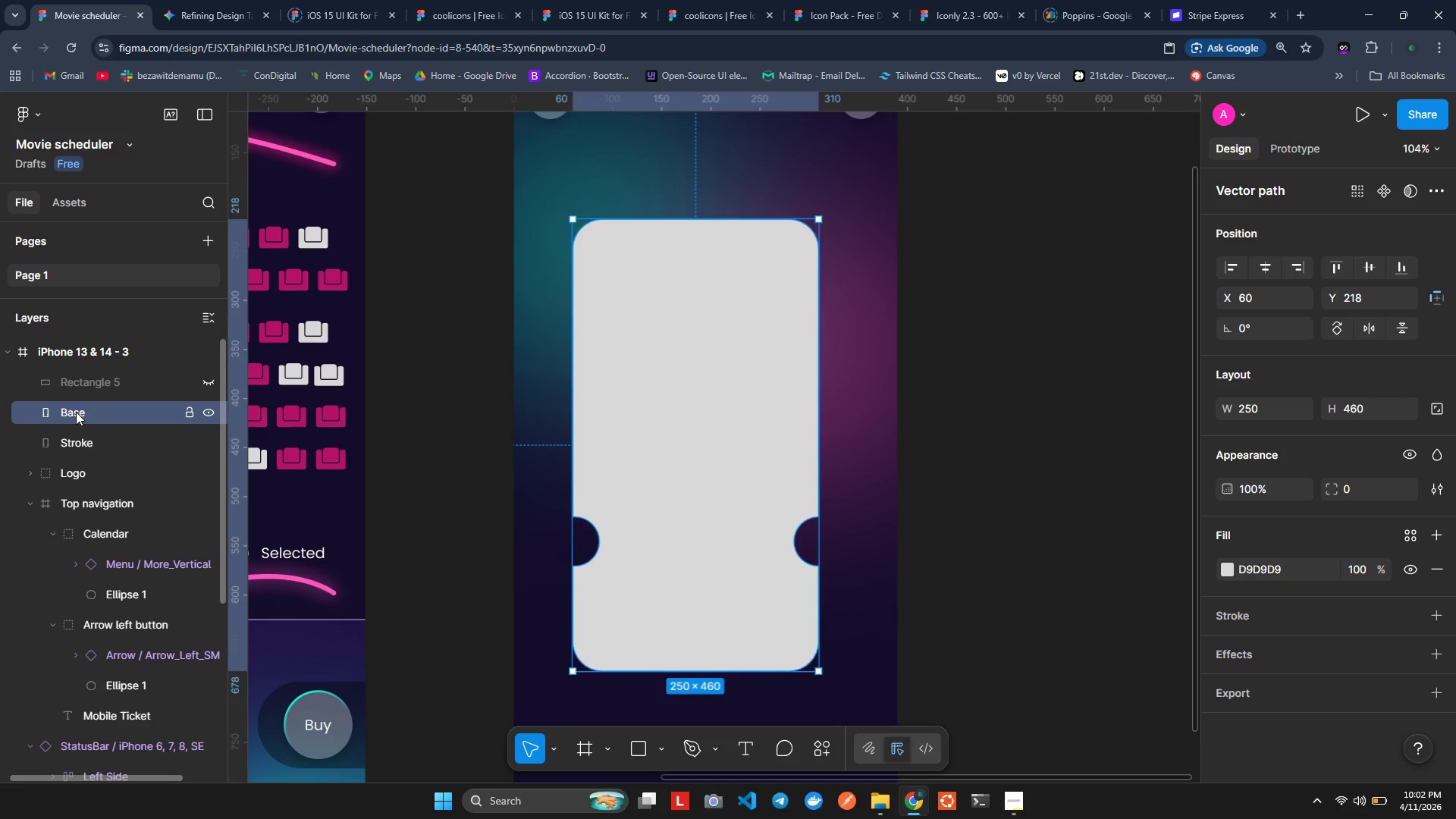 
key(Control+ControlLeft)
 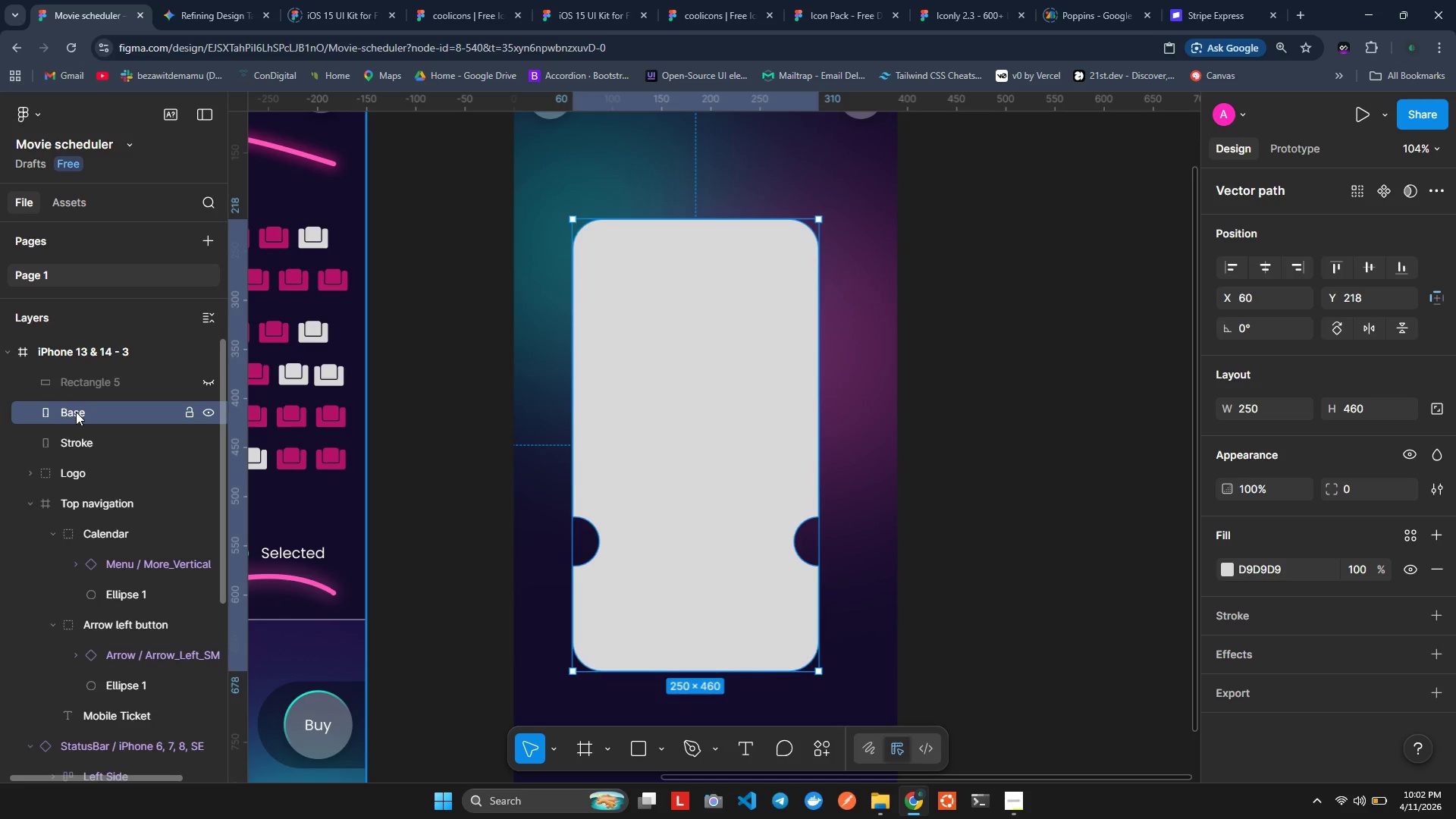 
key(Control+D)
 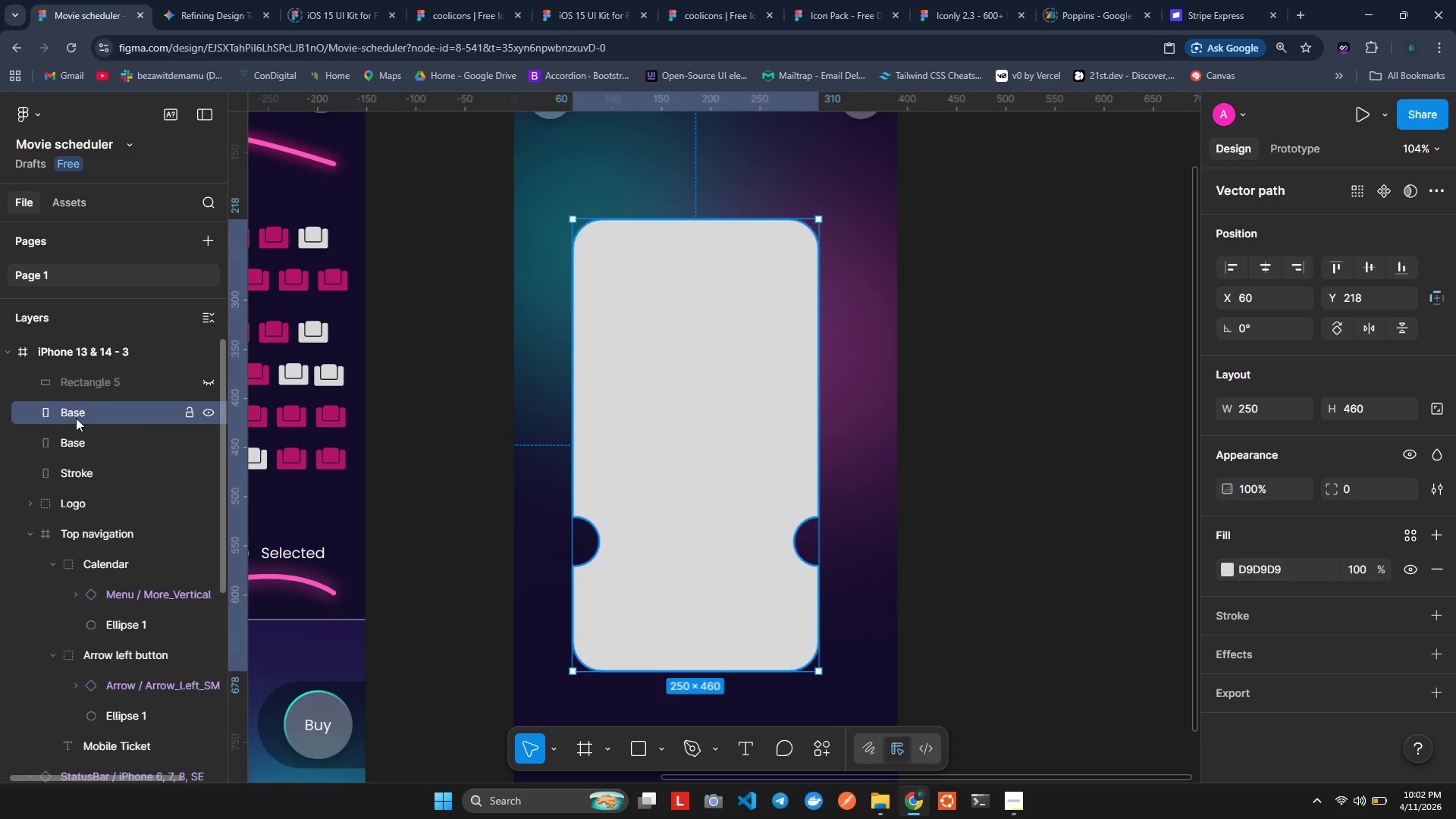 
double_click([76, 418])
 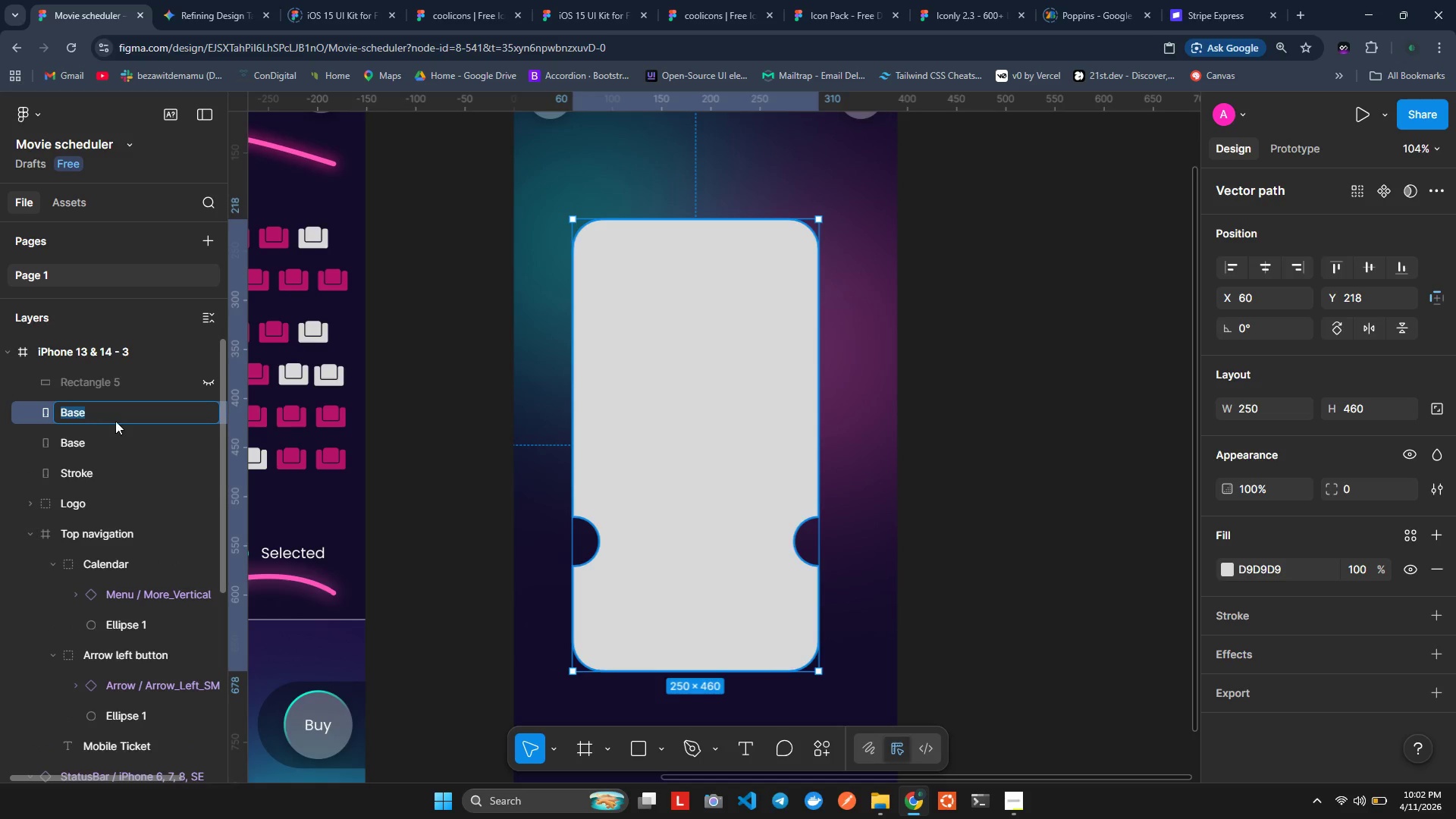 
type(Image)
 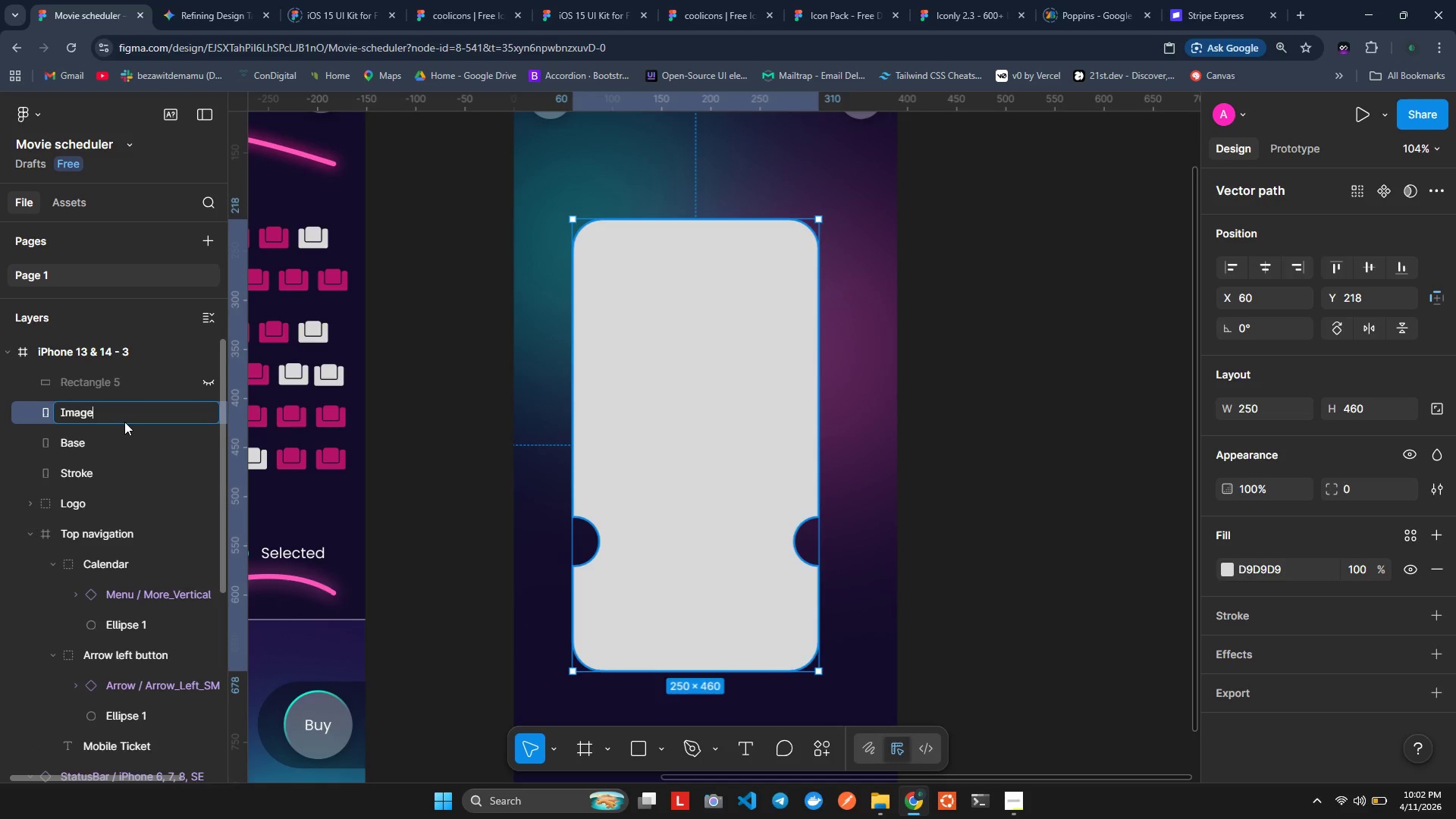 
key(Enter)
 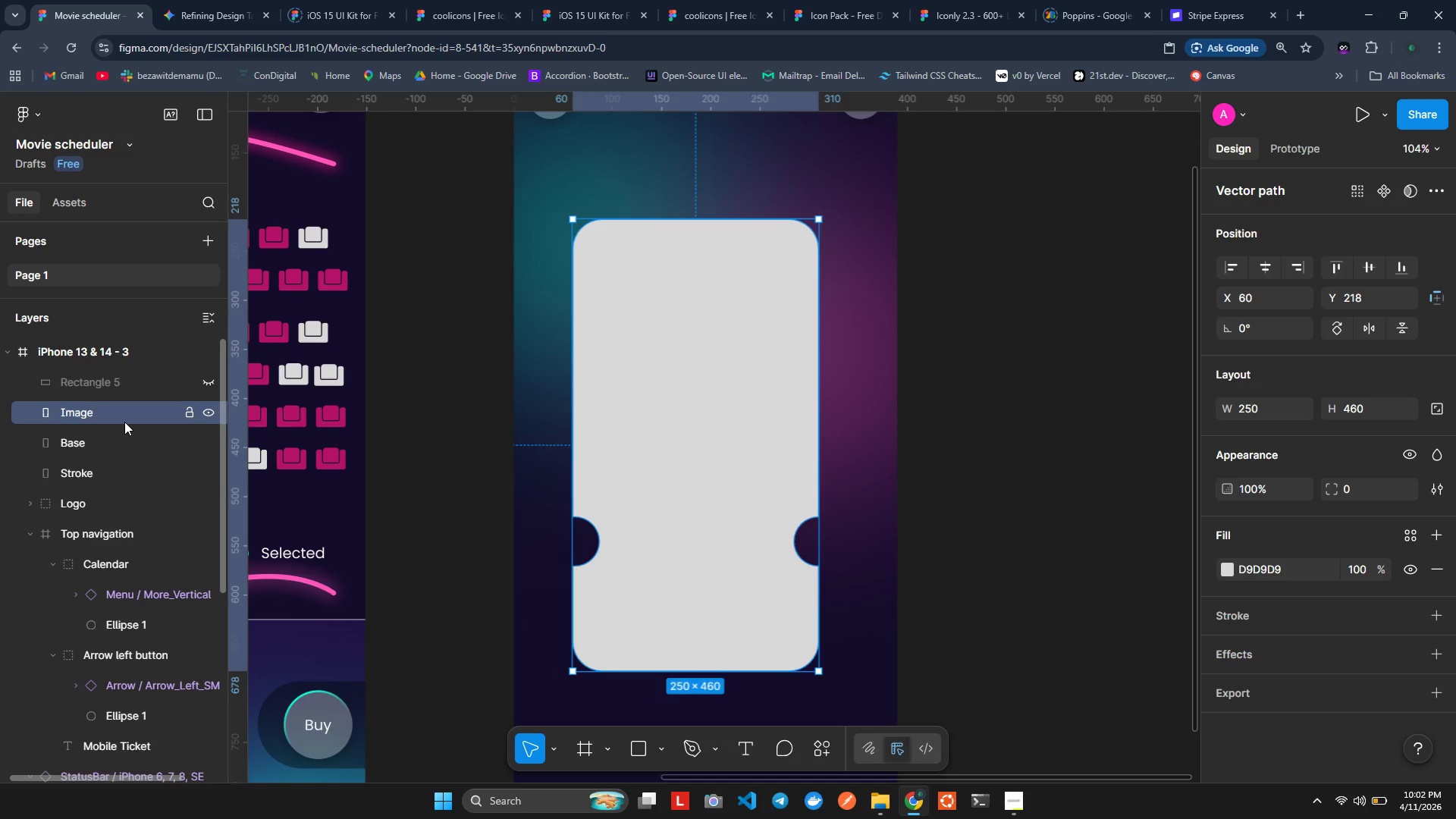 
wait(7.45)
 